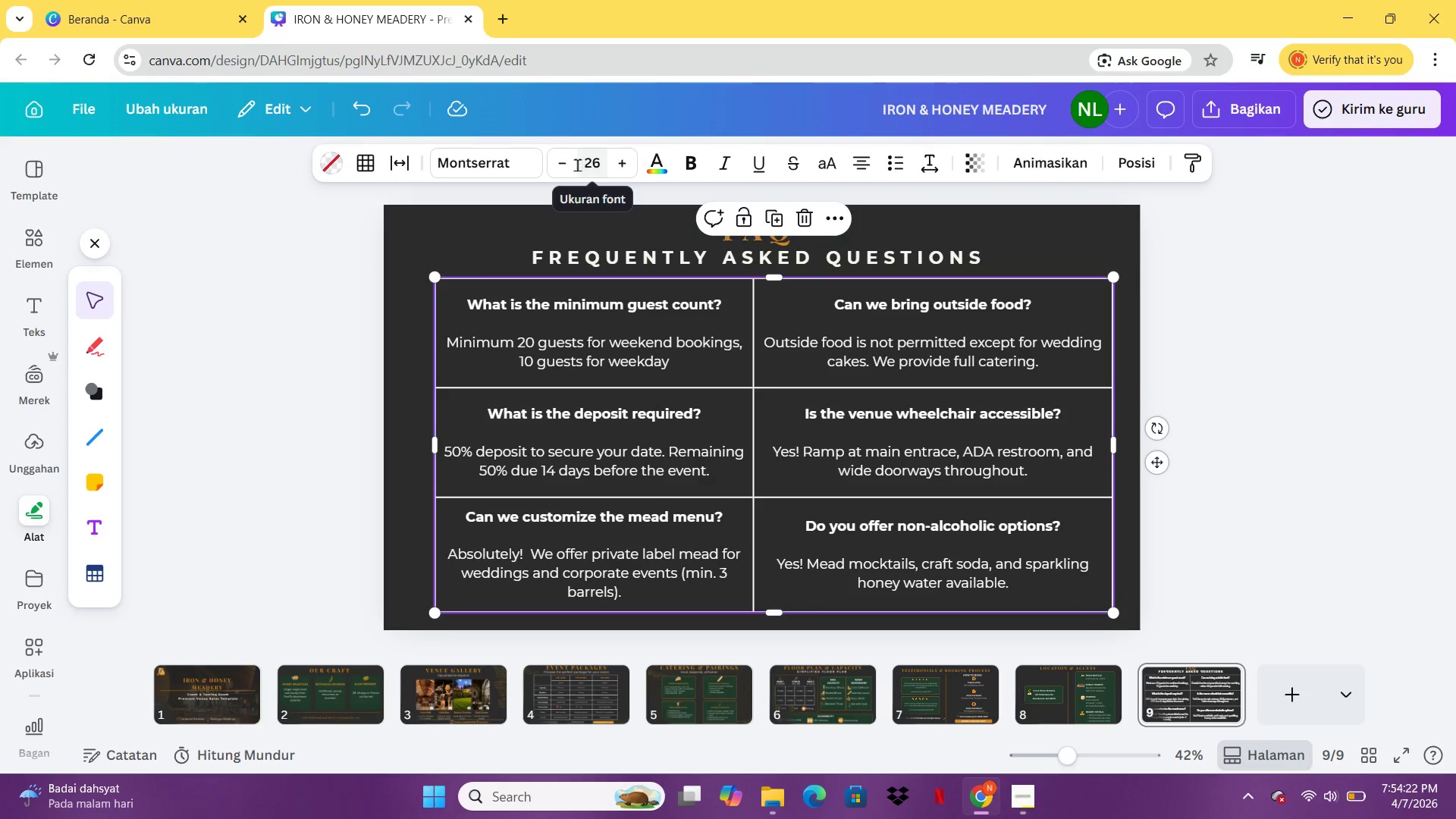 
left_click([570, 166])
 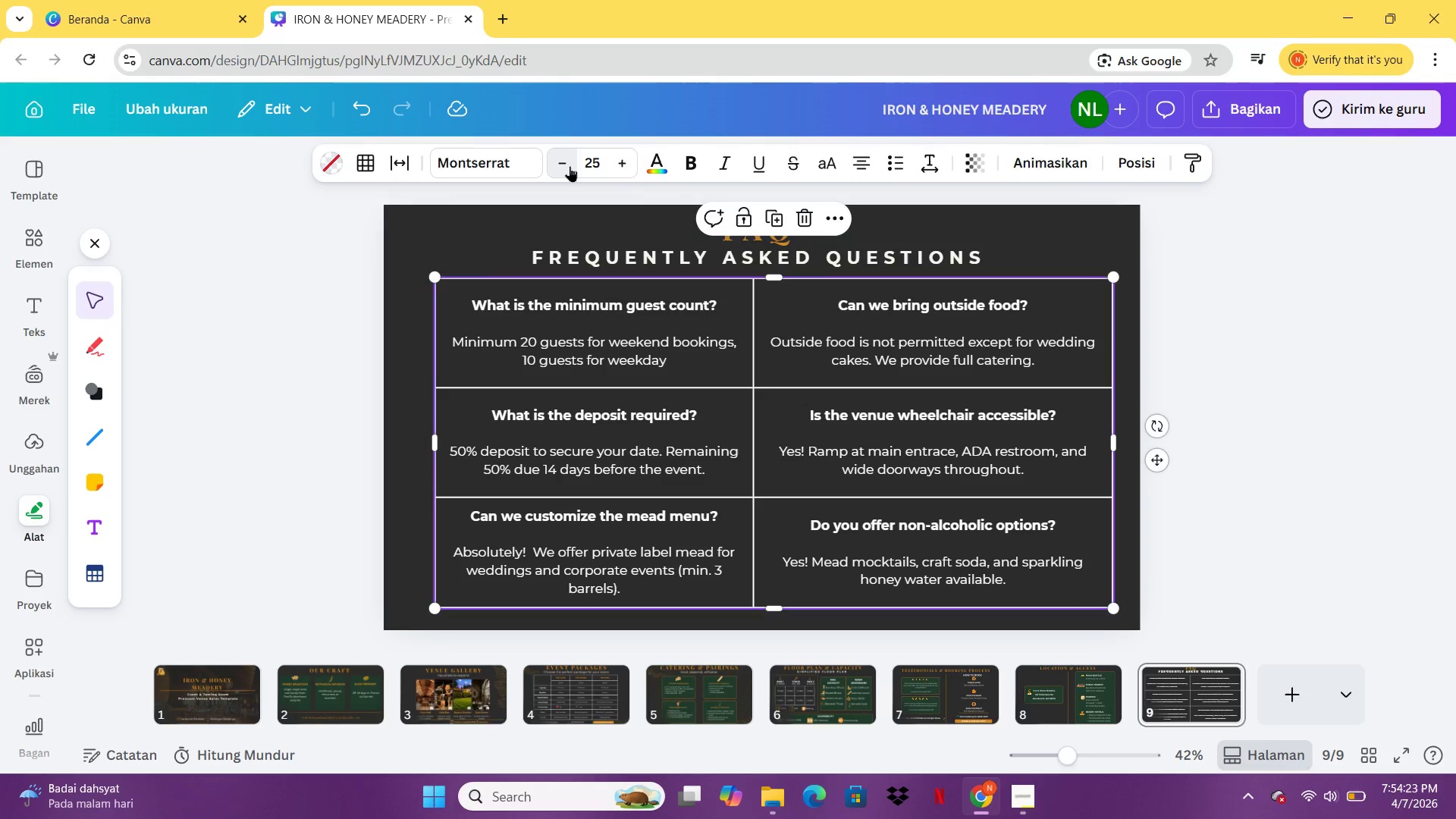 
left_click([570, 166])
 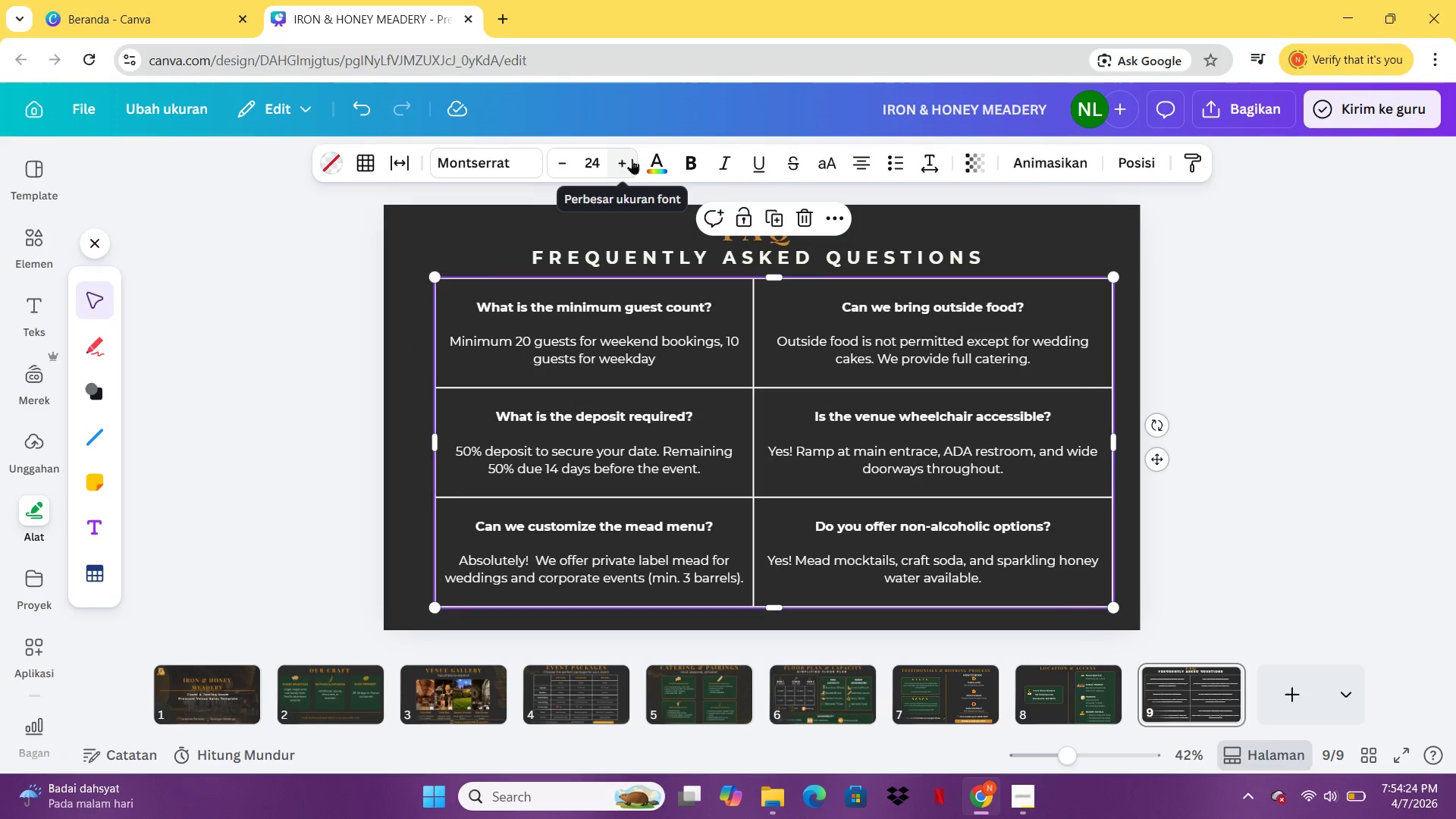 
left_click([632, 158])
 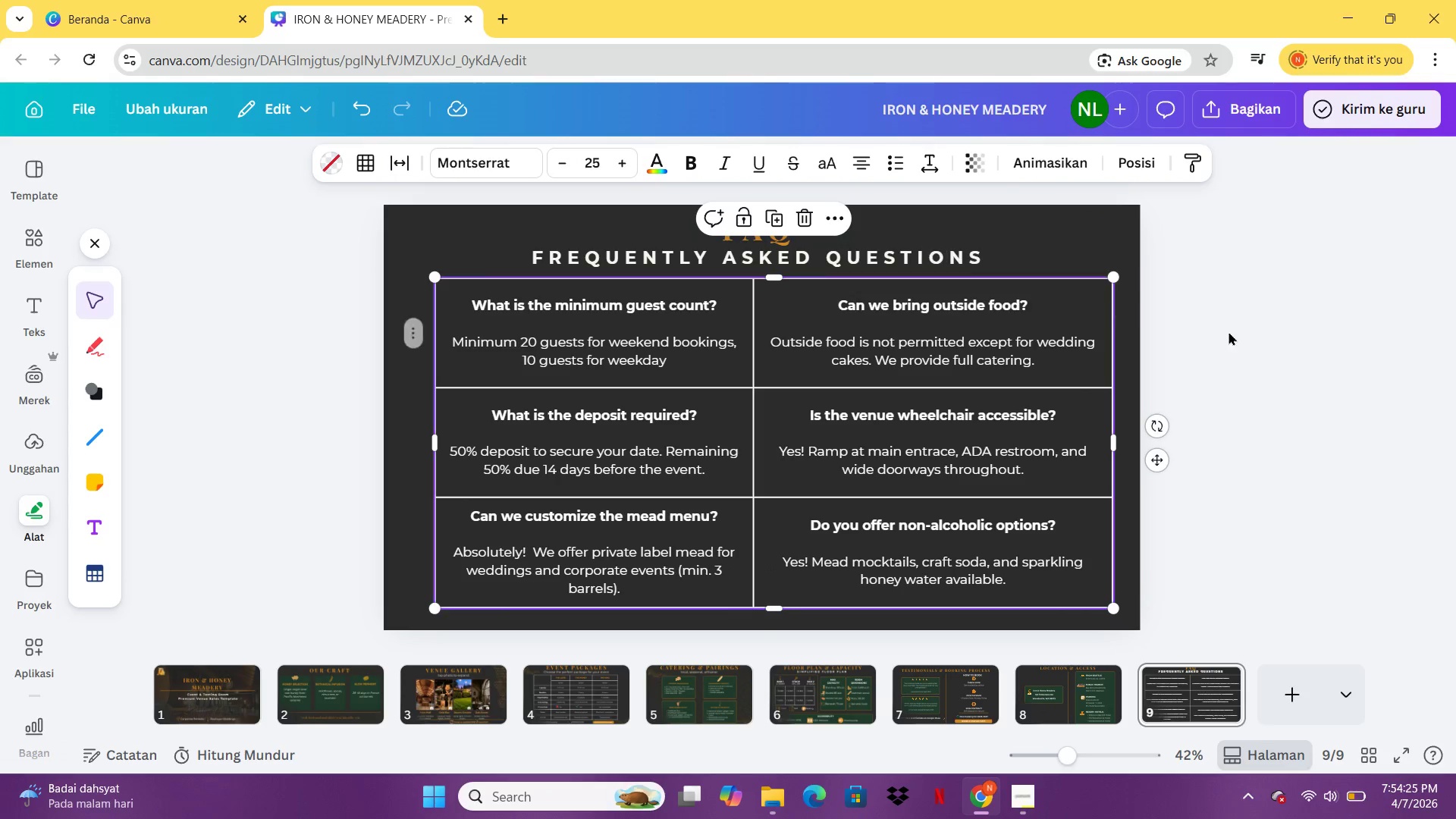 
left_click([1259, 335])
 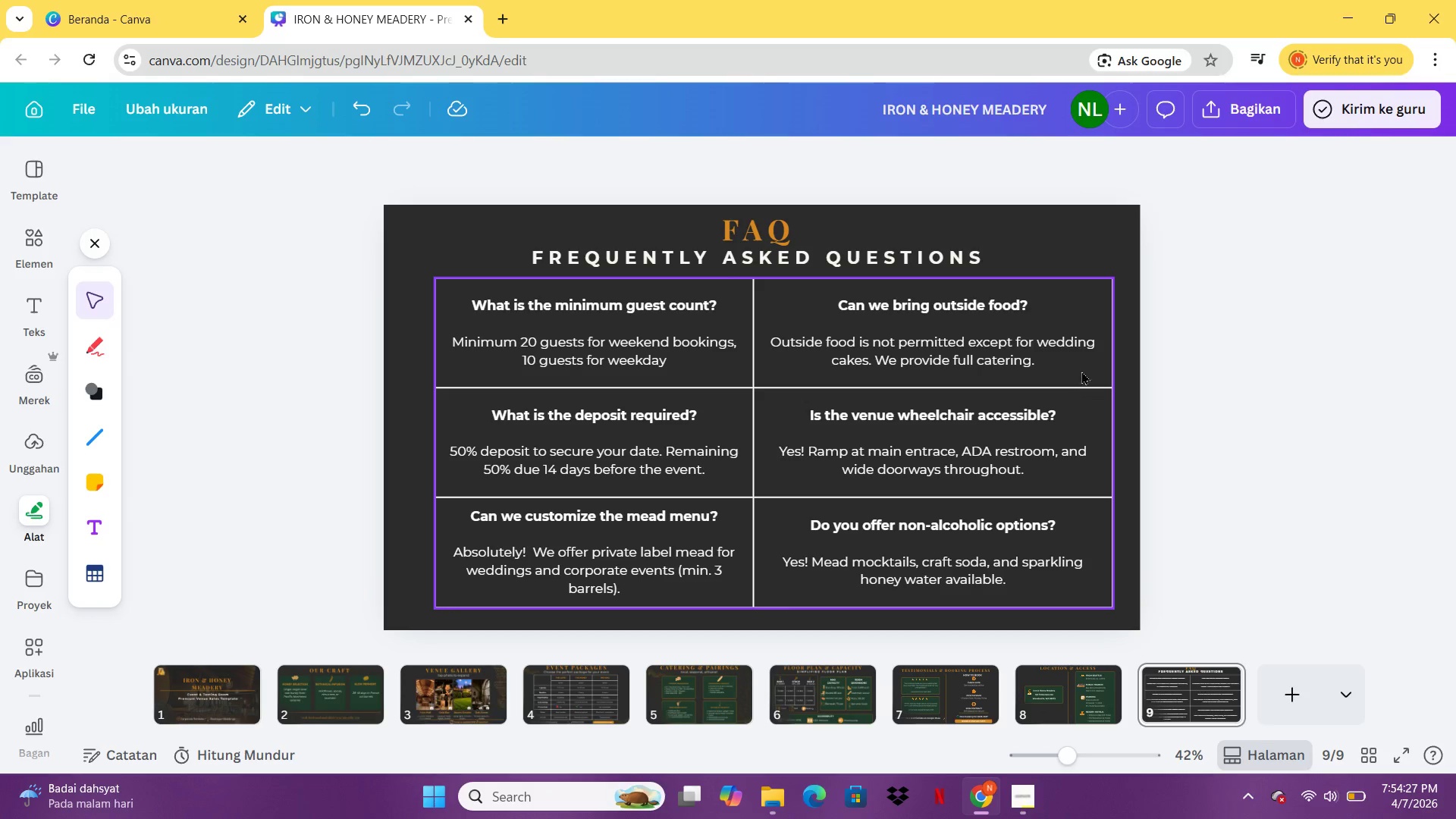 
left_click_drag(start_coordinate=[1097, 340], to_coordinate=[1084, 342])
 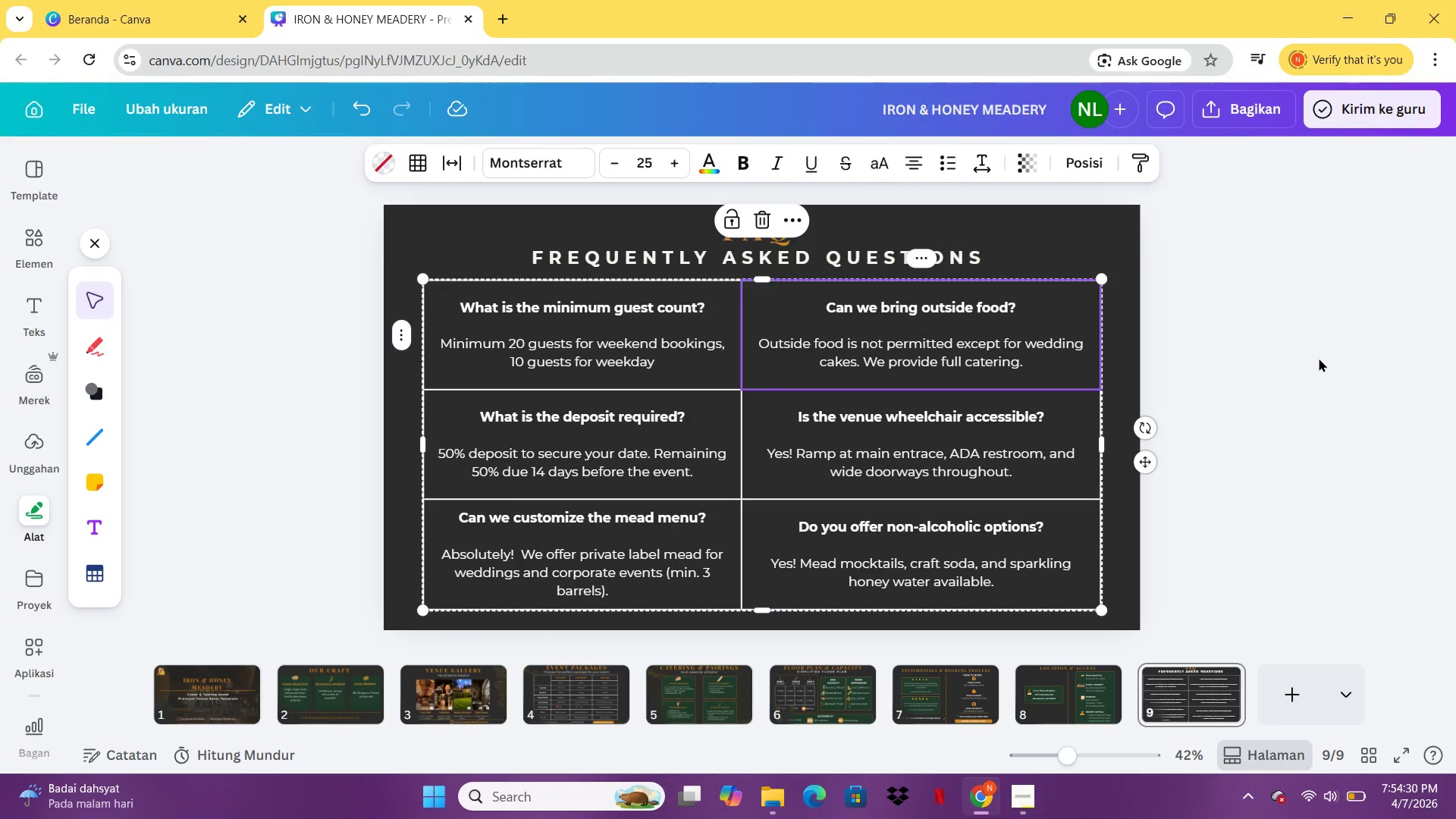 
left_click([1319, 358])
 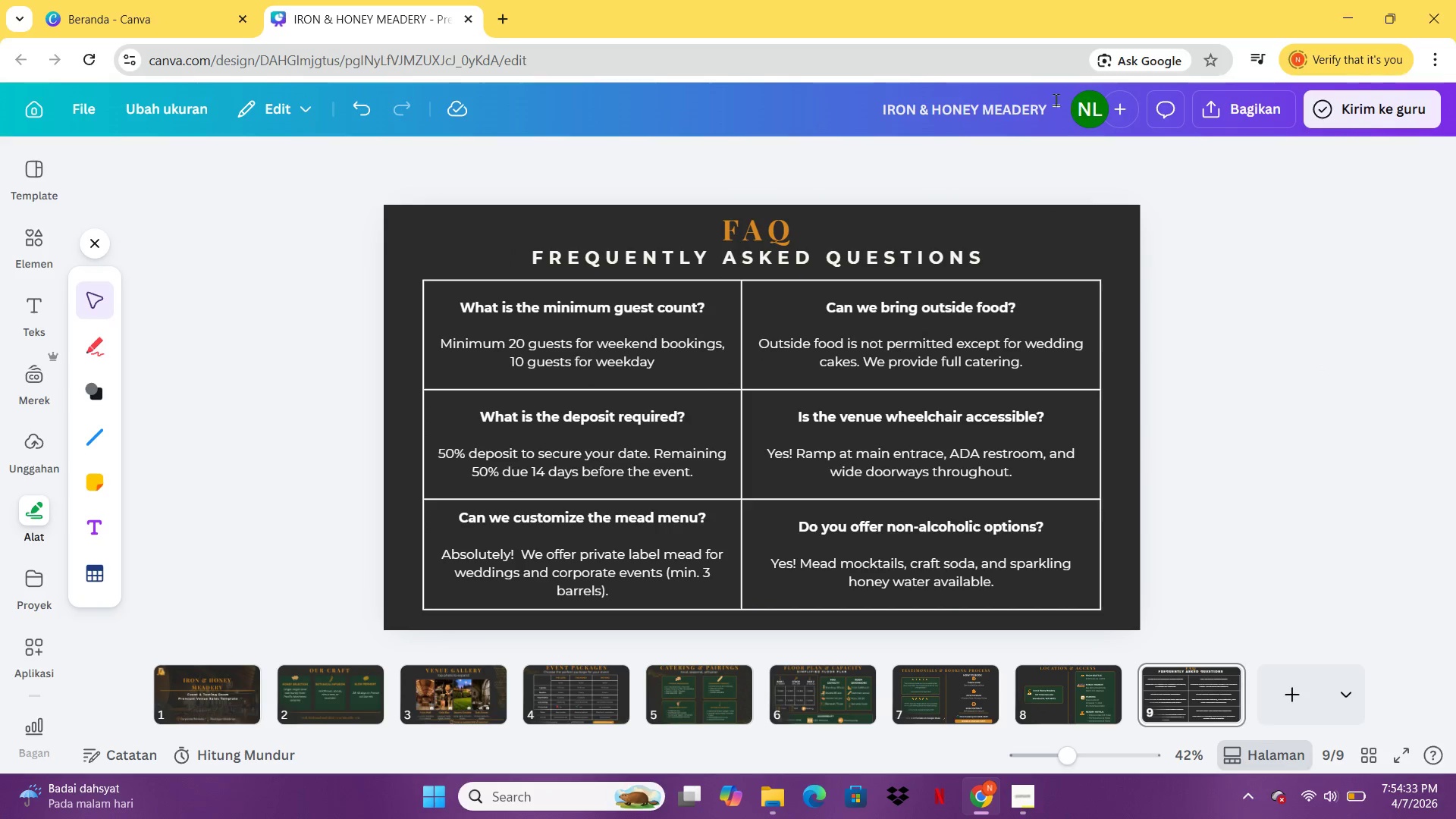 
left_click([742, 432])
 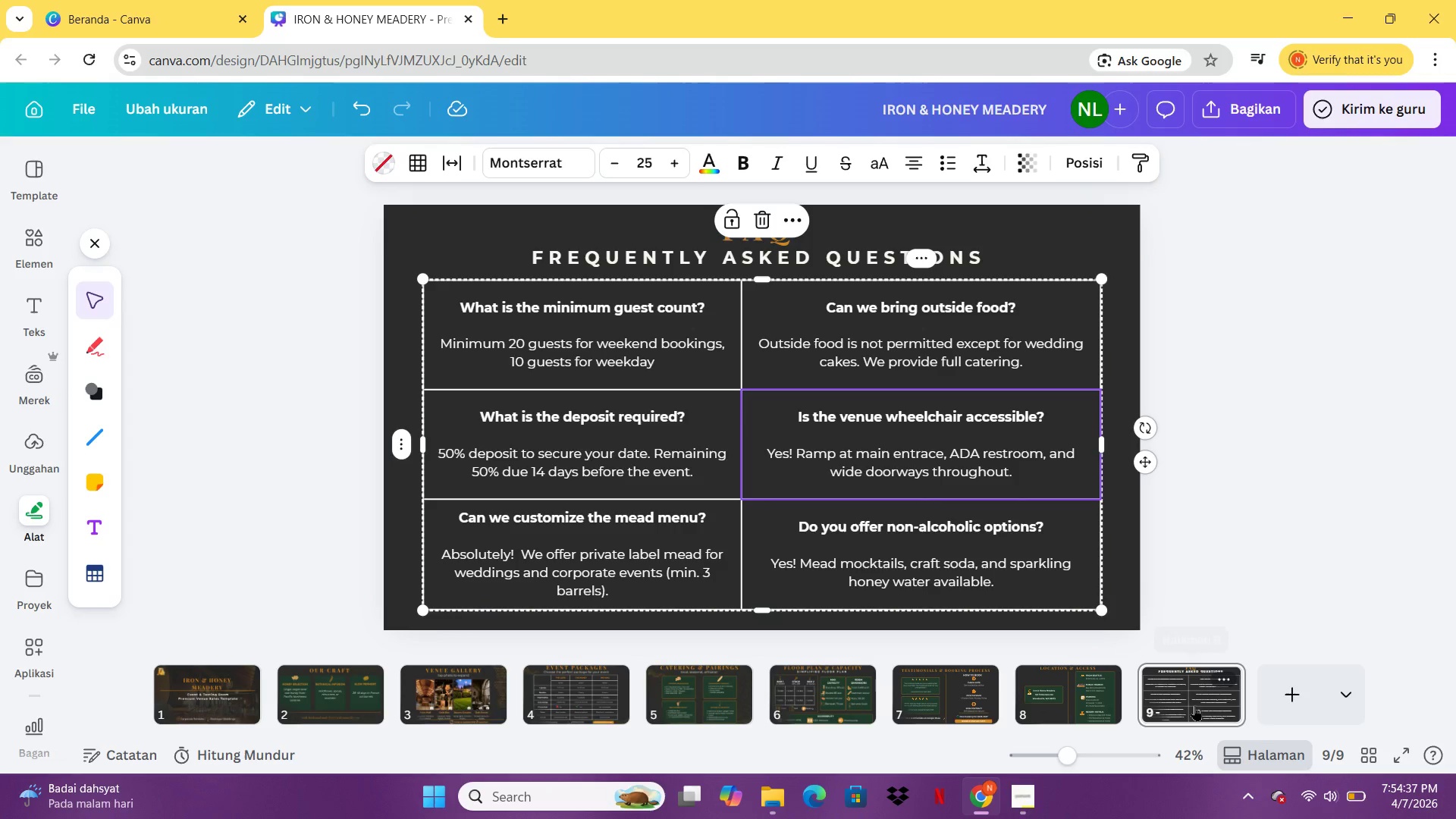 
left_click([148, 695])
 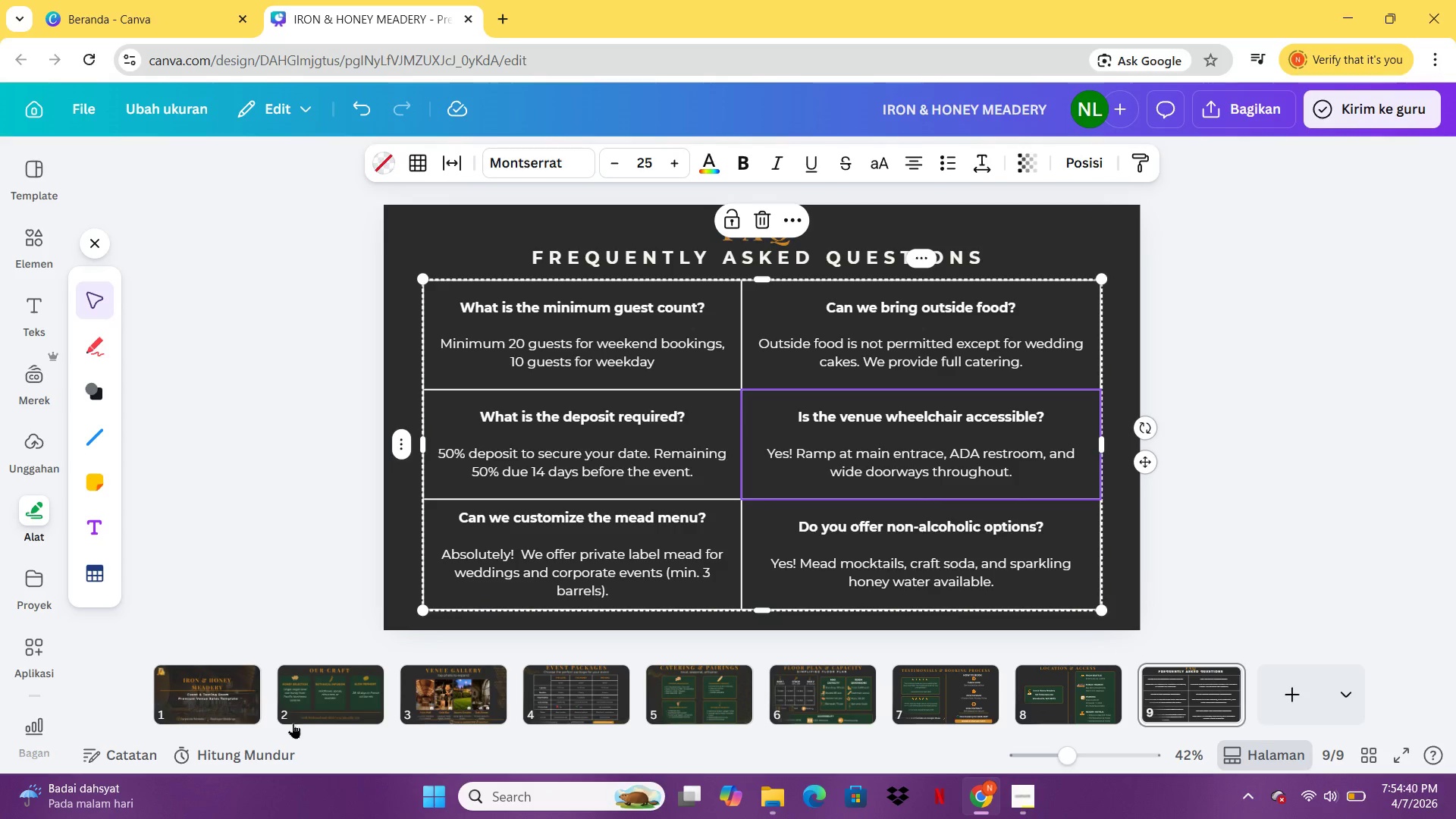 
left_click([306, 713])
 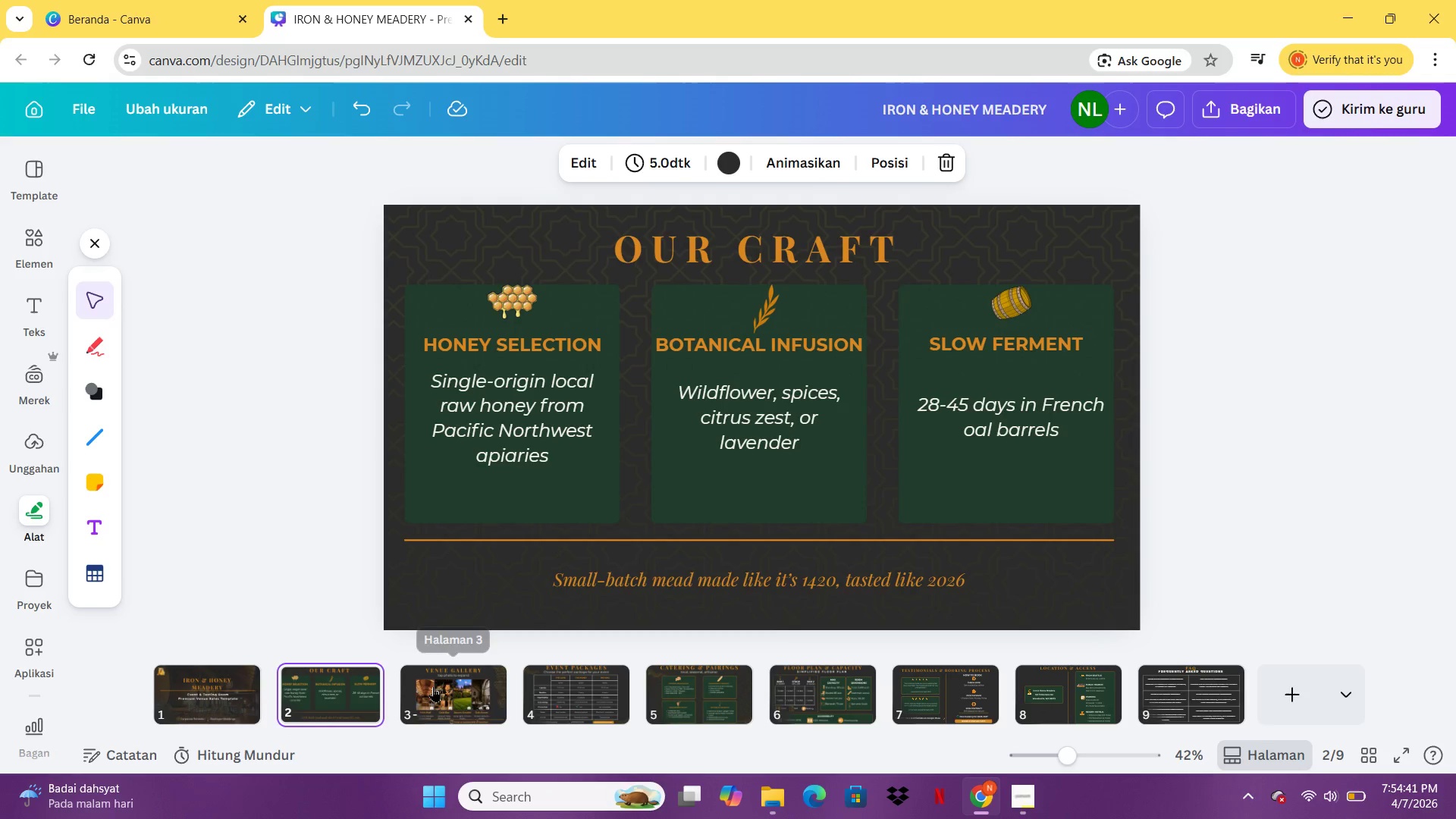 
left_click([433, 686])
 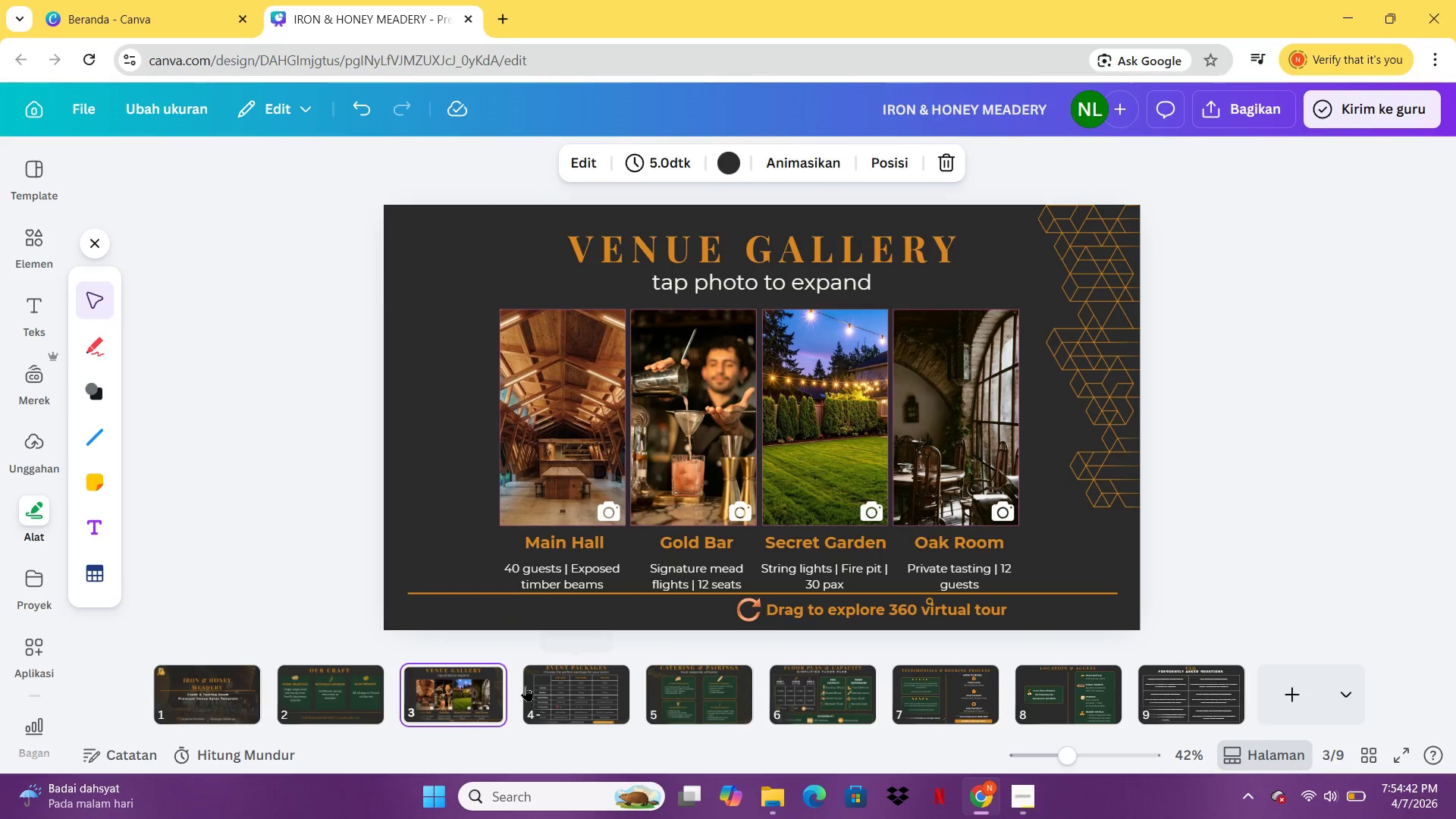 
left_click([526, 686])
 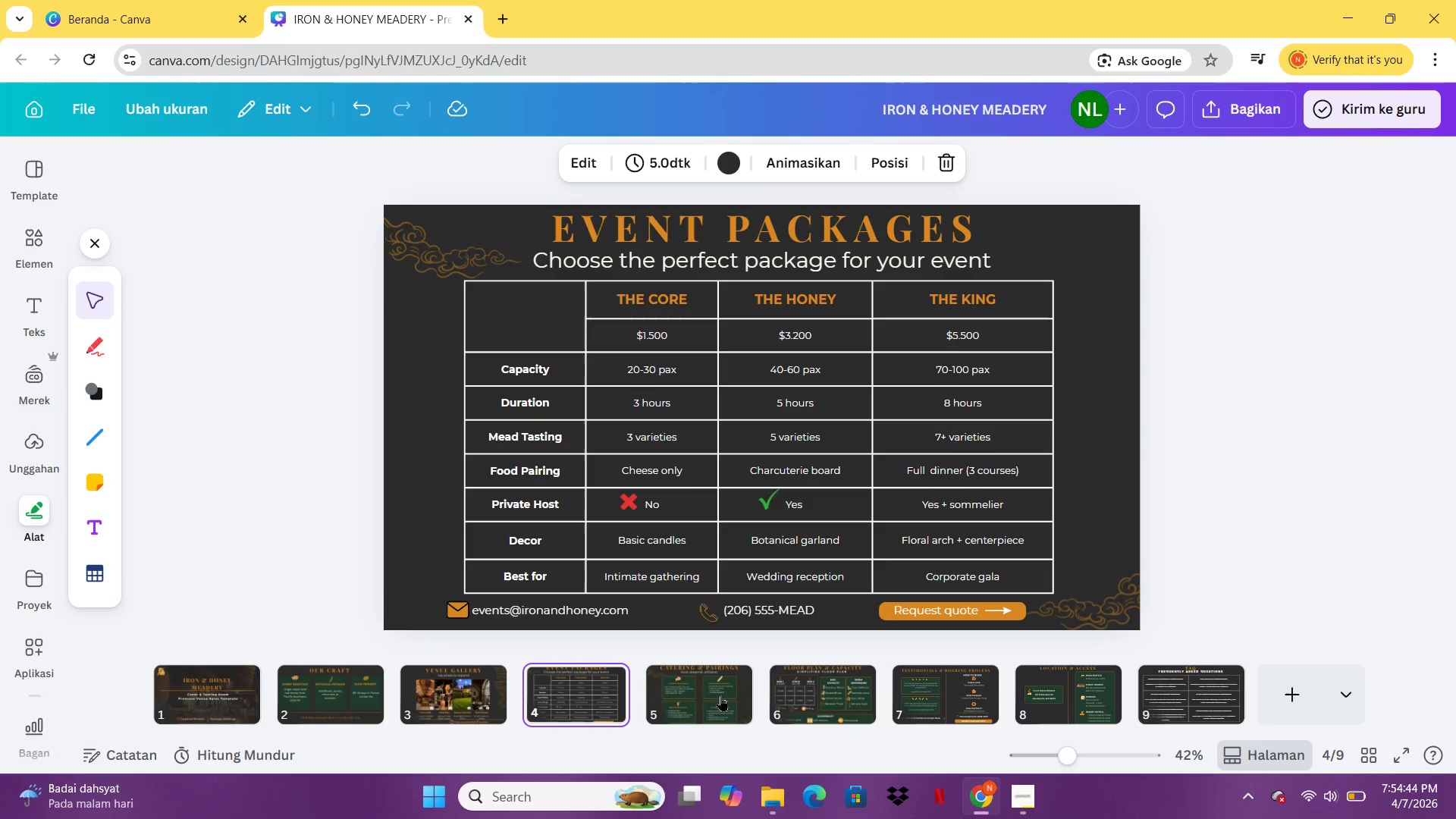 
left_click([721, 696])
 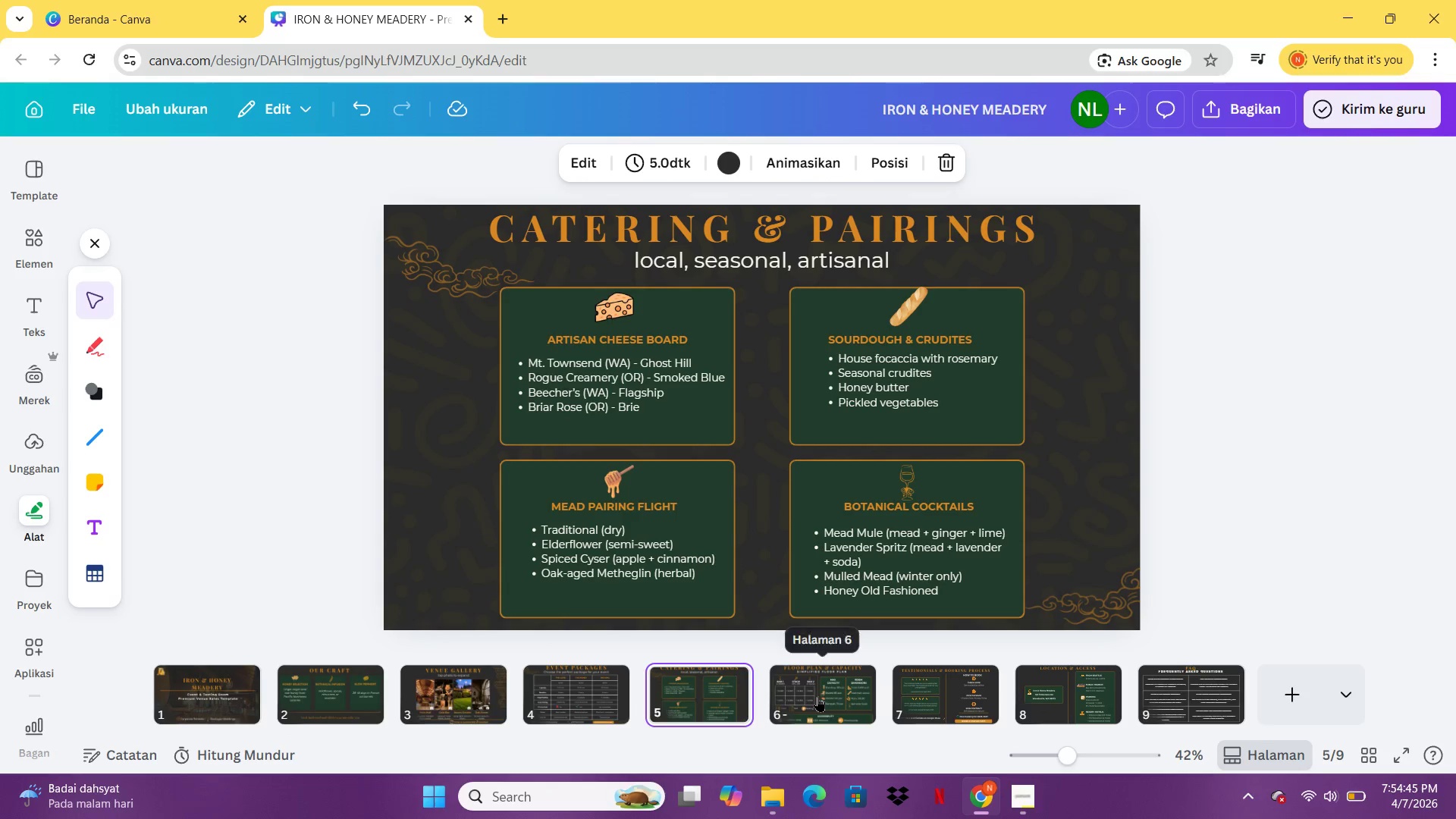 
left_click([817, 696])
 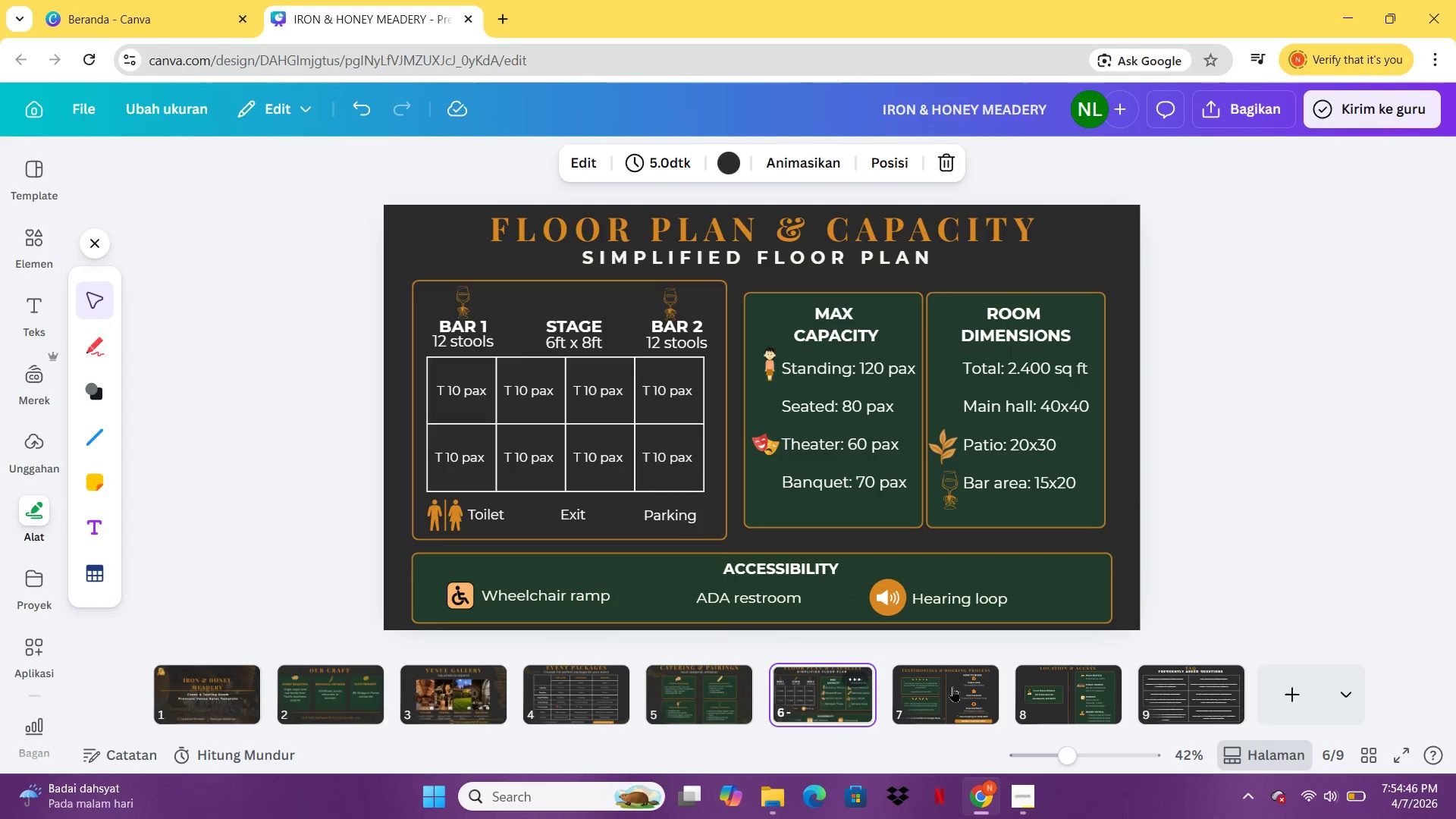 
left_click([952, 686])
 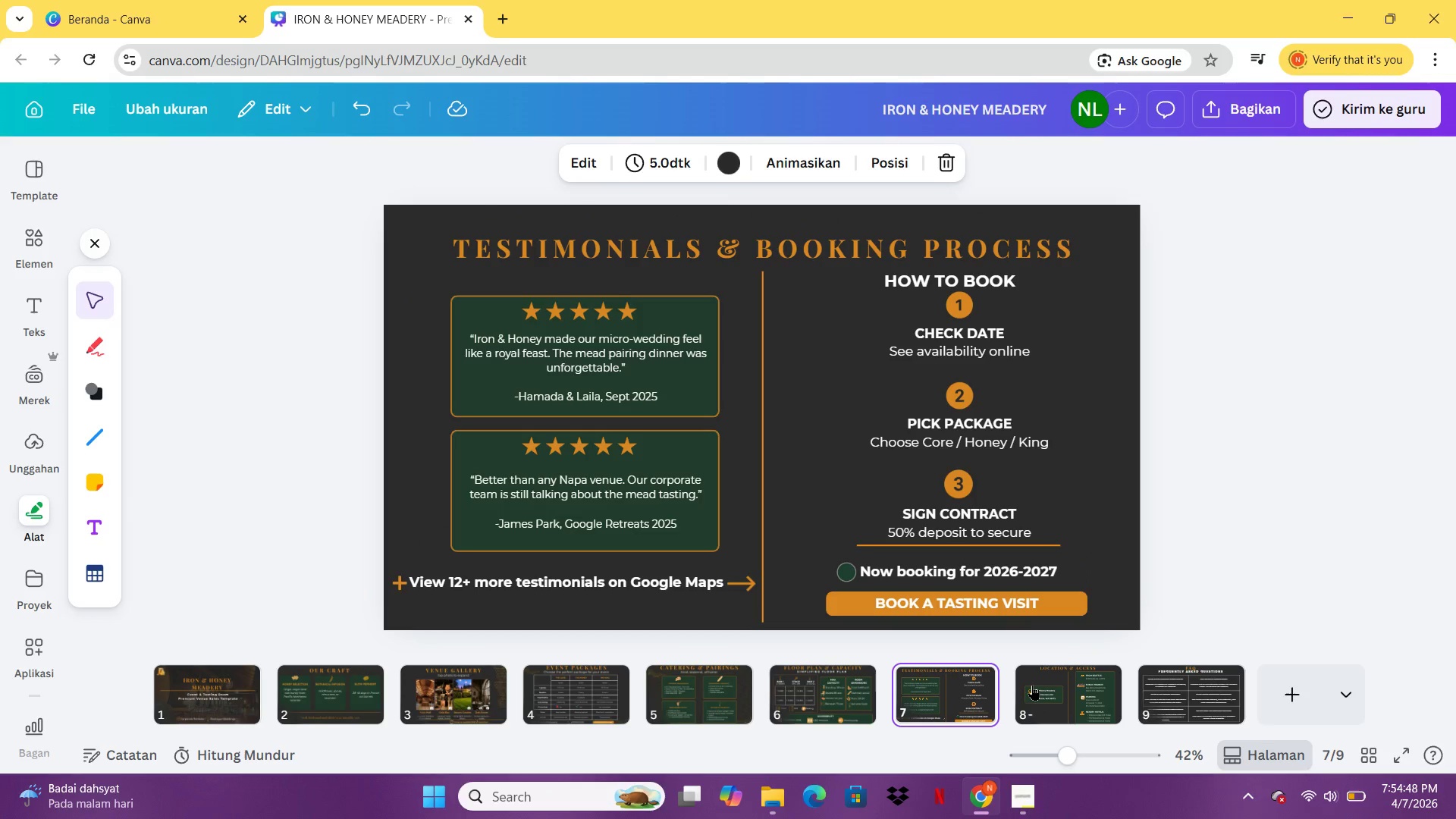 
left_click([1032, 685])
 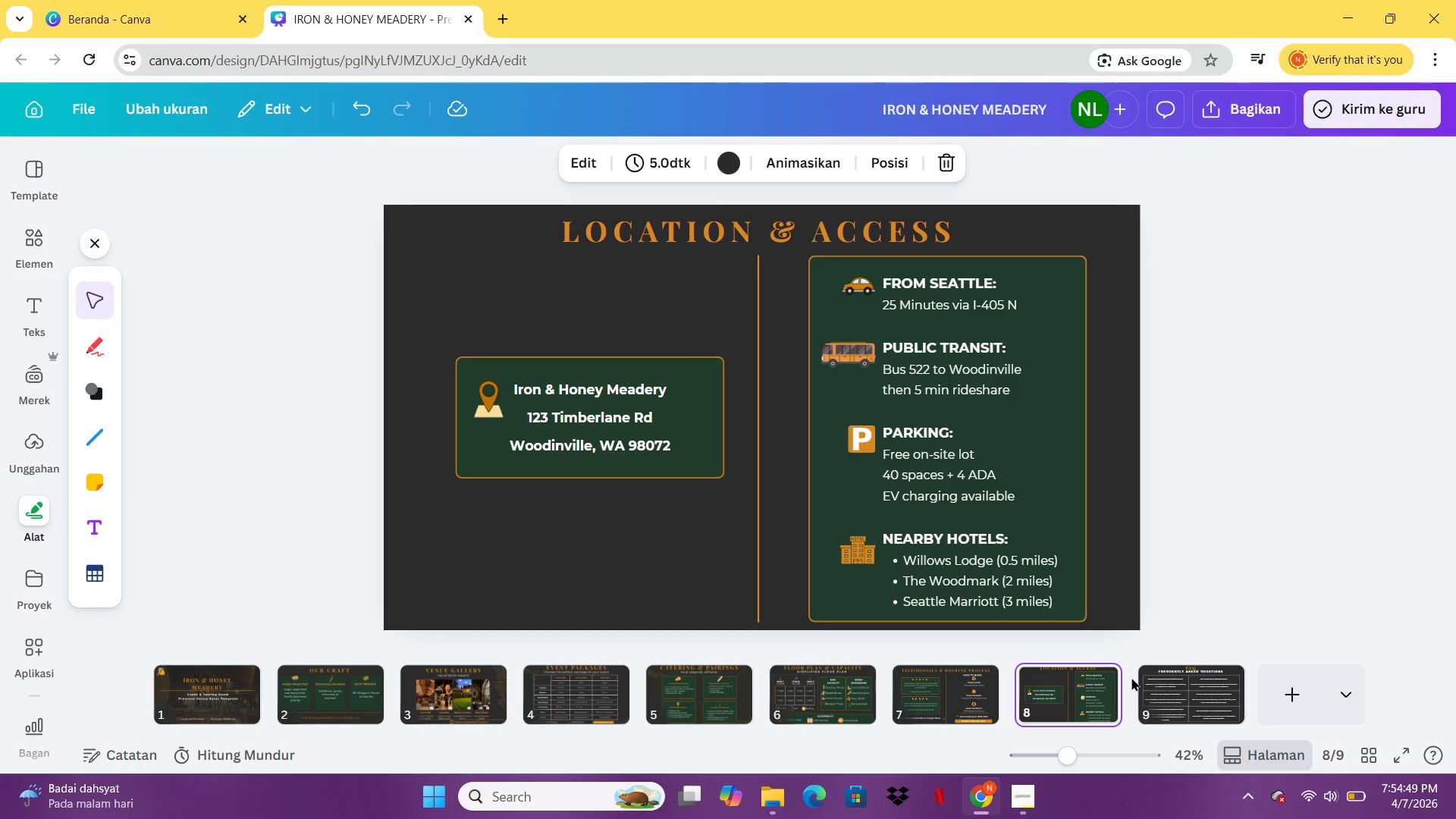 
left_click([1131, 677])
 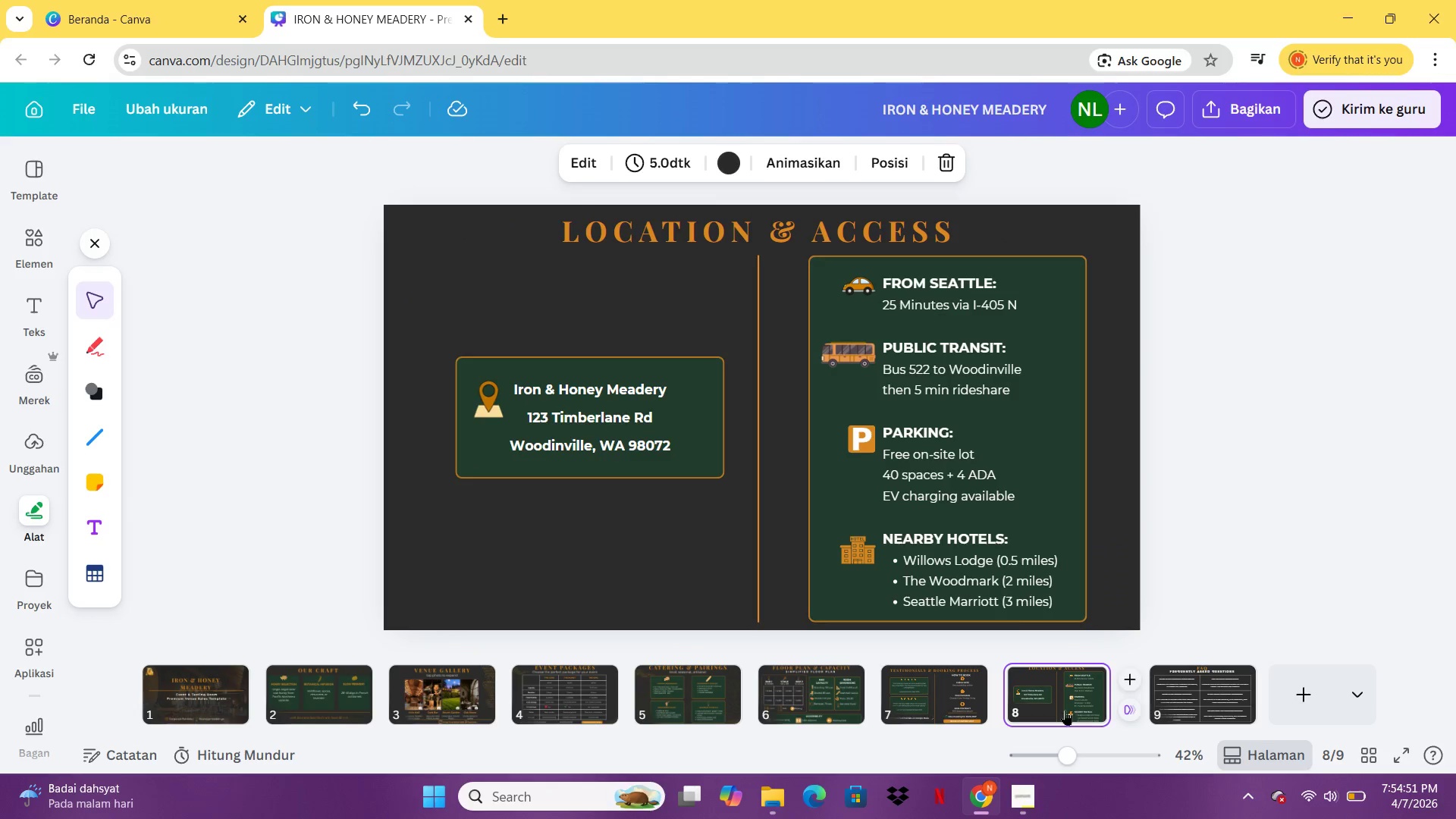 
left_click([1063, 710])
 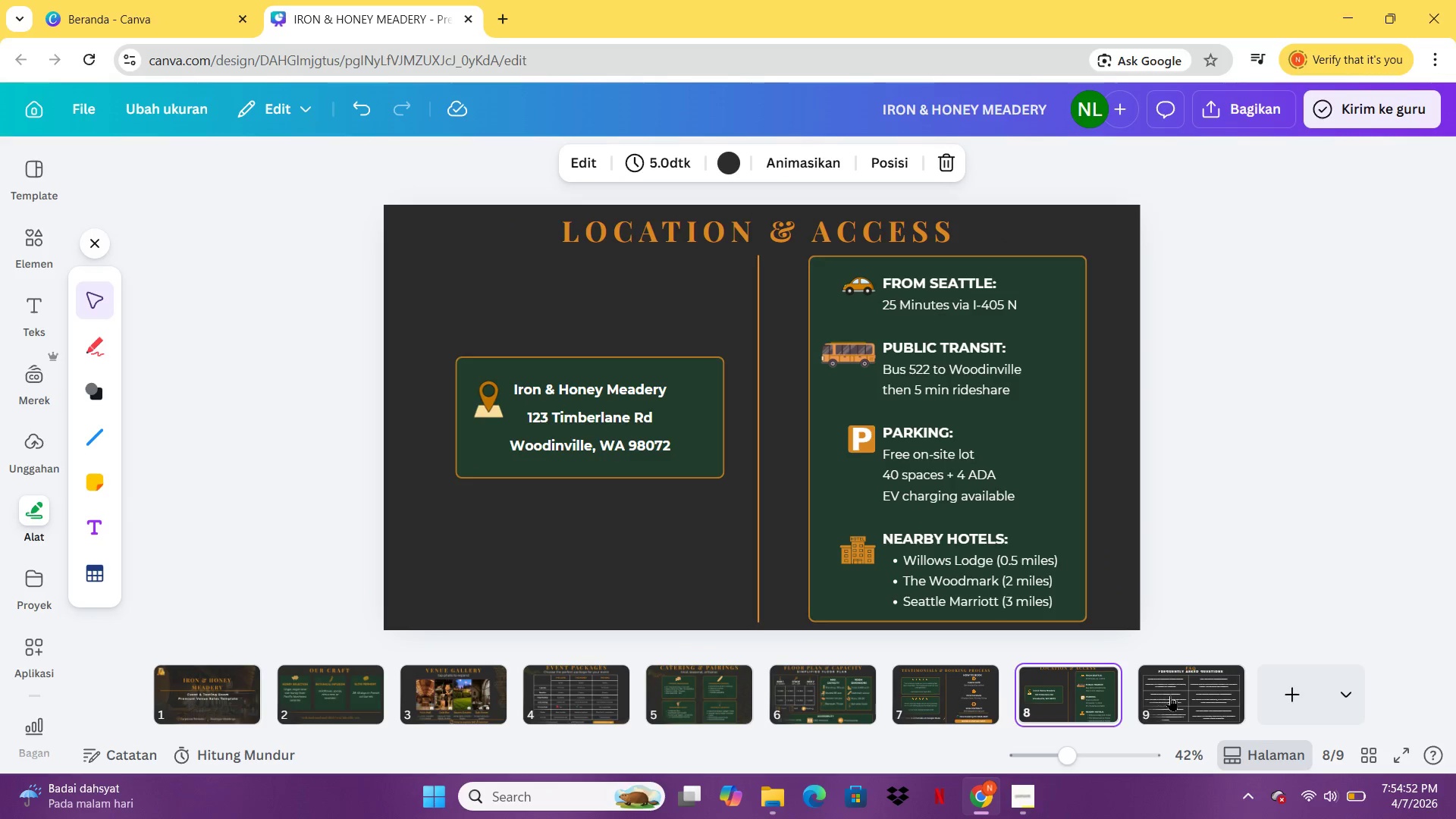 
left_click([1170, 695])
 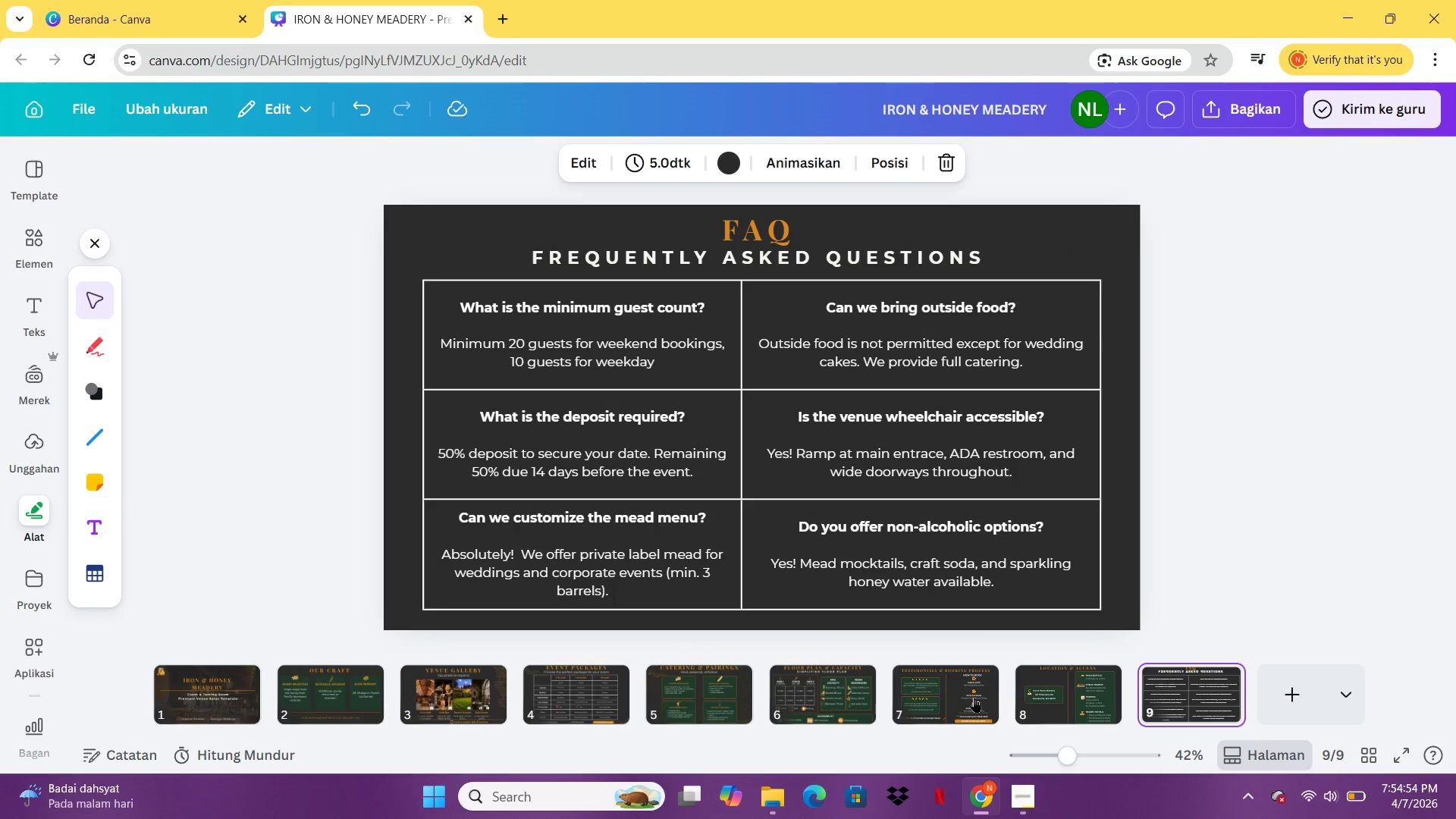 
left_click([1059, 706])
 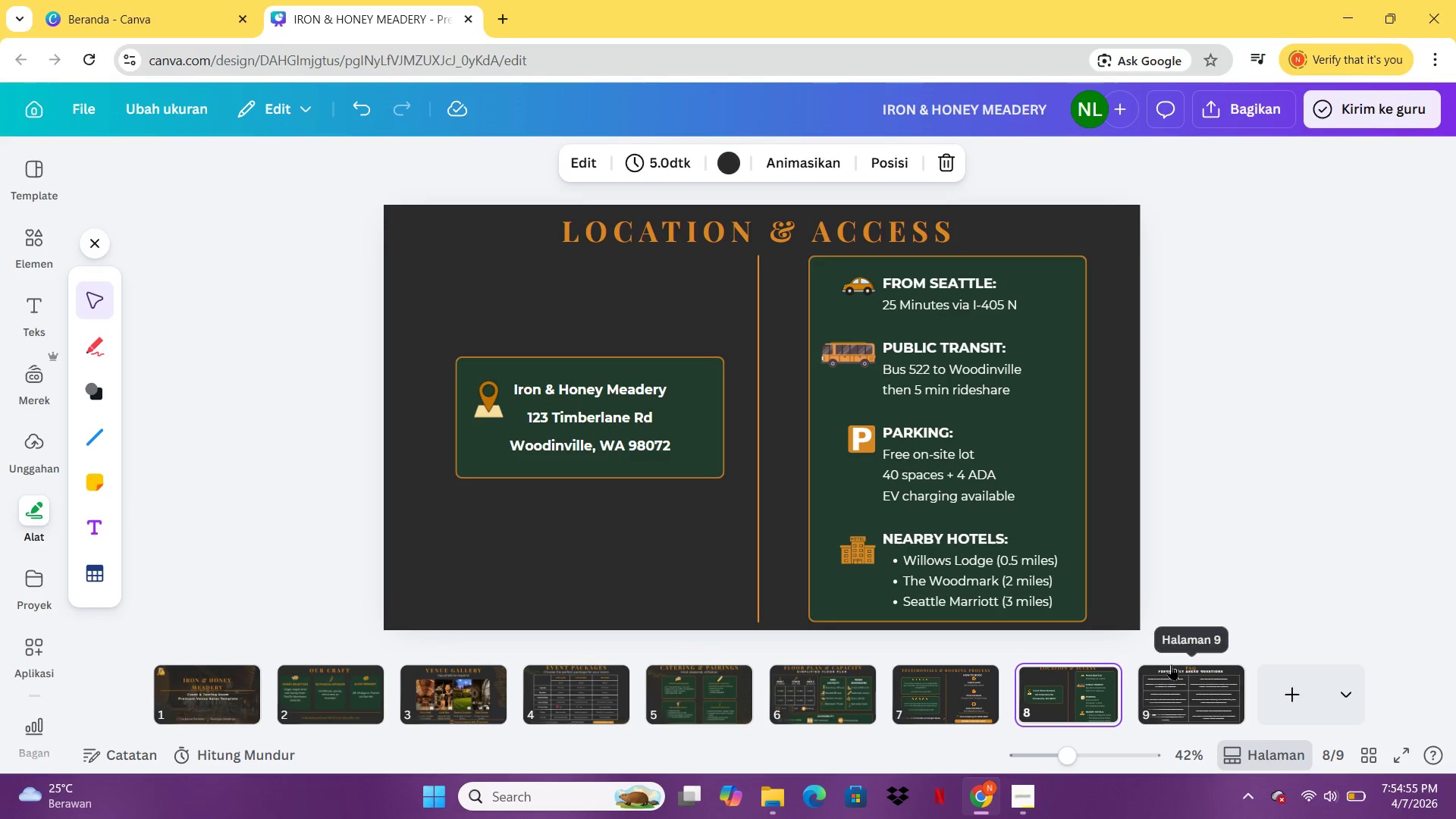 
left_click([1171, 664])
 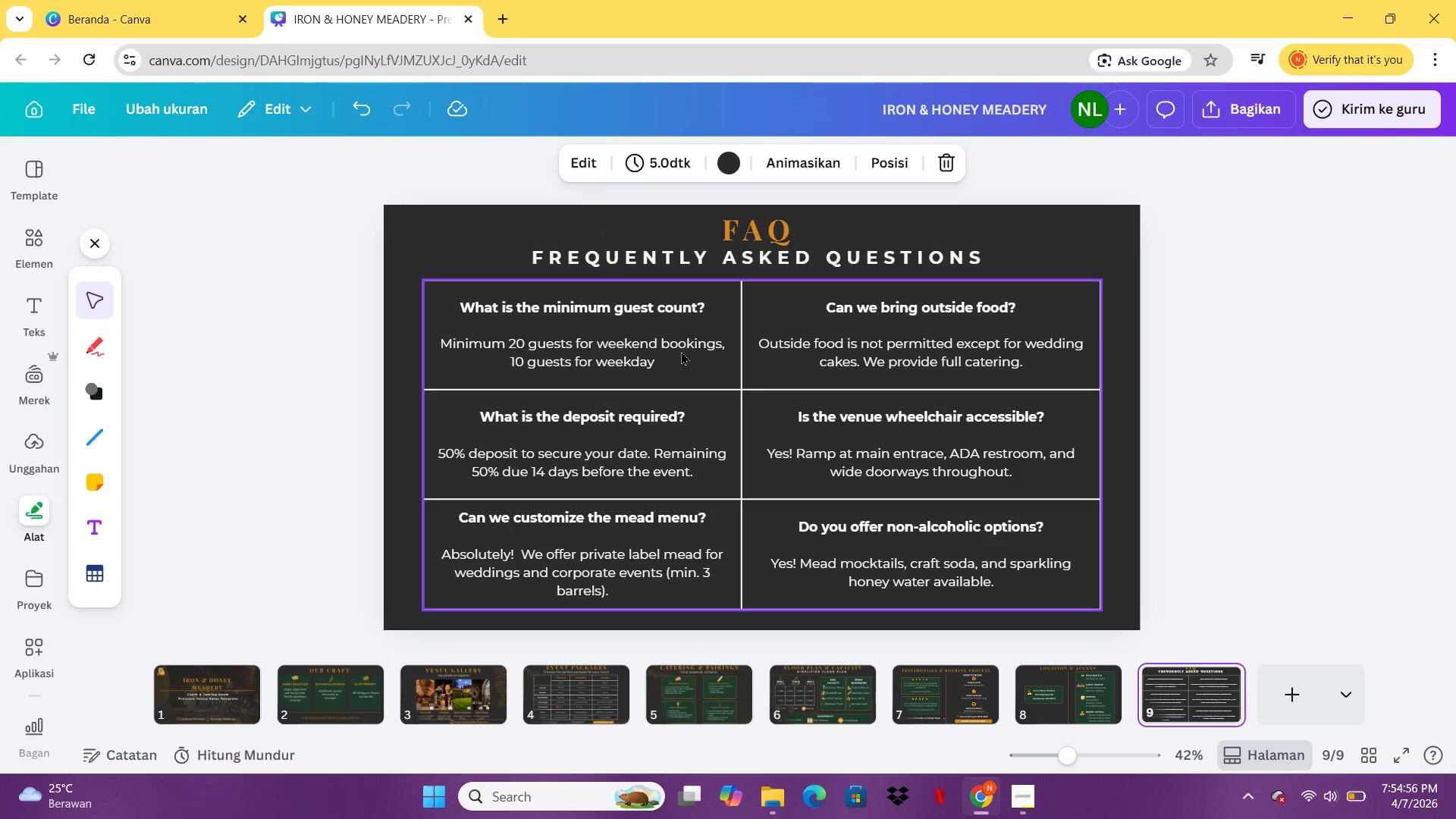 
left_click([681, 353])
 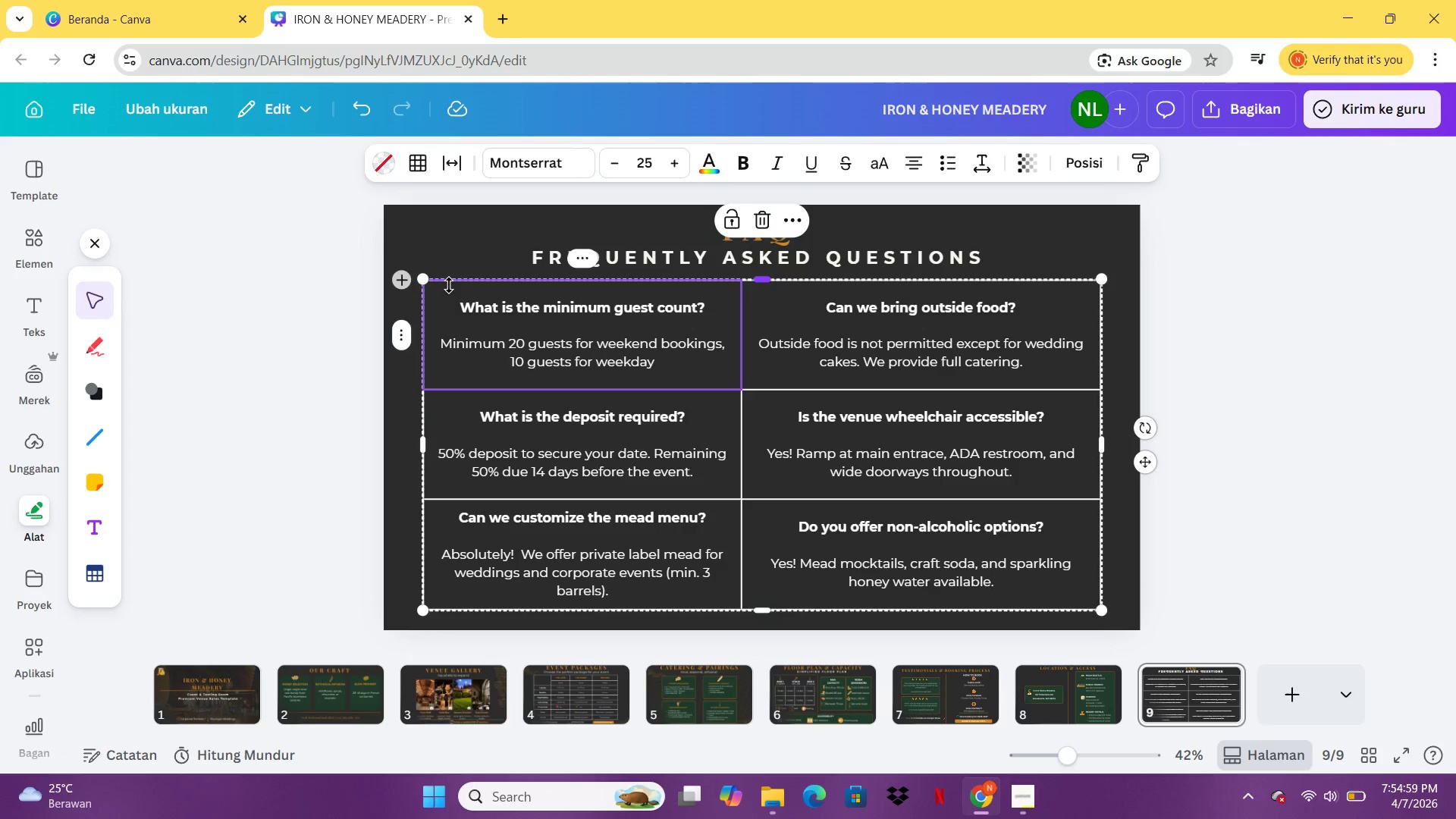 
left_click([414, 248])
 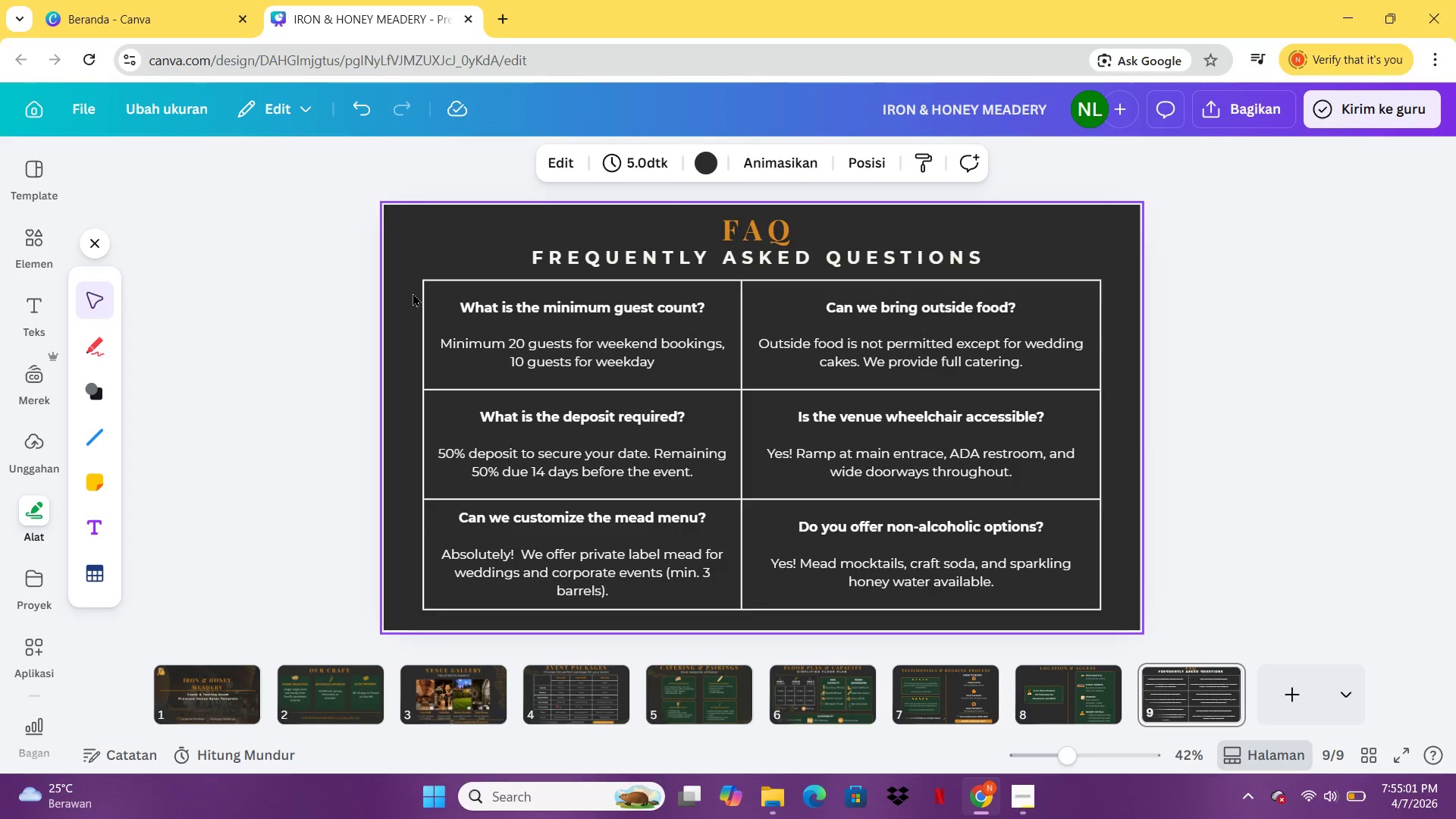 
left_click_drag(start_coordinate=[413, 293], to_coordinate=[1067, 581])
 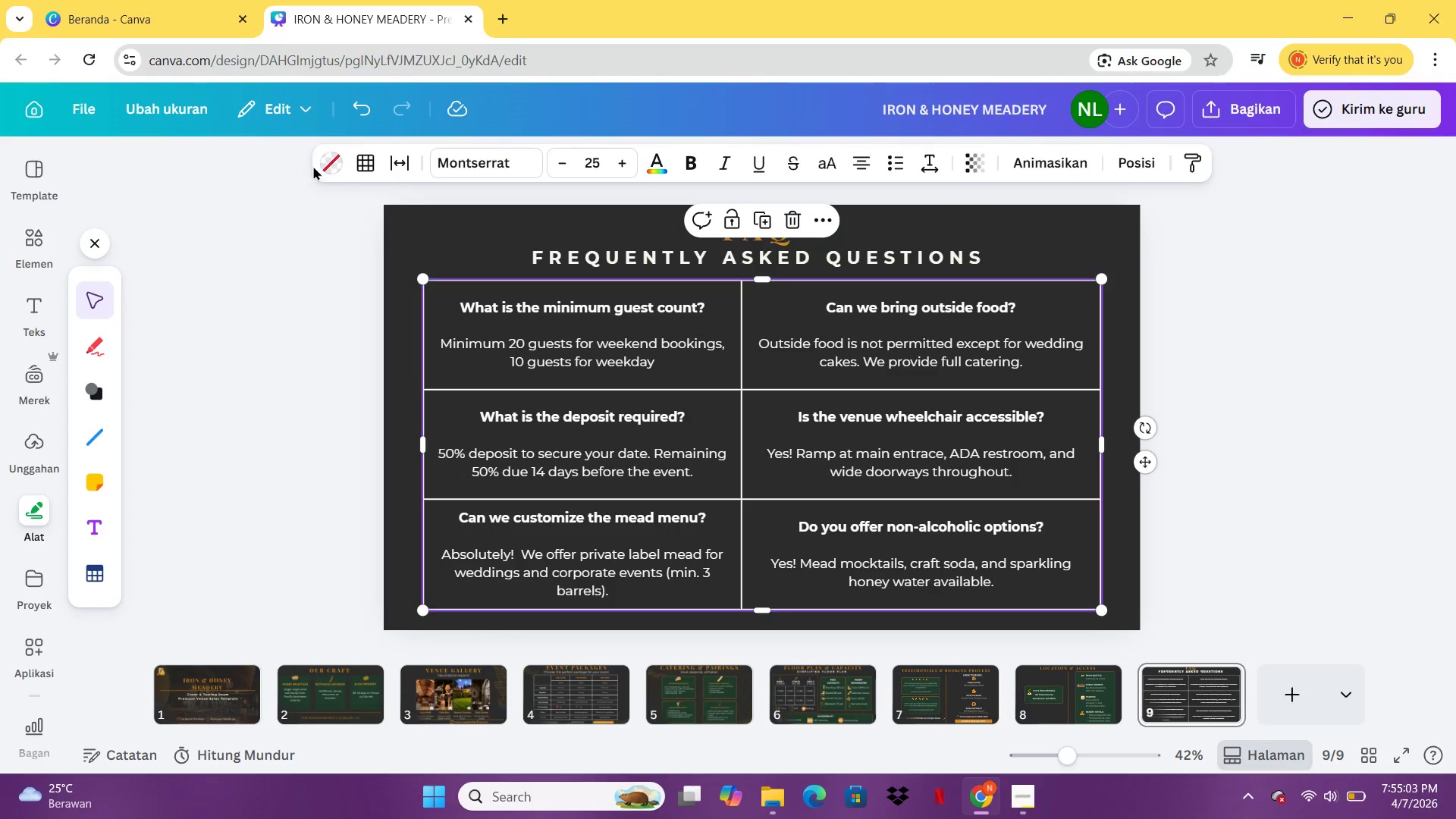 
left_click([337, 149])
 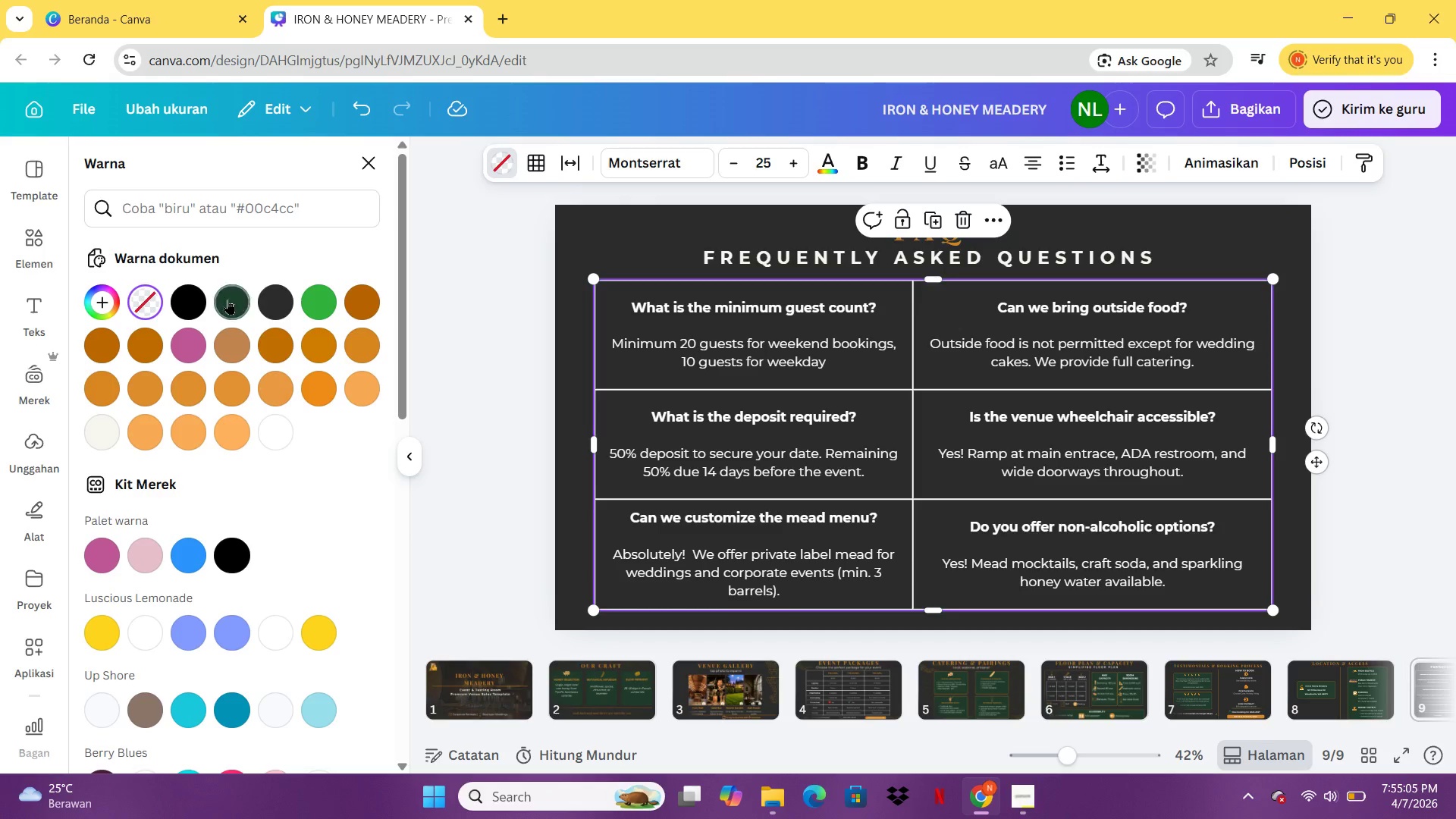 
left_click([226, 300])
 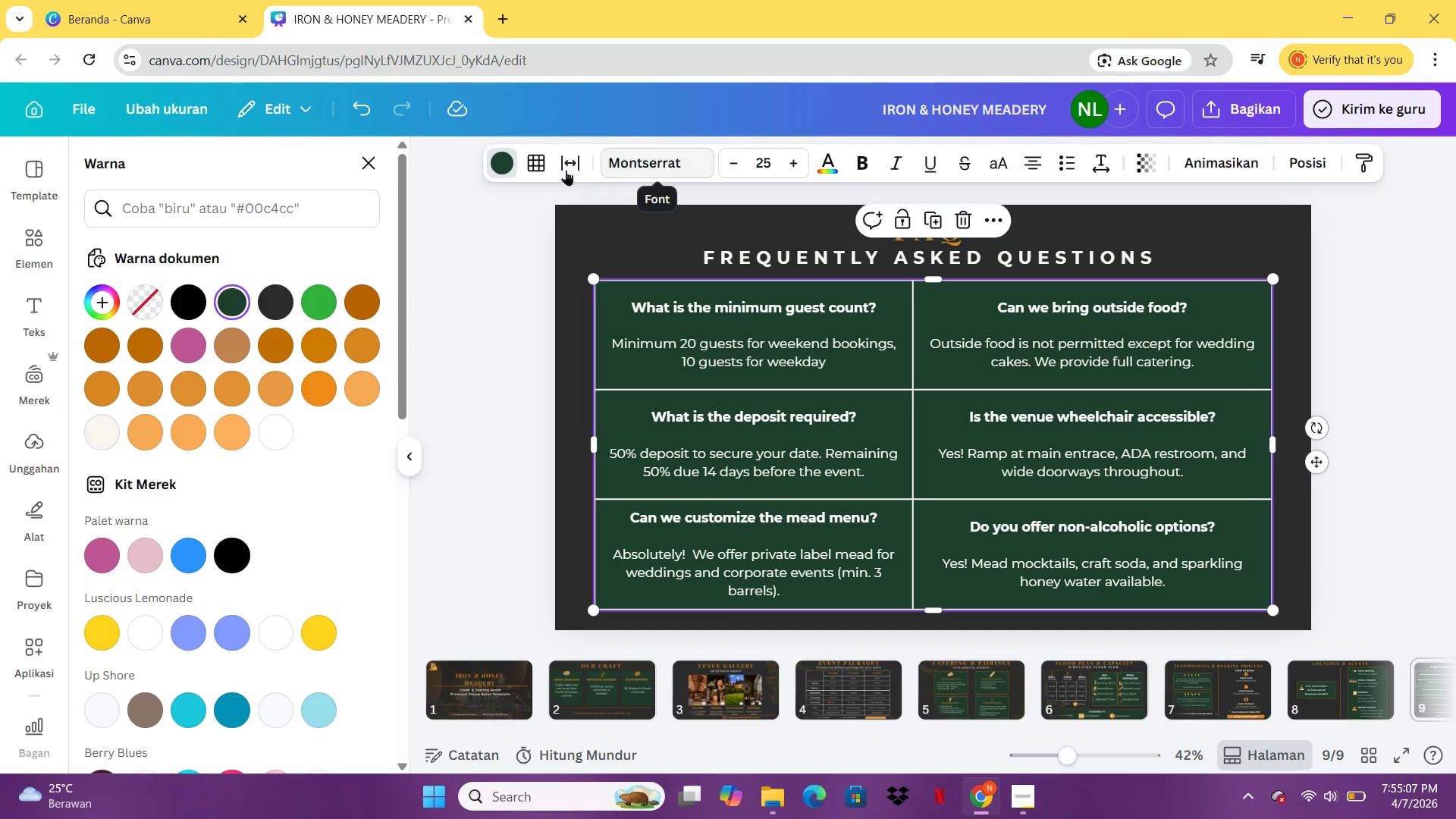 
mouse_move([264, 332])
 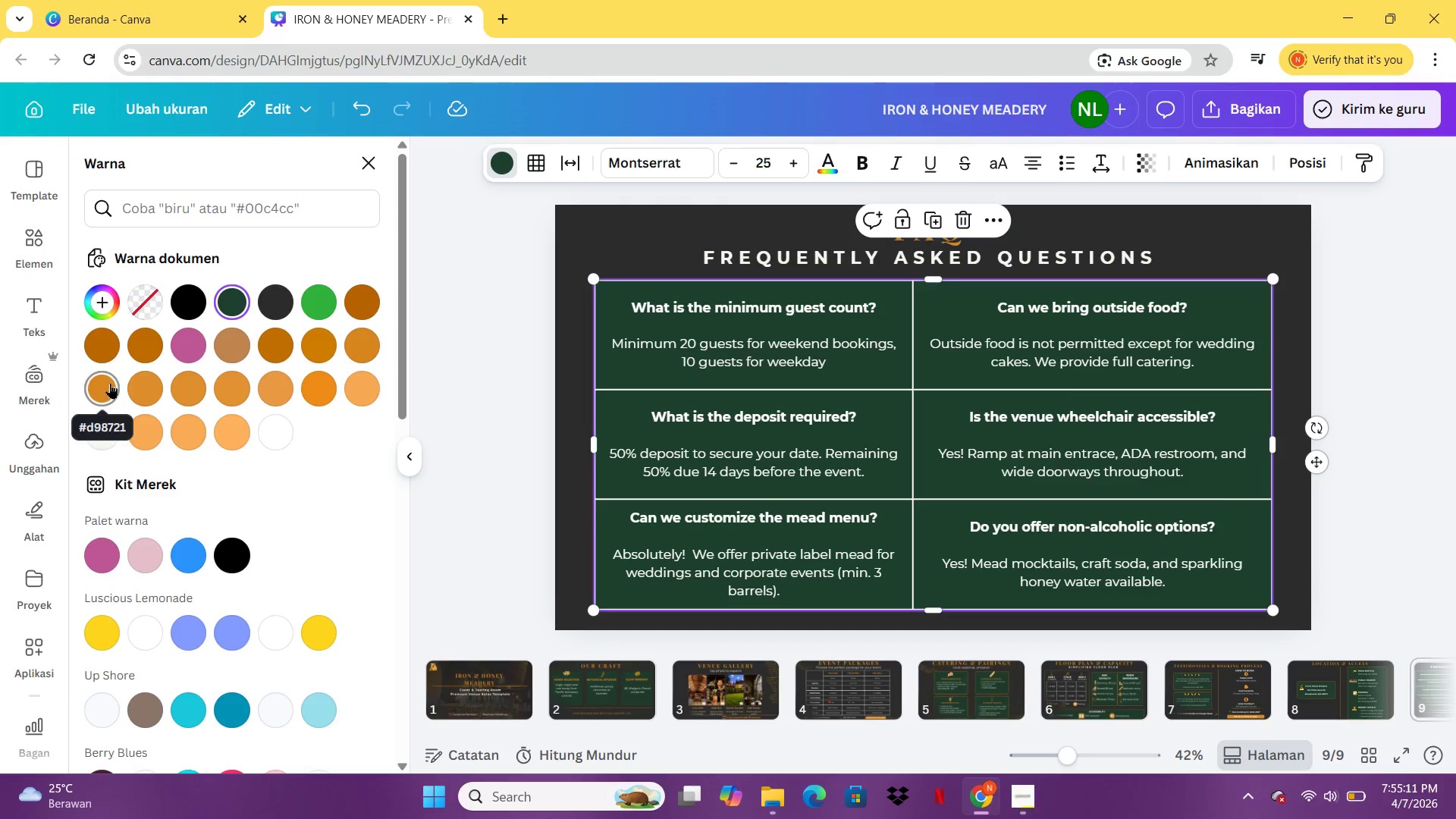 
left_click([110, 383])
 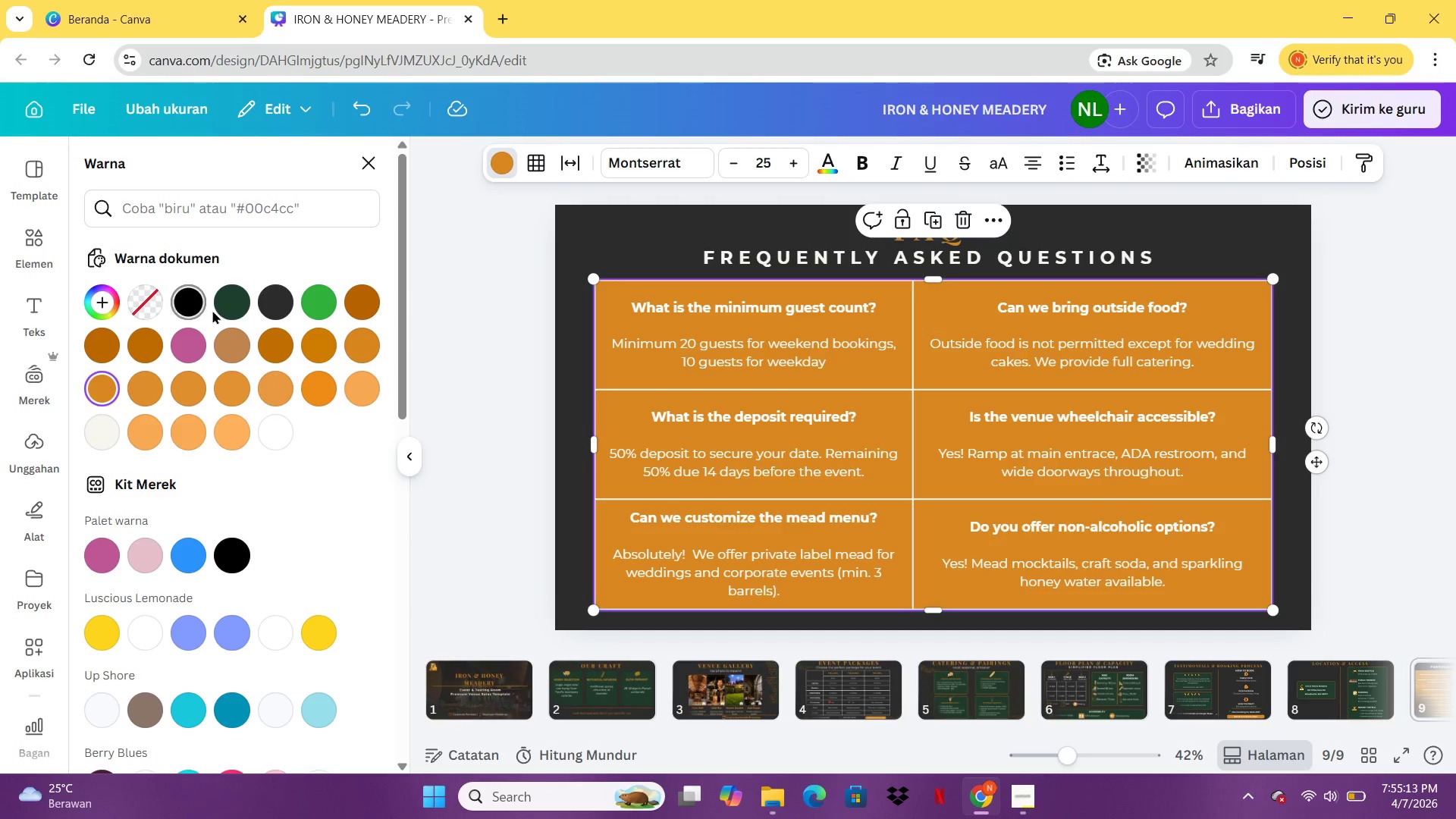 
left_click([237, 303])
 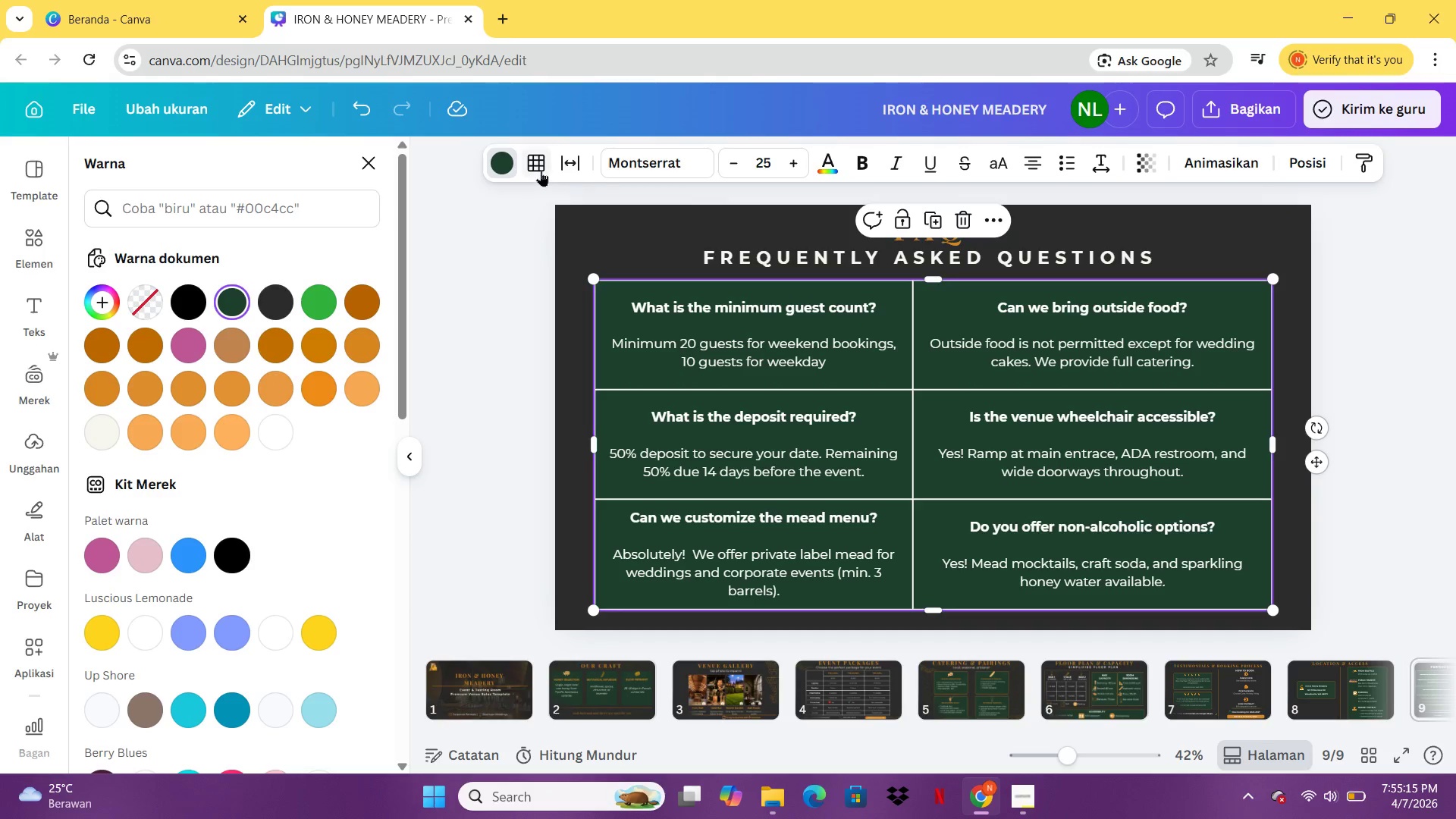 
left_click([541, 171])
 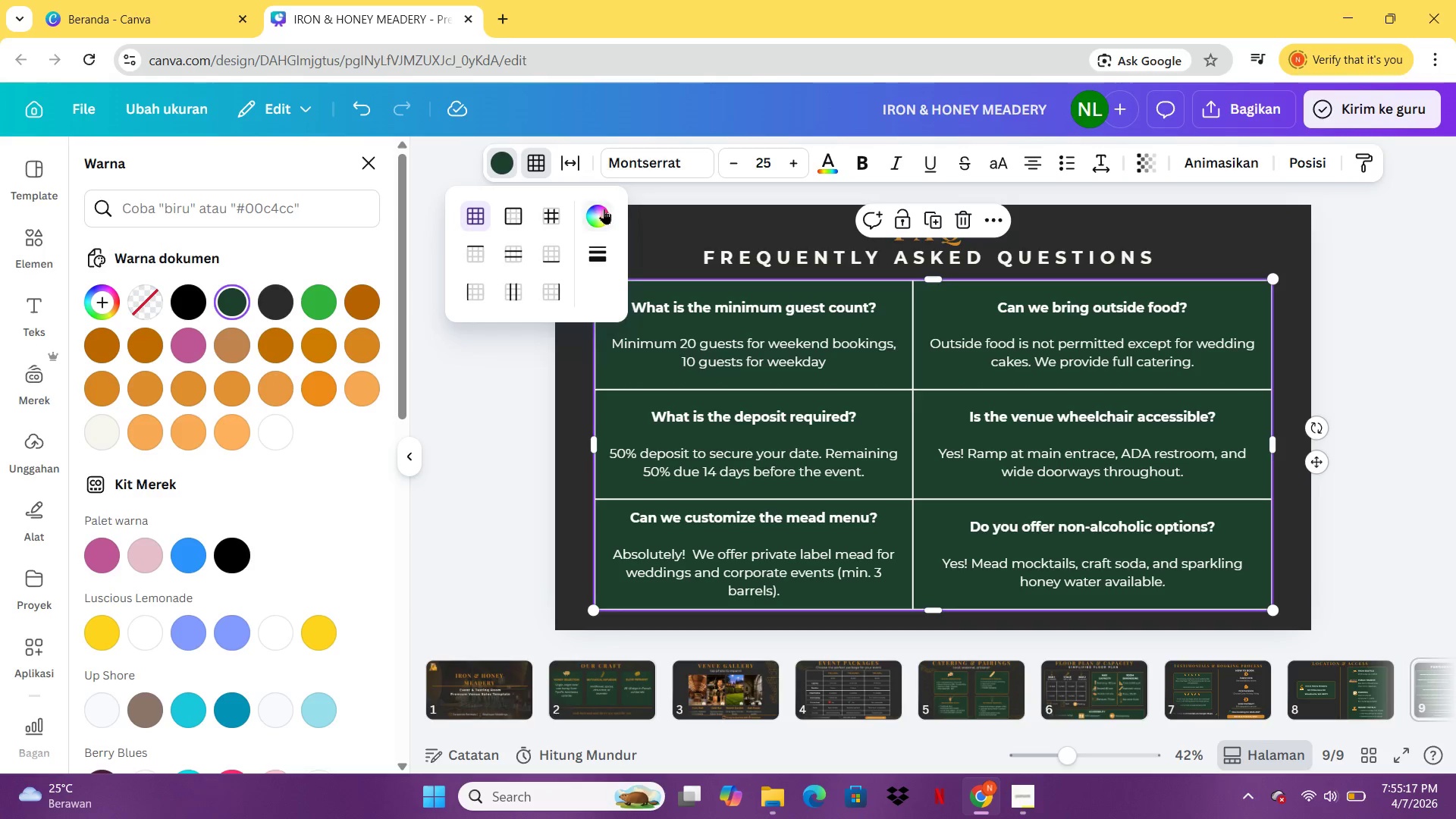 
left_click([602, 209])
 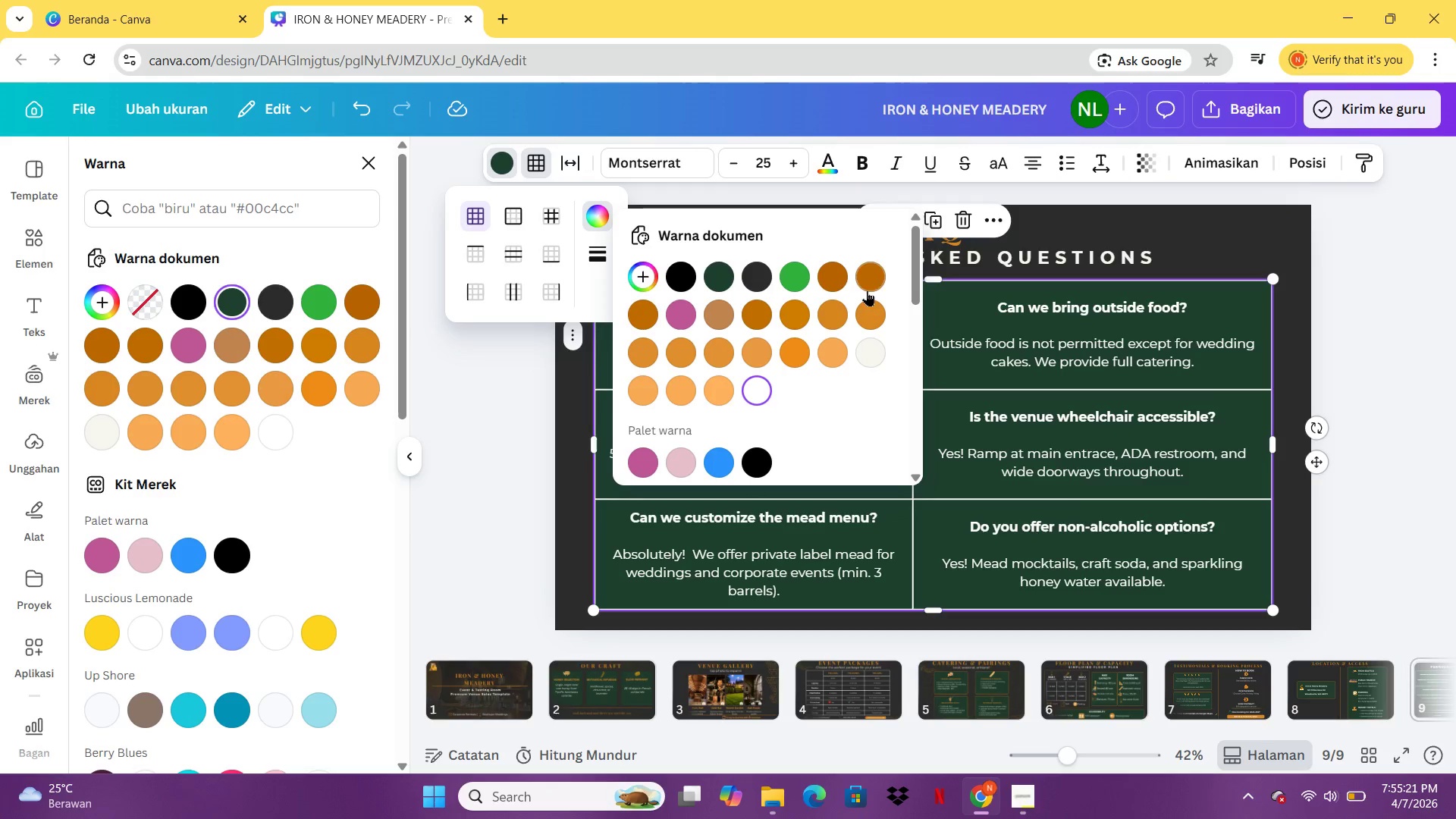 
wait(5.51)
 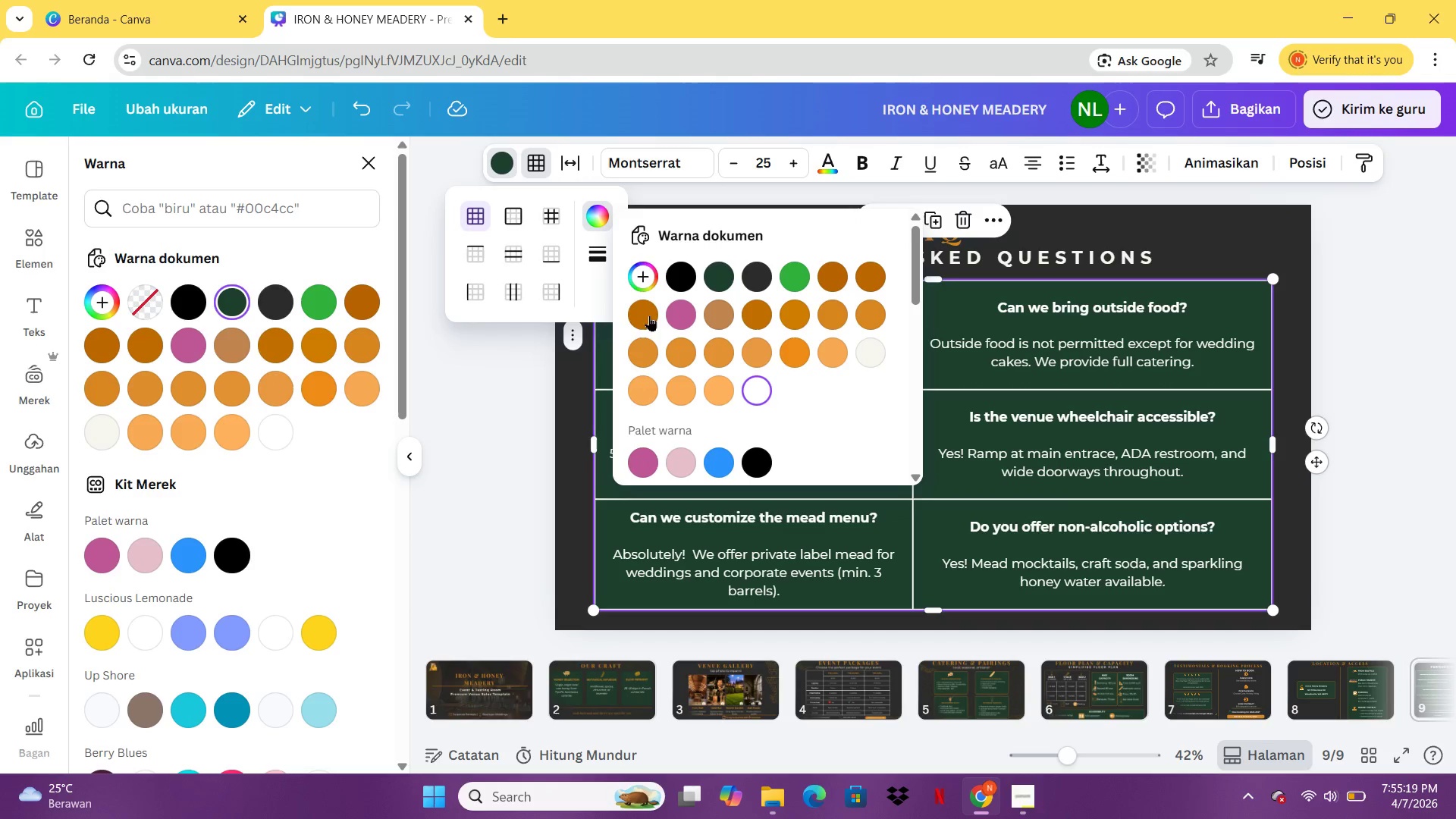 
left_click([866, 301])
 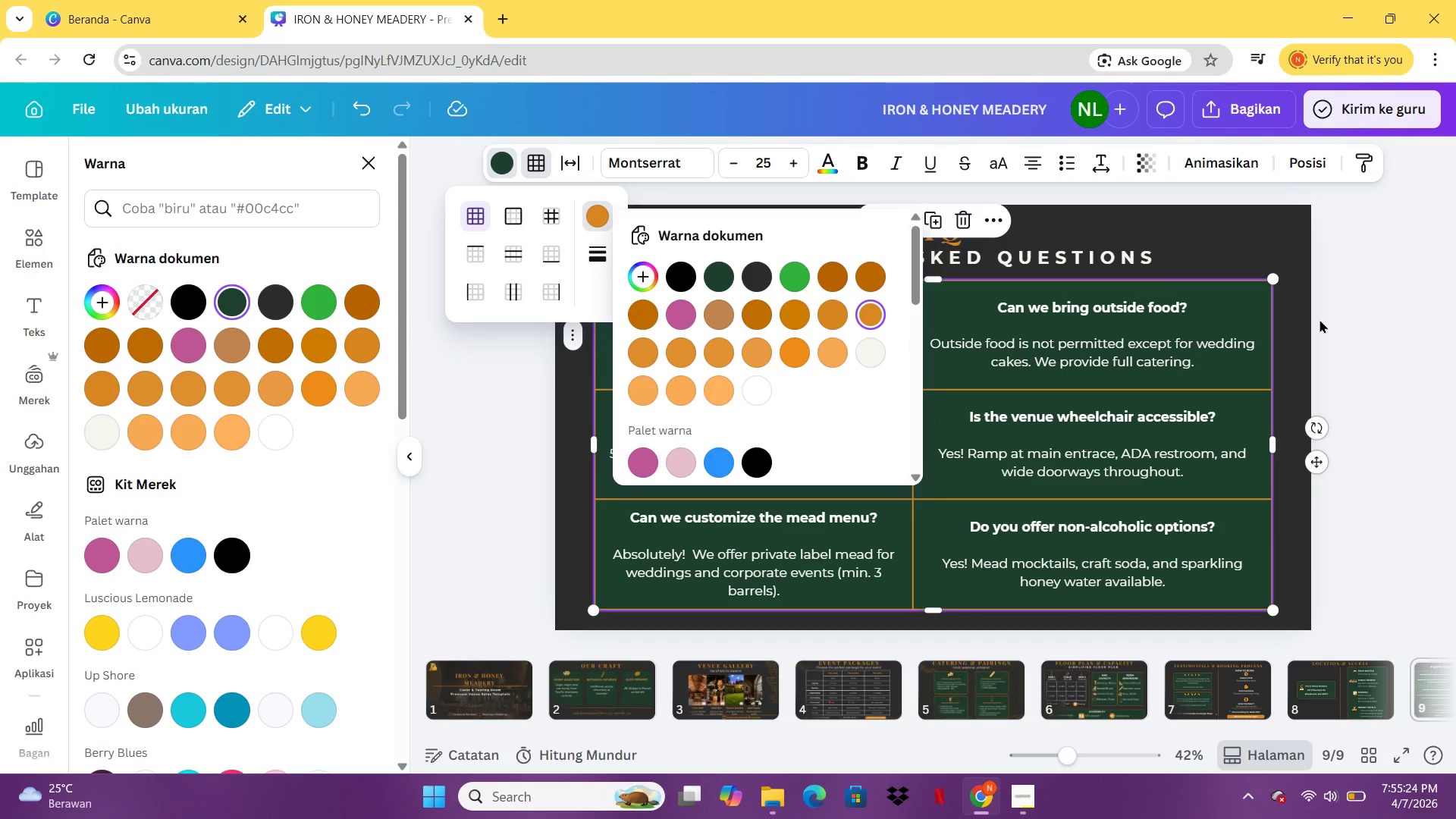 
left_click([1320, 319])
 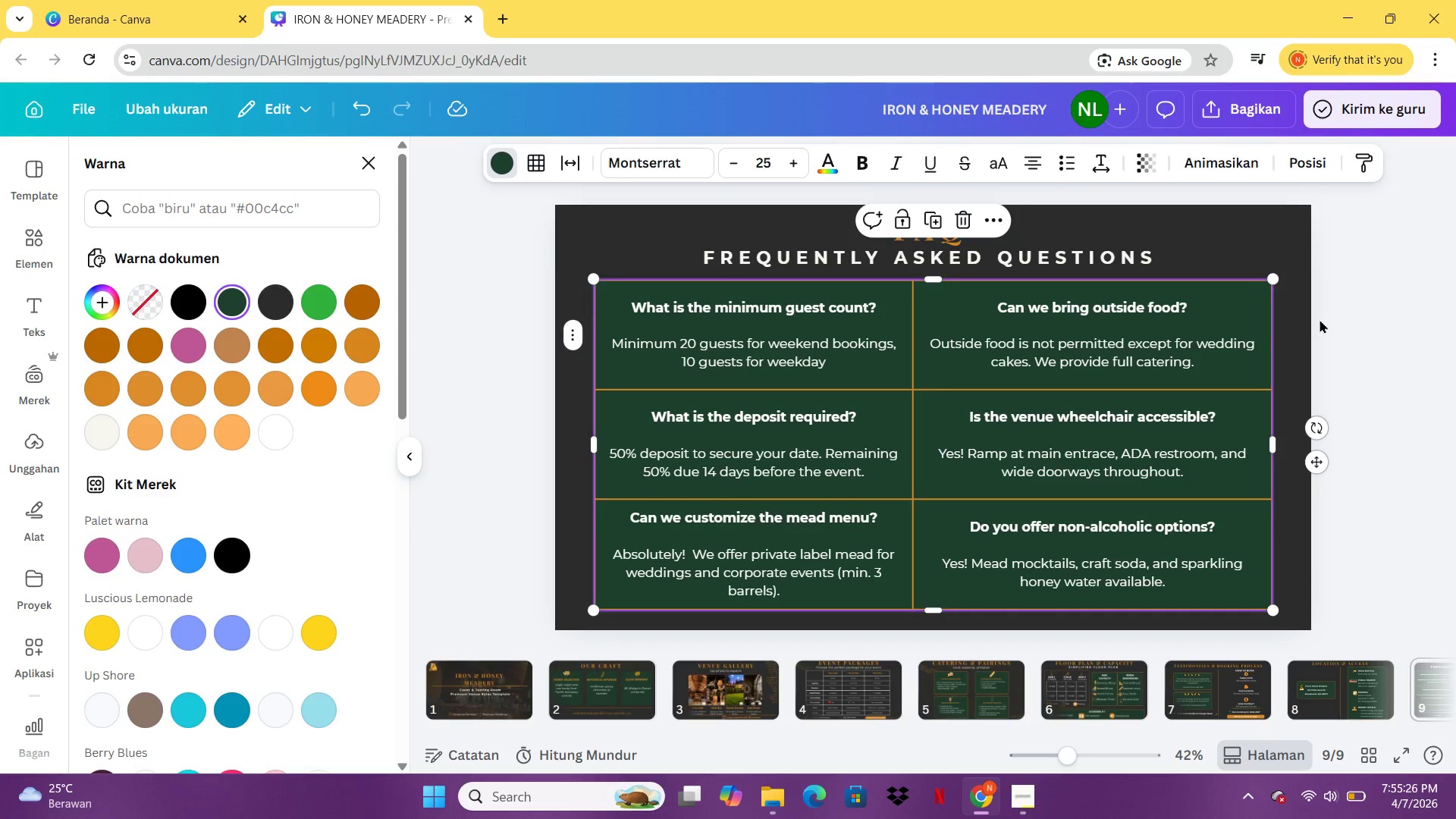 
left_click([1320, 319])
 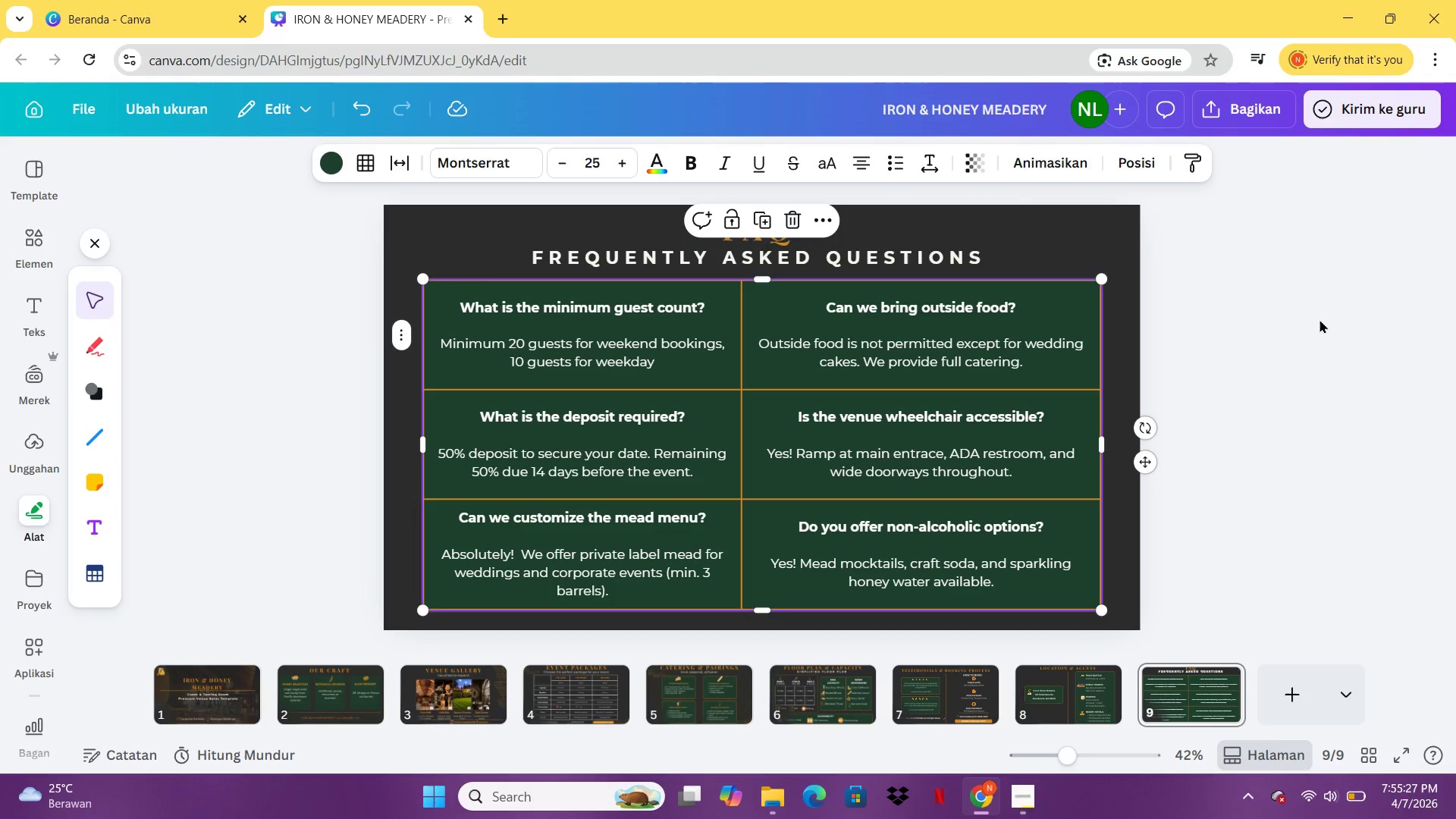 
left_click([1320, 319])
 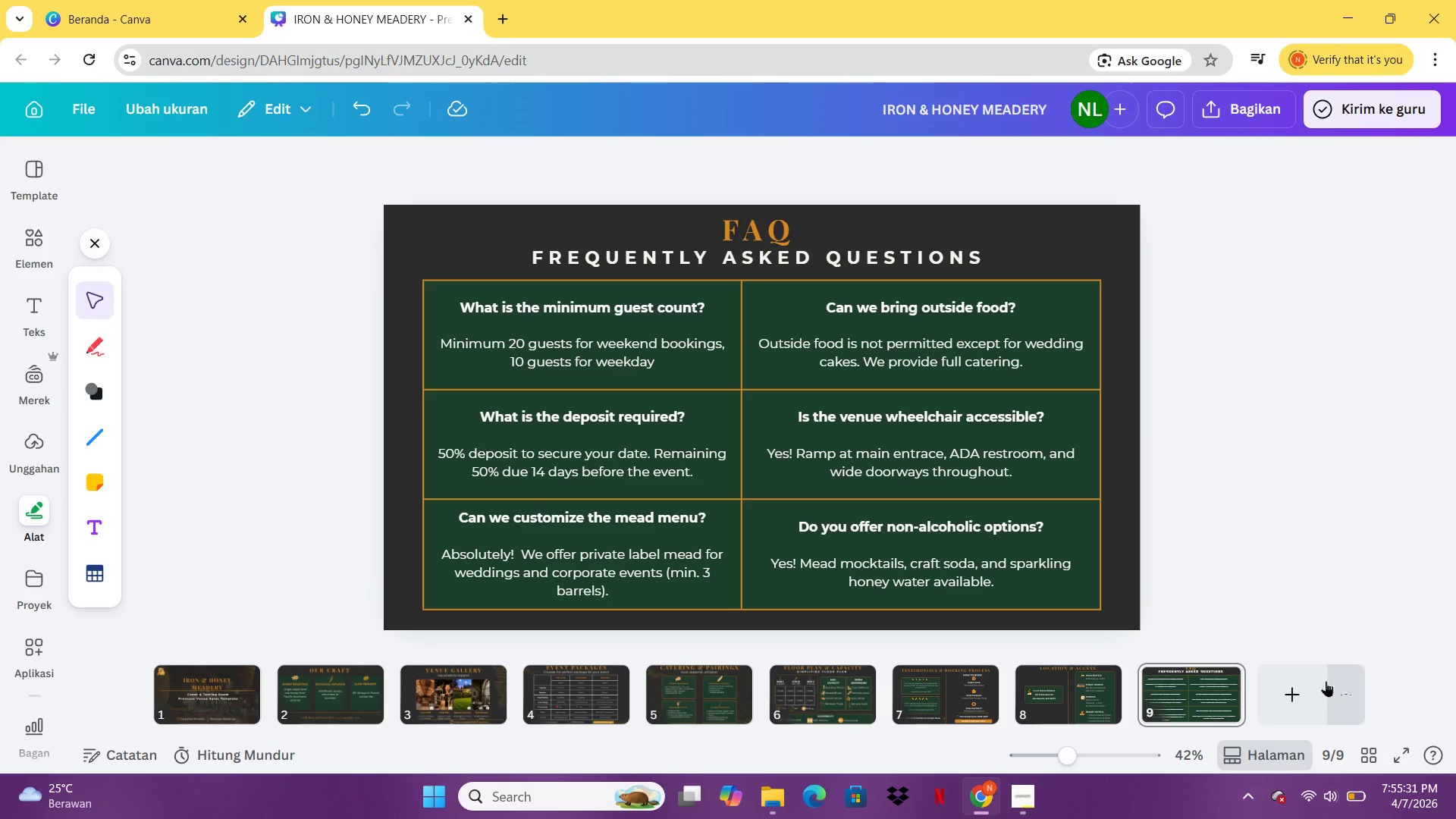 
left_click([1288, 684])
 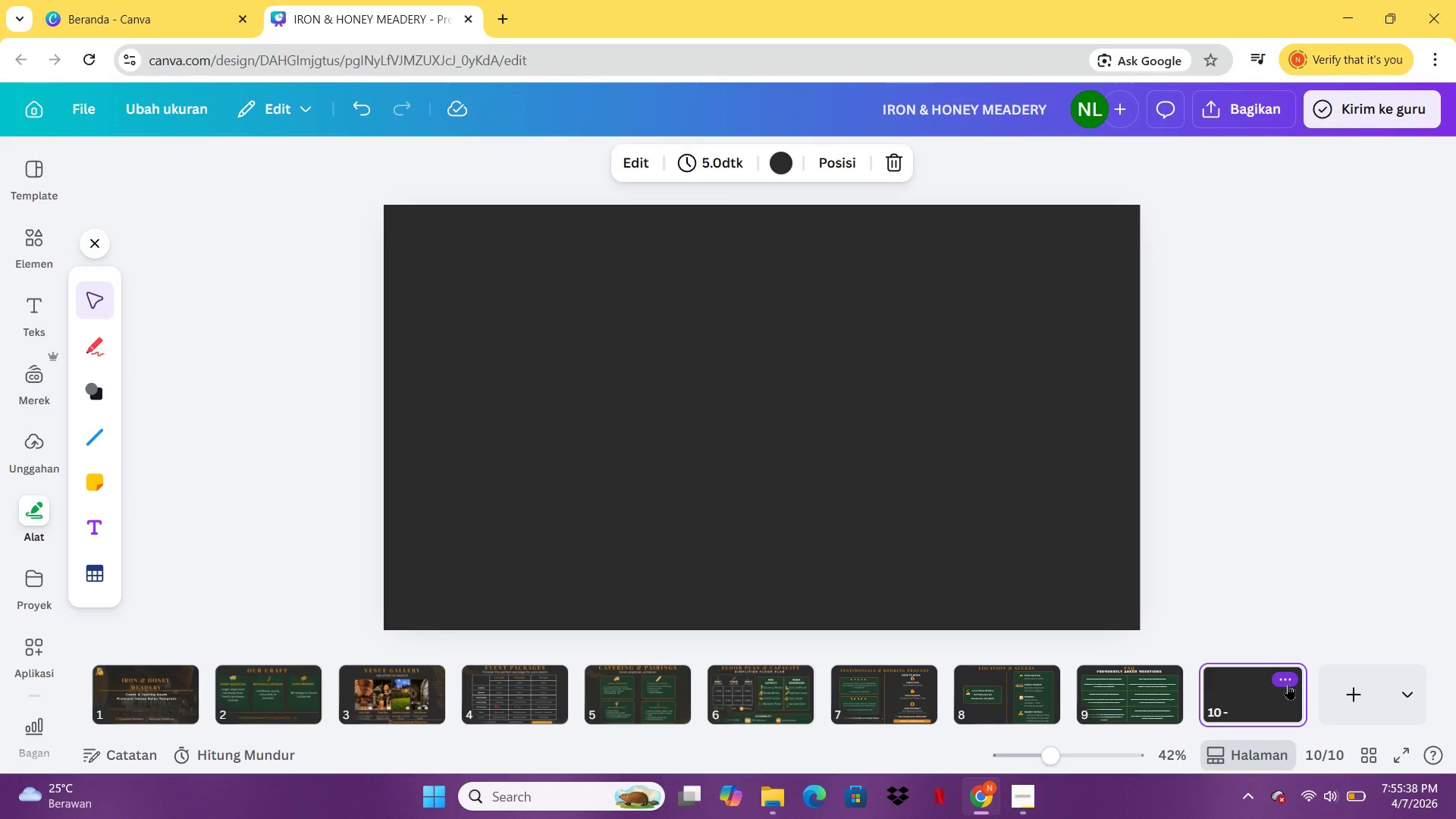 
wait(6.97)
 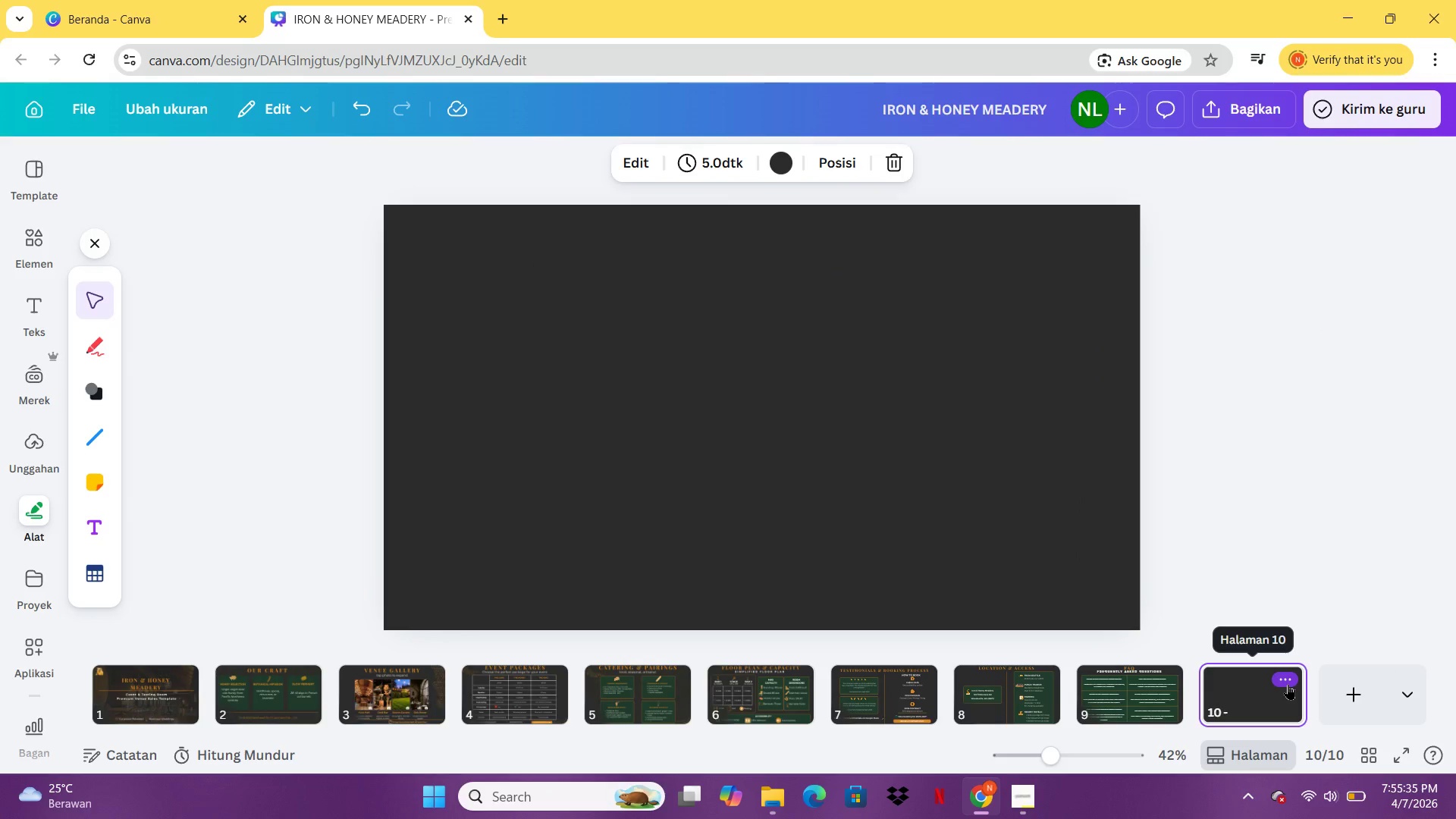 
left_click([1129, 696])
 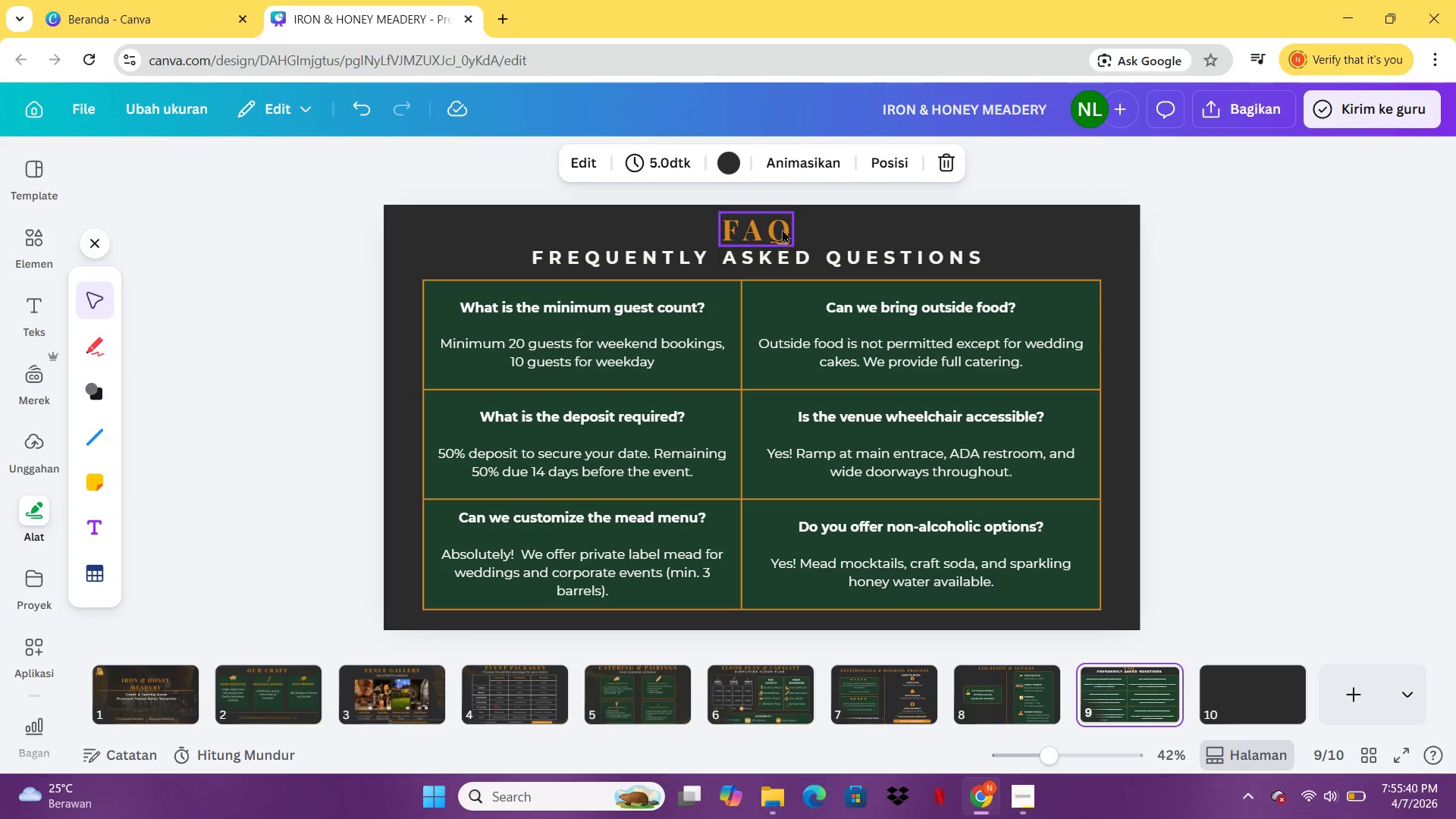 
left_click([778, 227])
 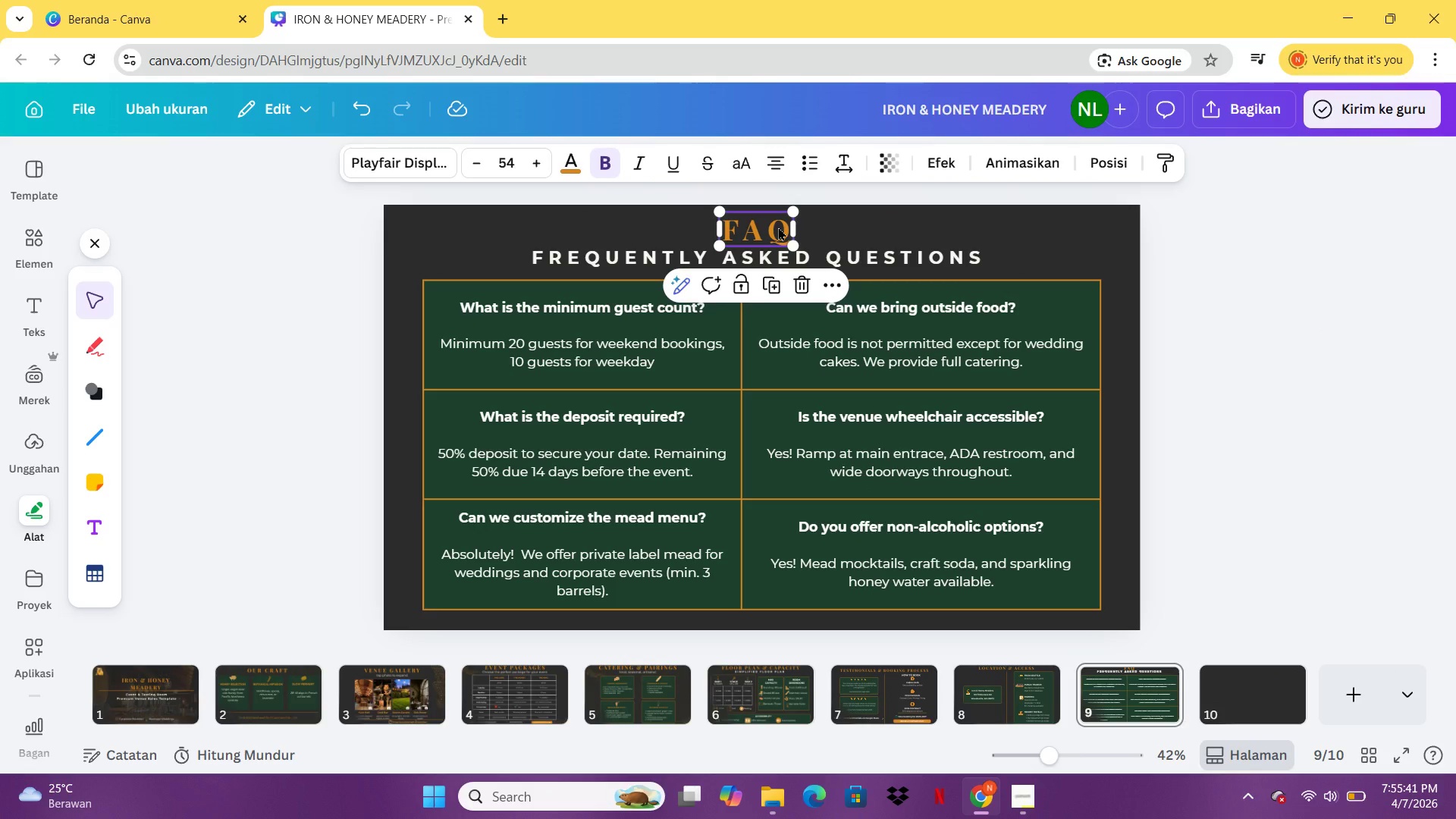 
key(Control+C)
 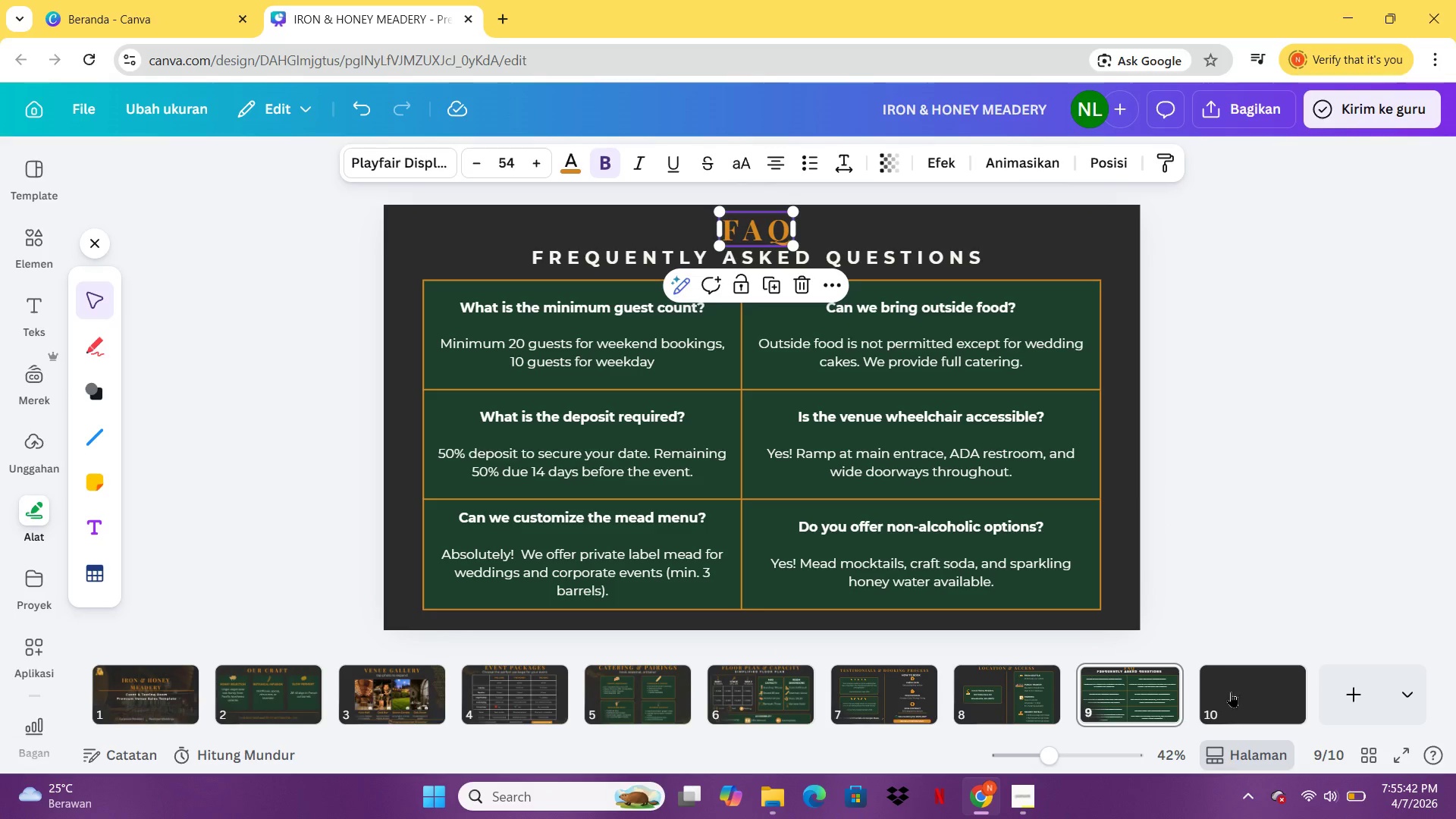 
left_click([1238, 701])
 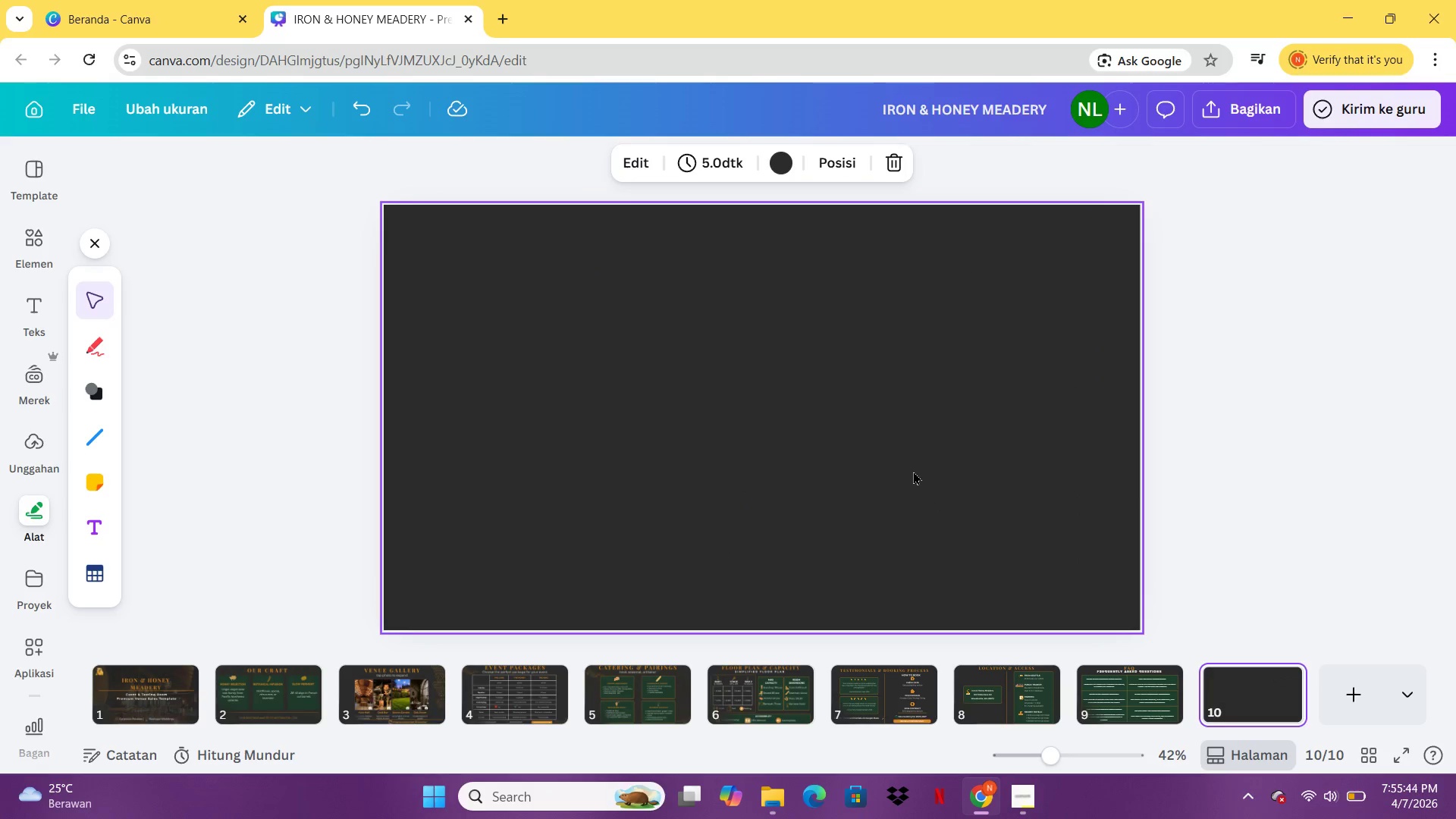 
left_click([913, 471])
 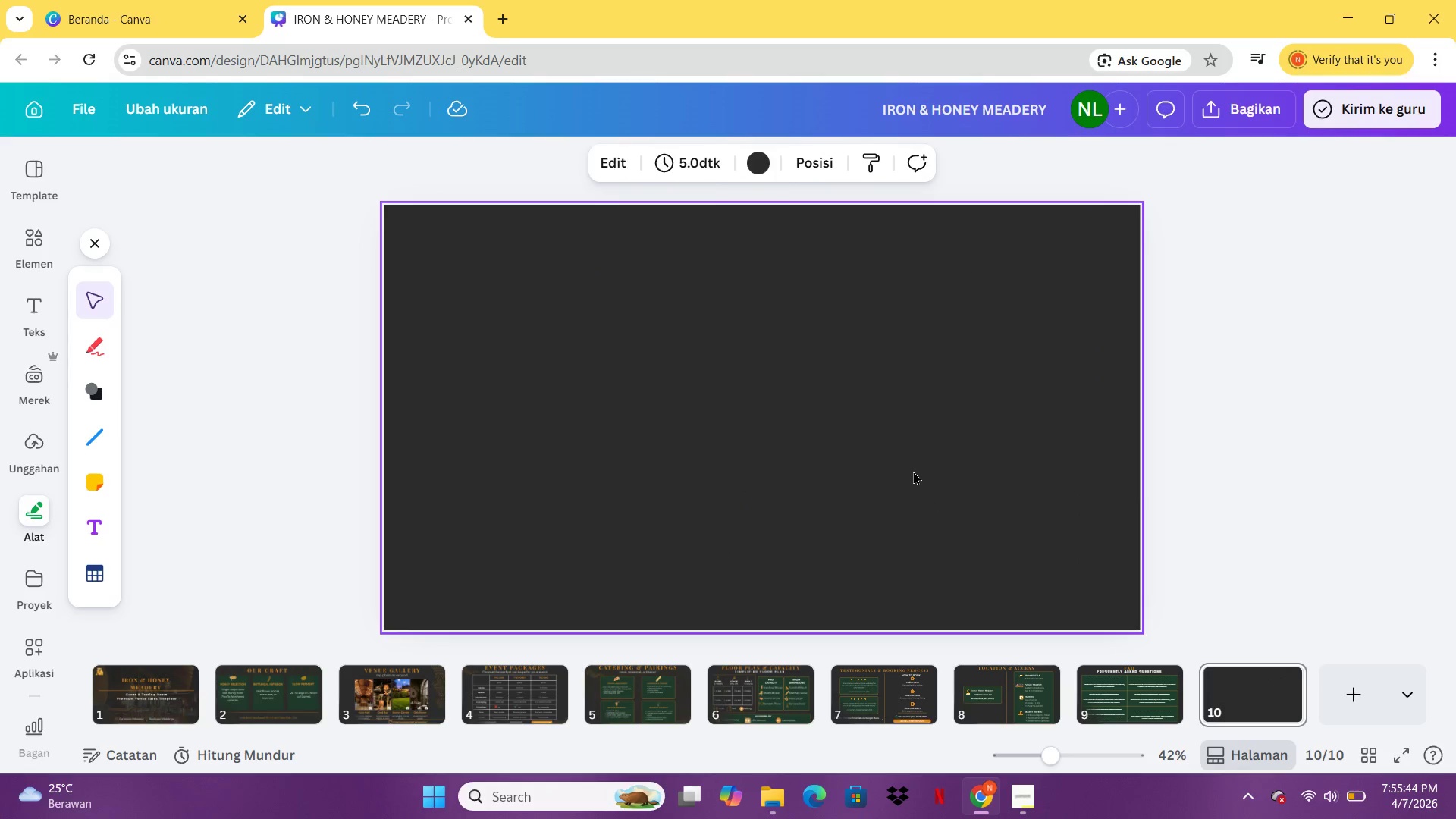 
key(Control+V)
 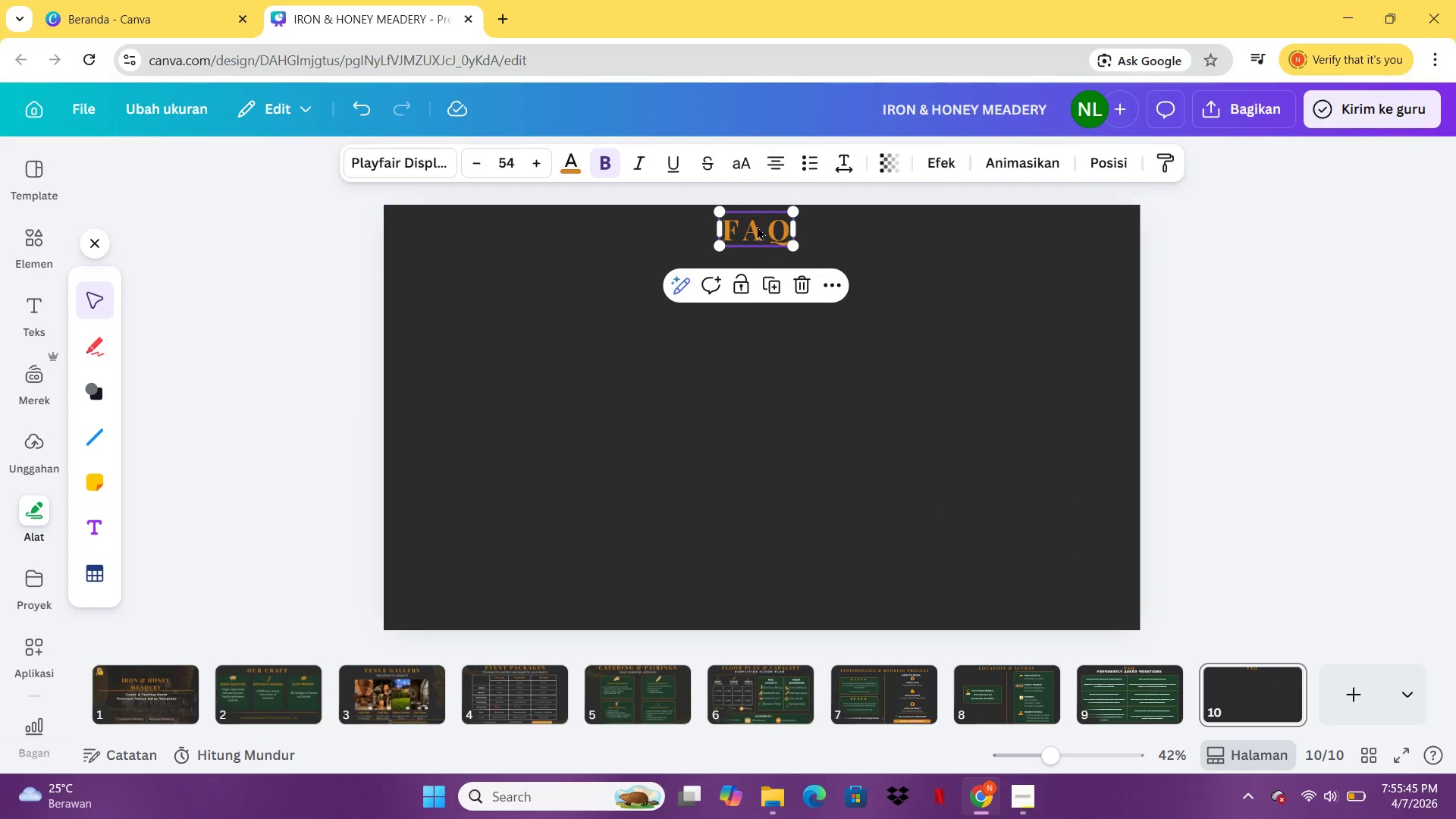 
left_click_drag(start_coordinate=[757, 225], to_coordinate=[777, 360])
 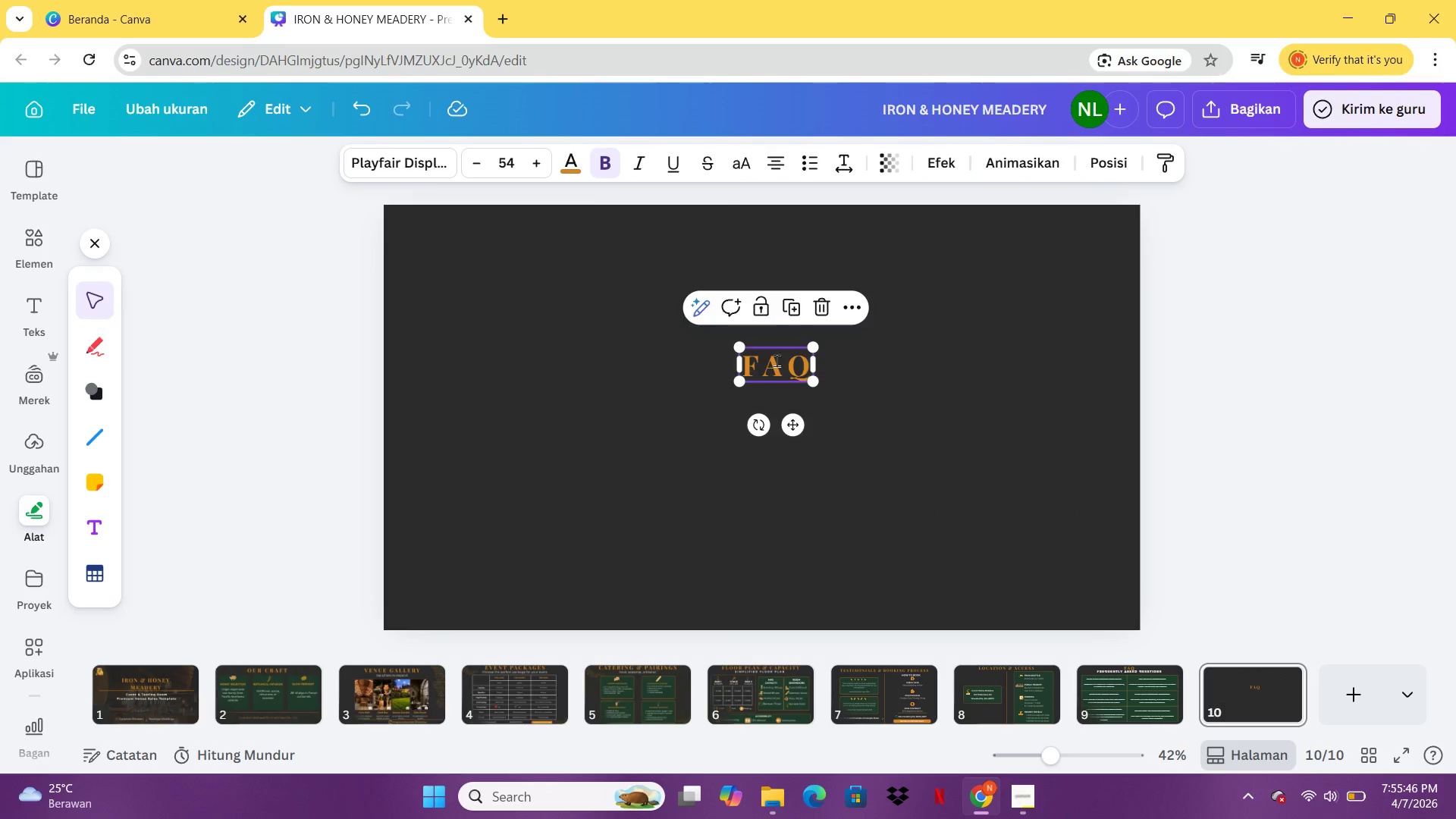 
double_click([777, 360])
 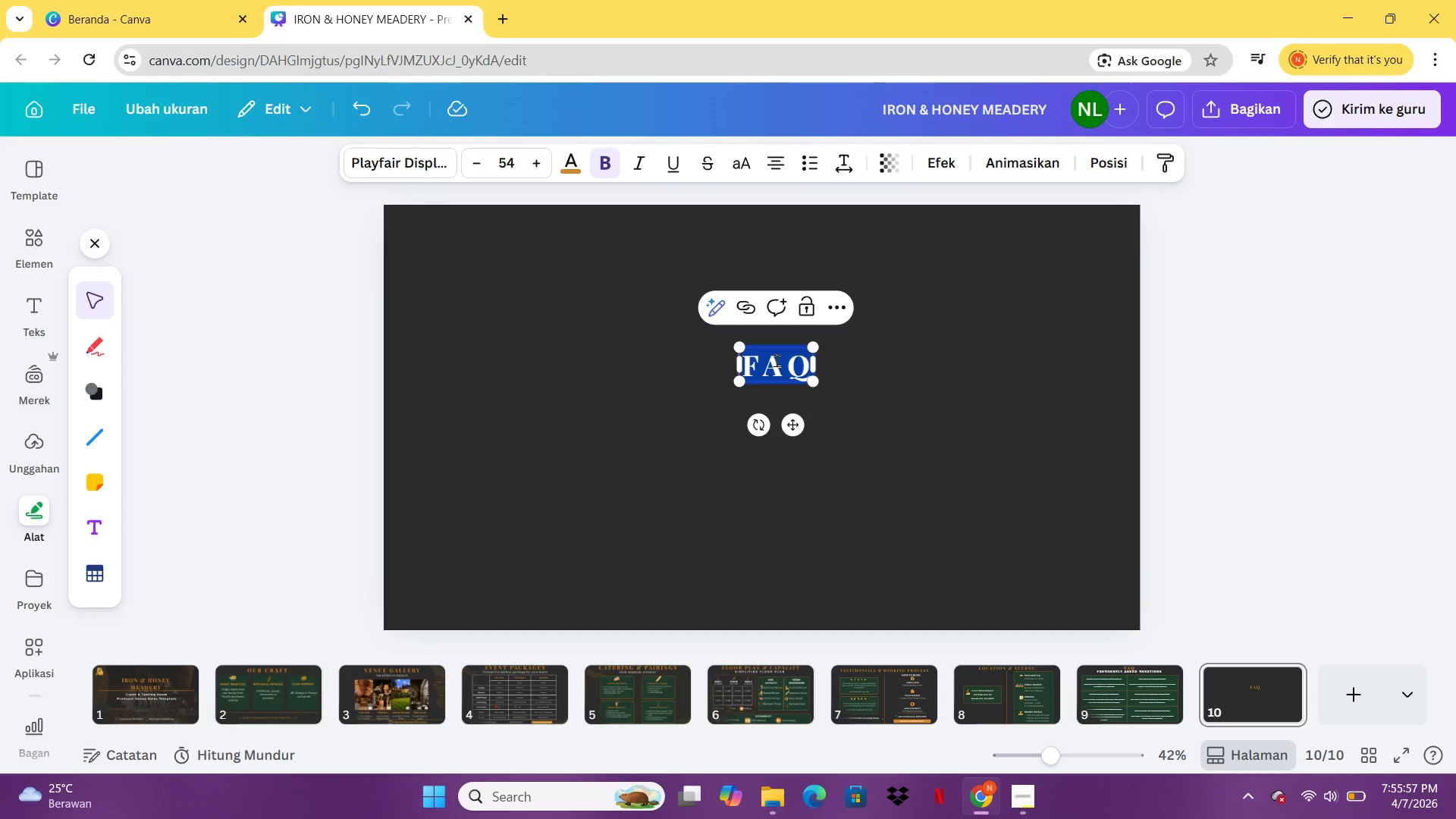 
wait(15.78)
 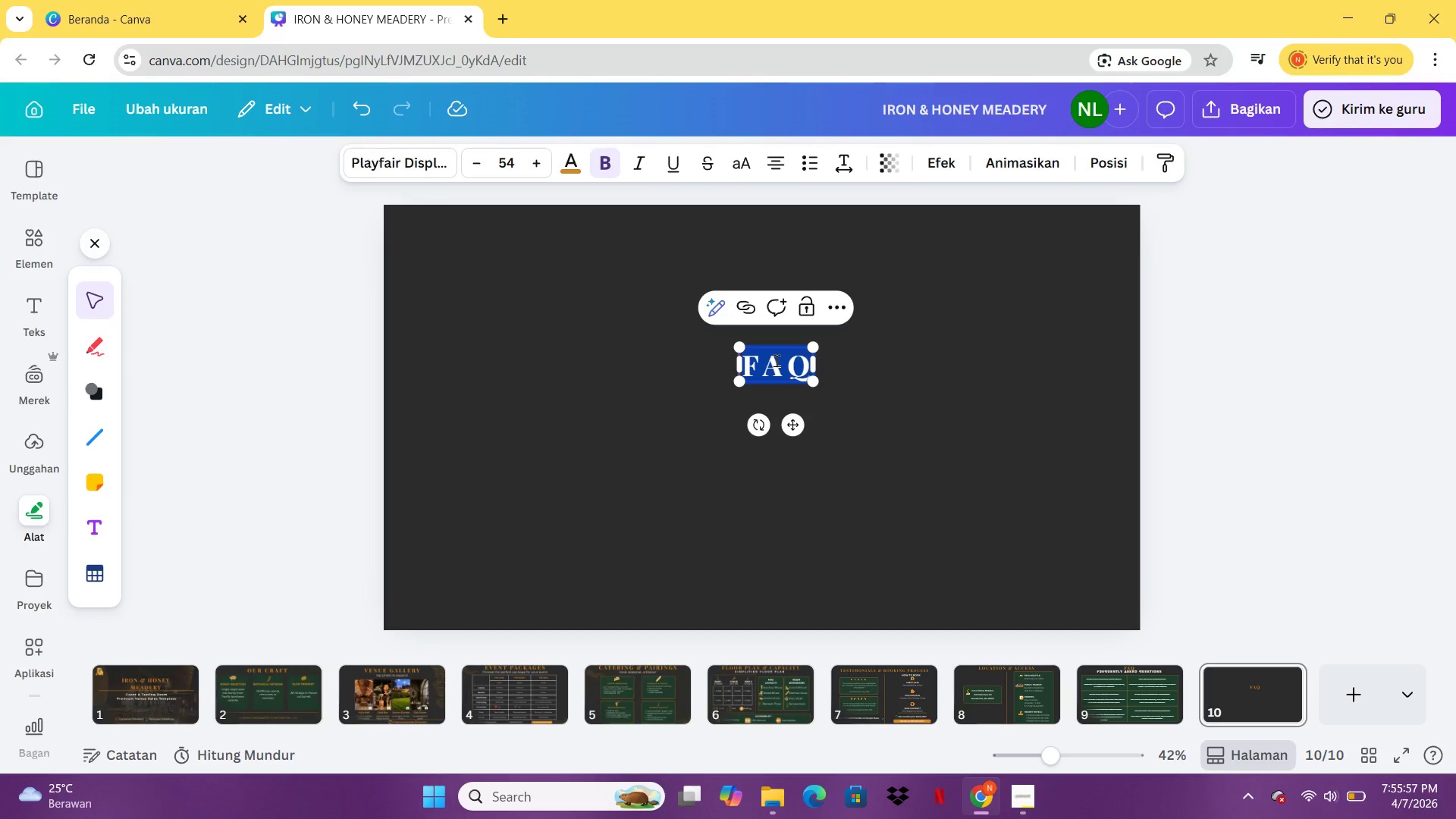 
type(l)
key(Backspace)
type(LET'S CREATE SOMETHING)
 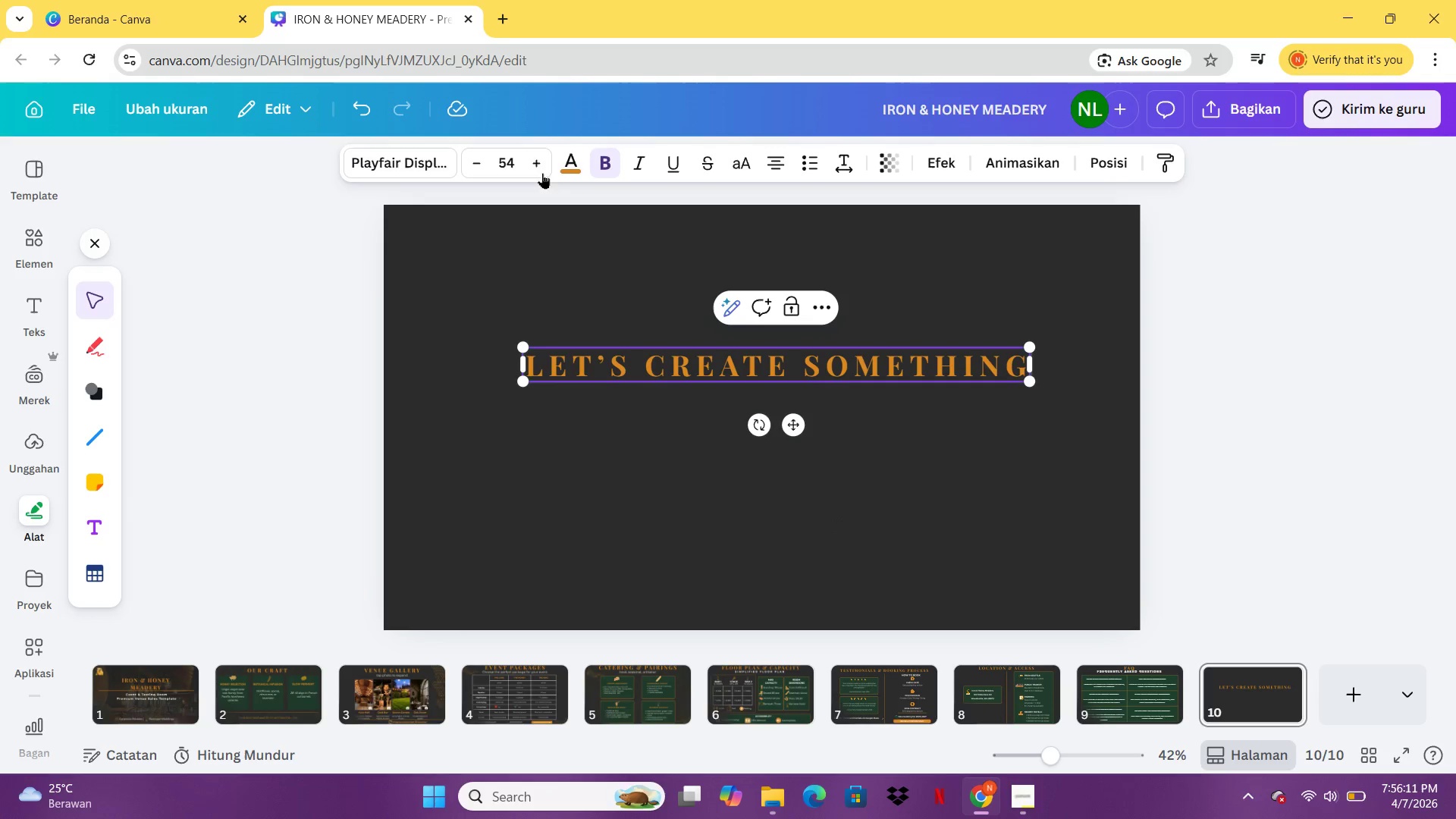 
double_click([535, 158])
 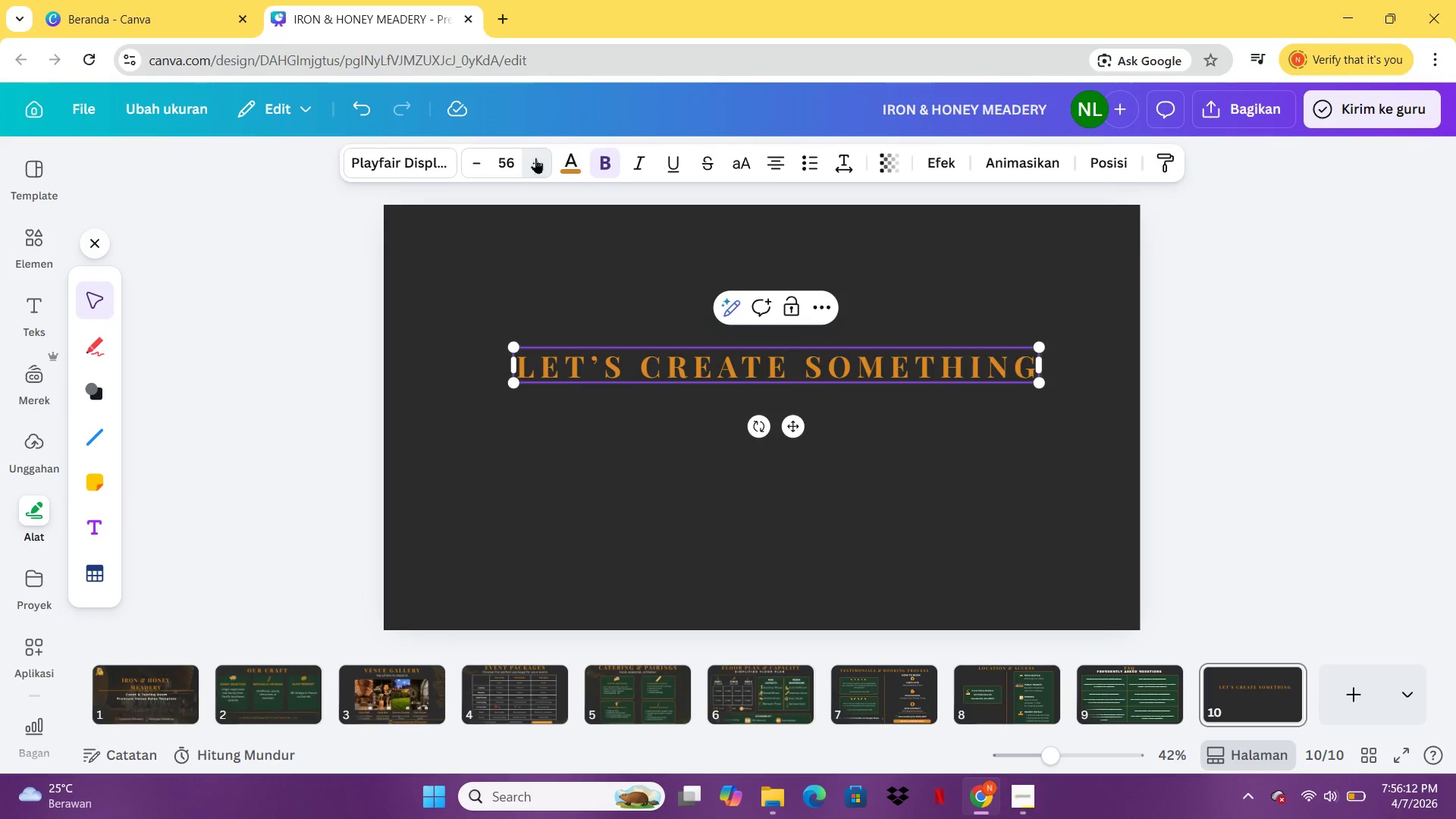 
triple_click([535, 158])
 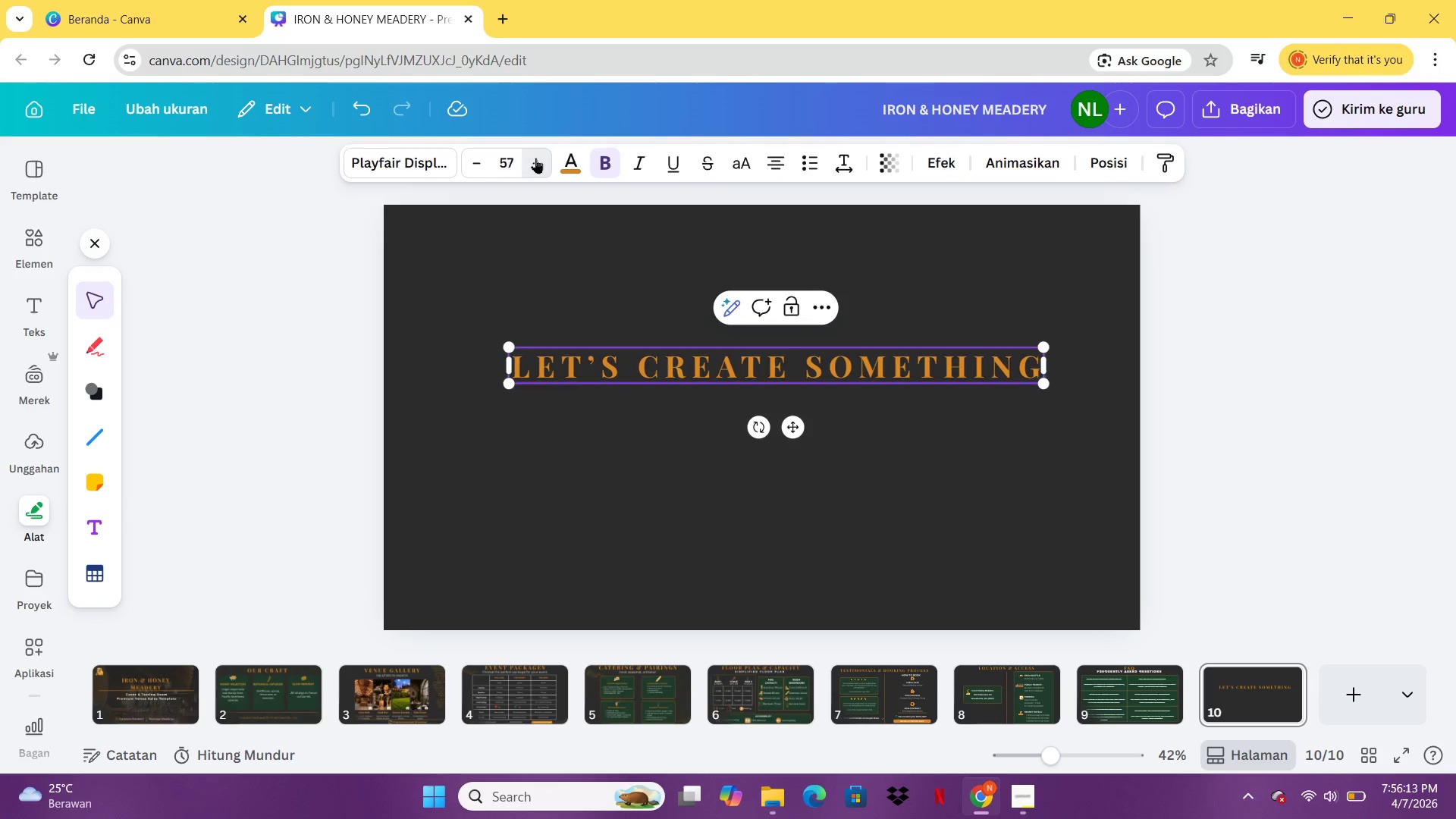 
triple_click([535, 158])
 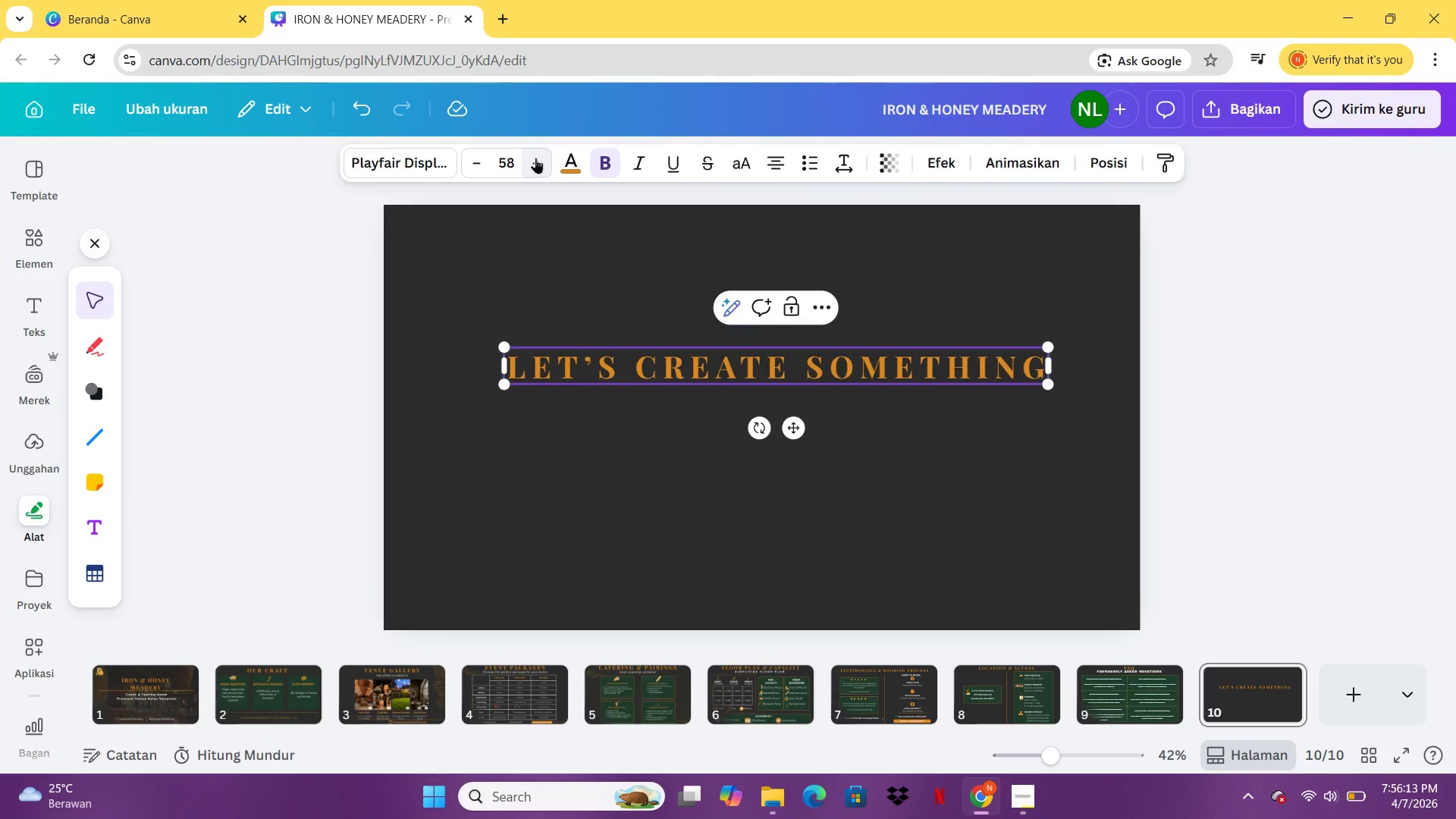 
triple_click([535, 158])
 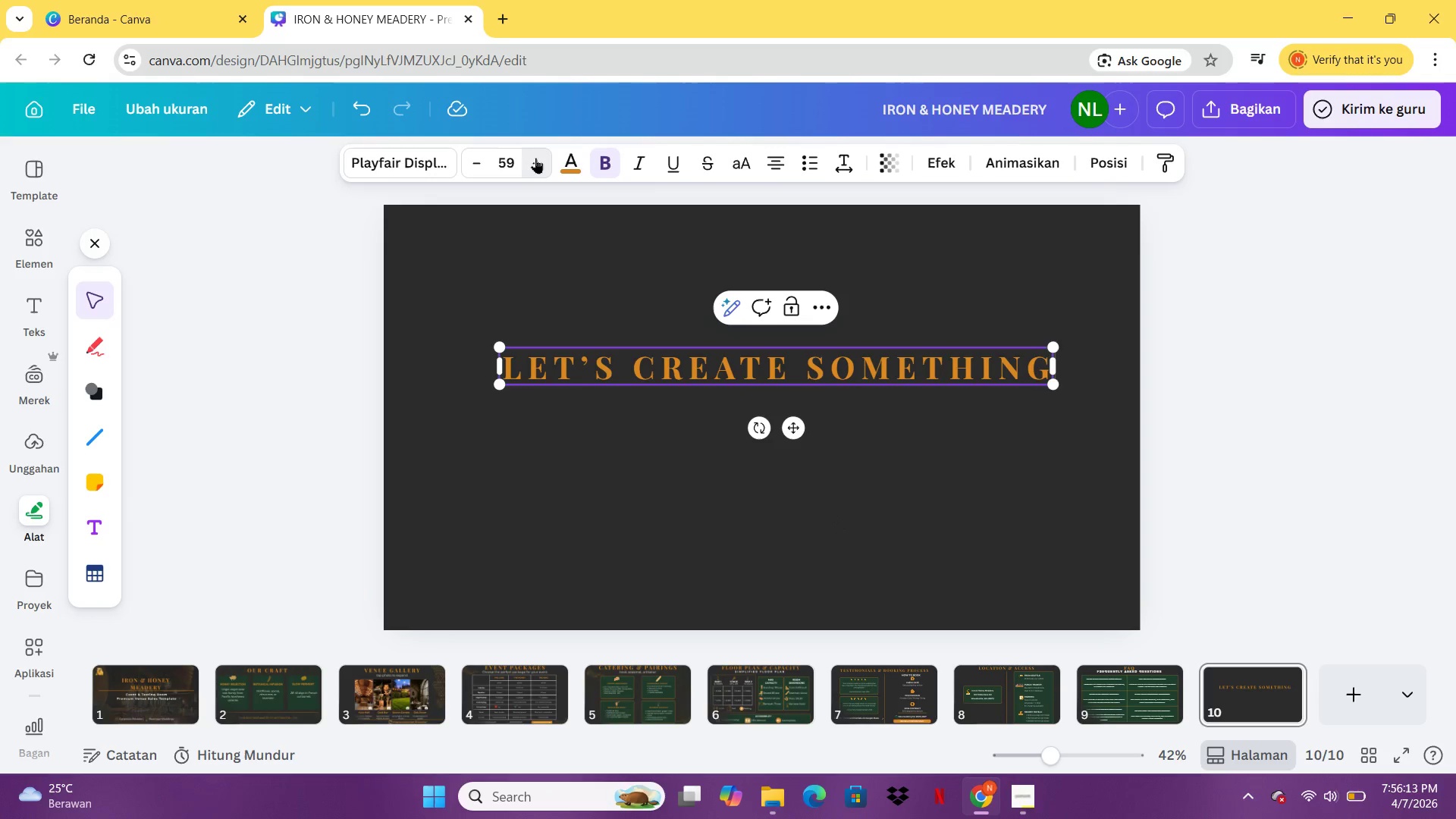 
triple_click([535, 158])
 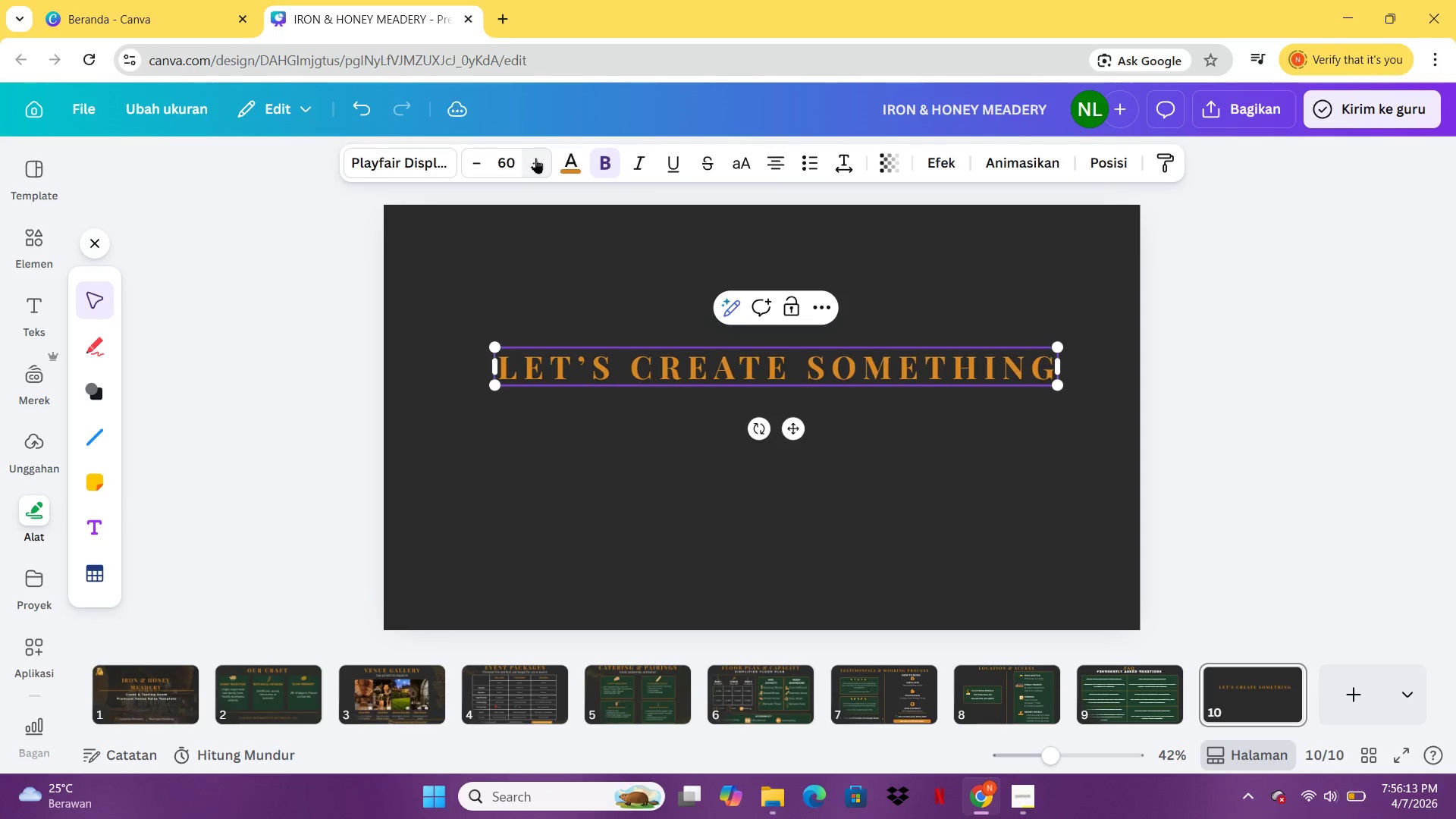 
triple_click([535, 158])
 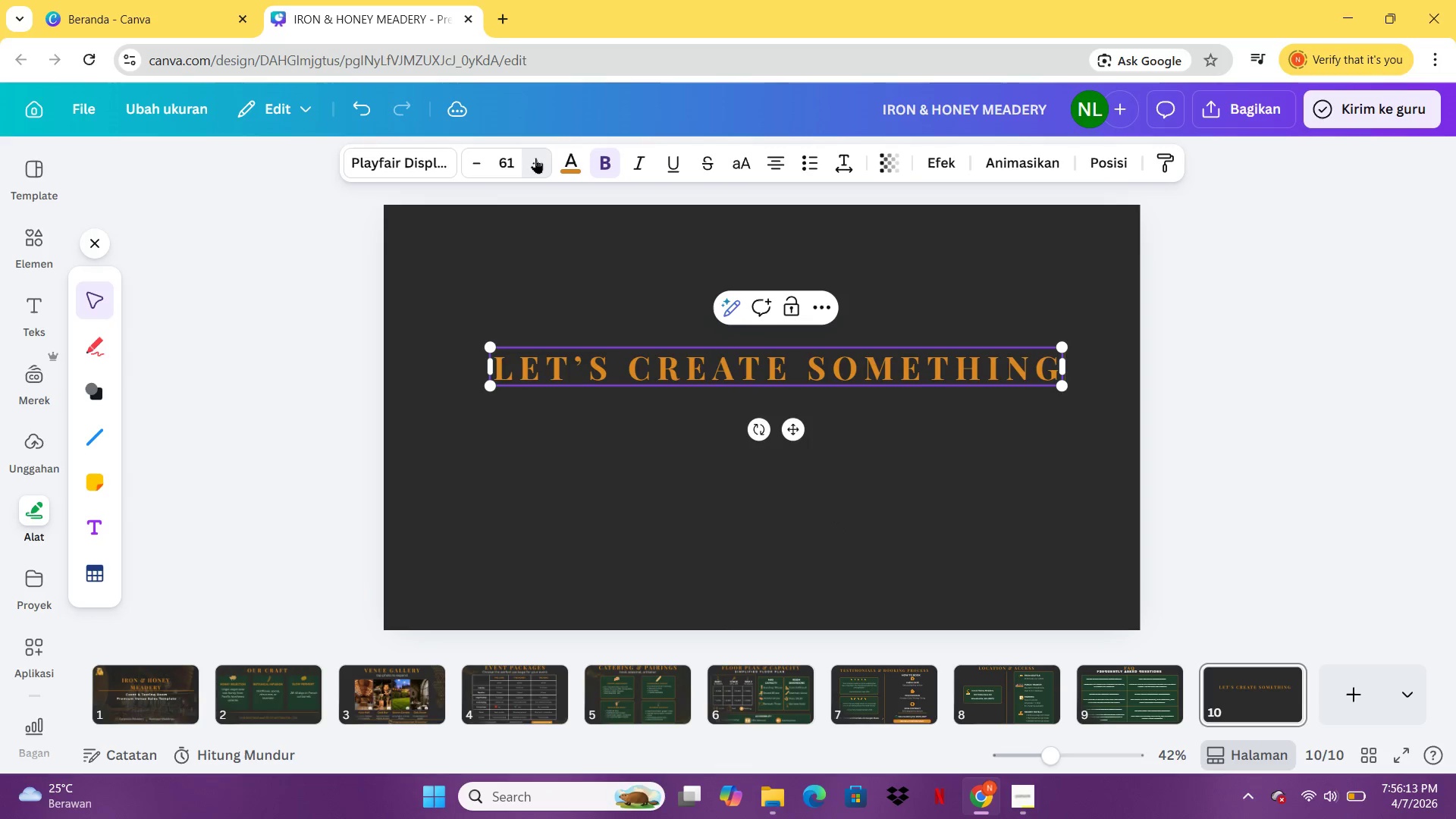 
triple_click([535, 158])
 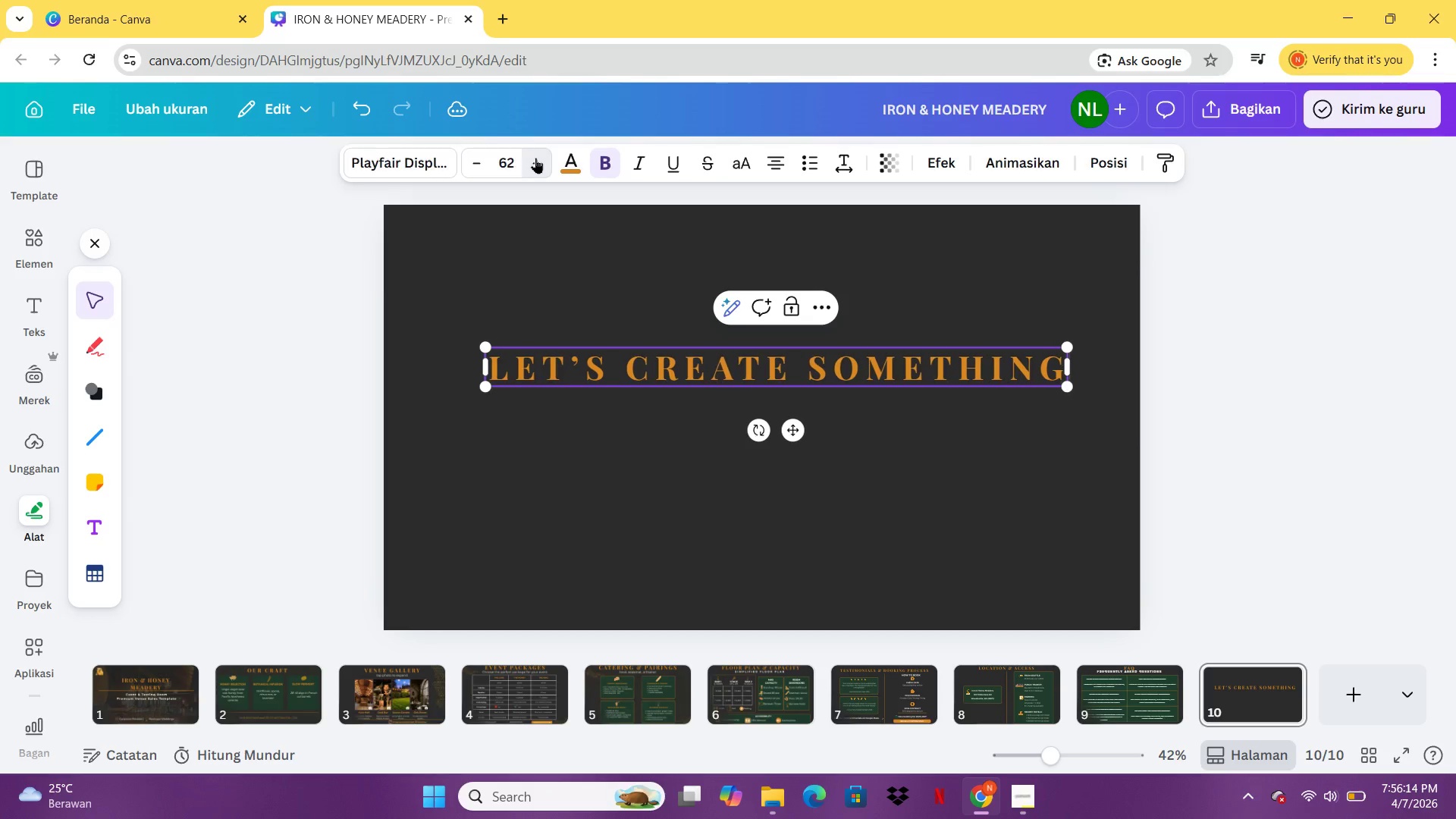 
triple_click([535, 158])
 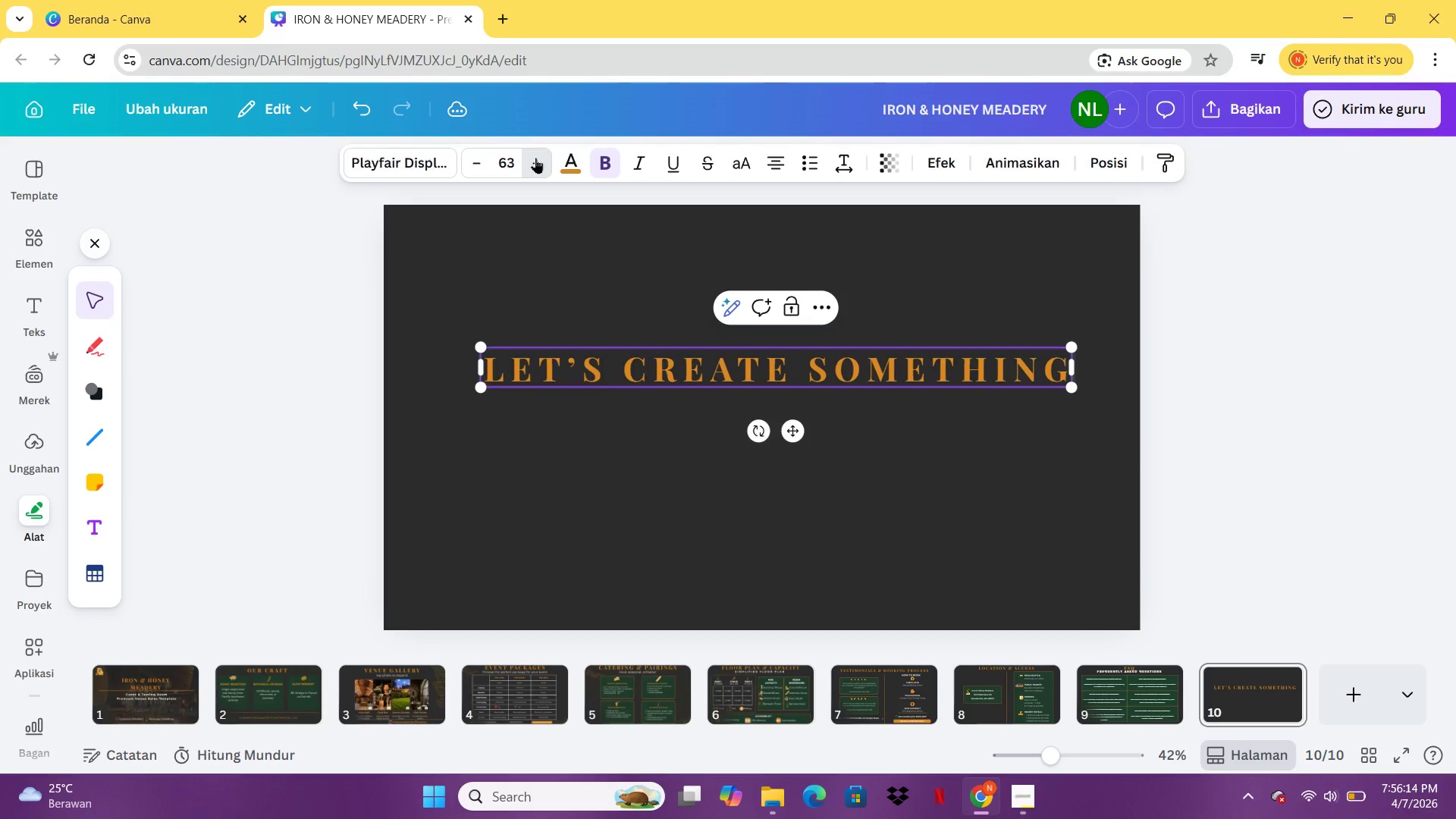 
triple_click([535, 158])
 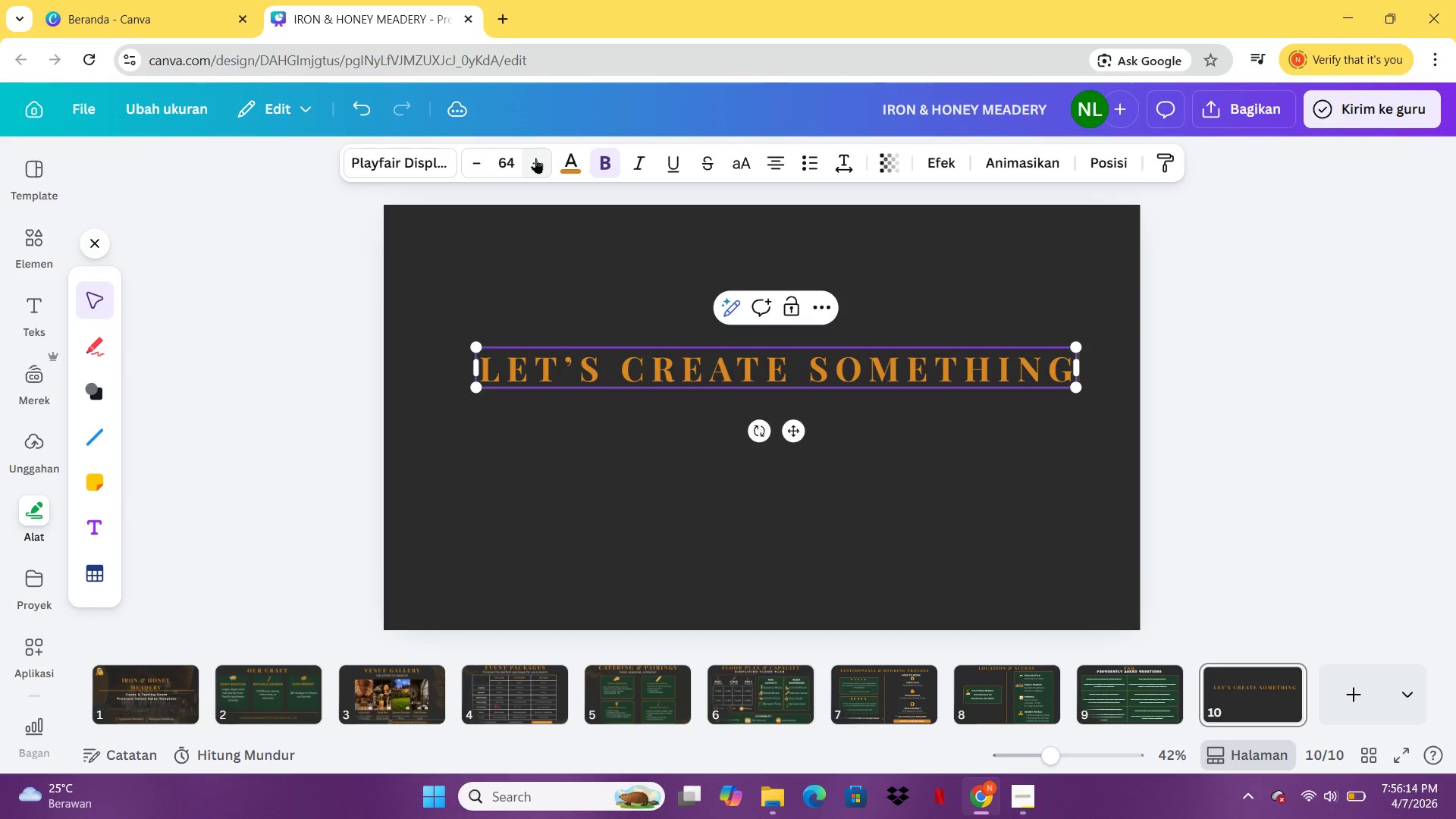 
triple_click([535, 158])
 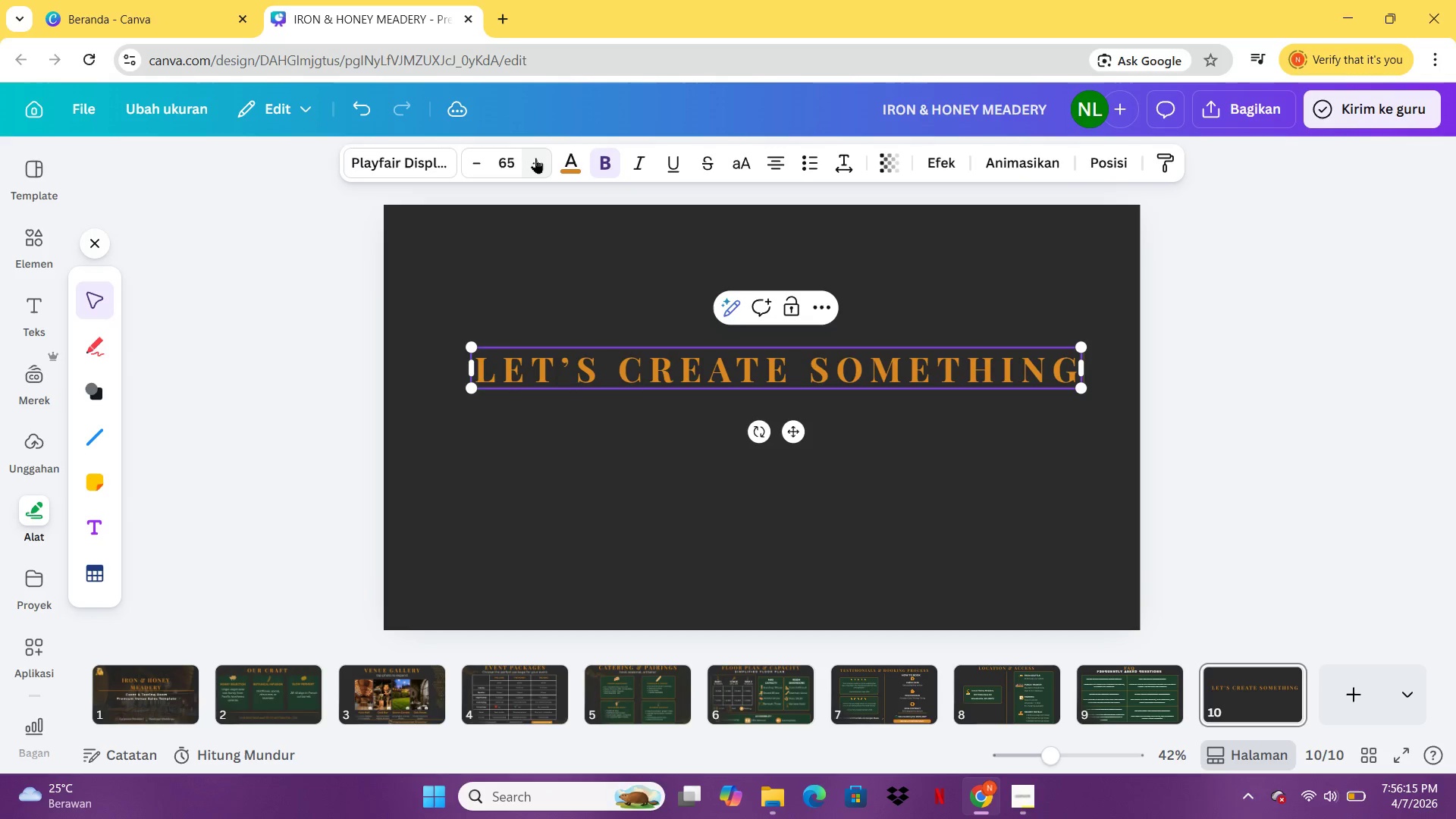 
triple_click([535, 158])
 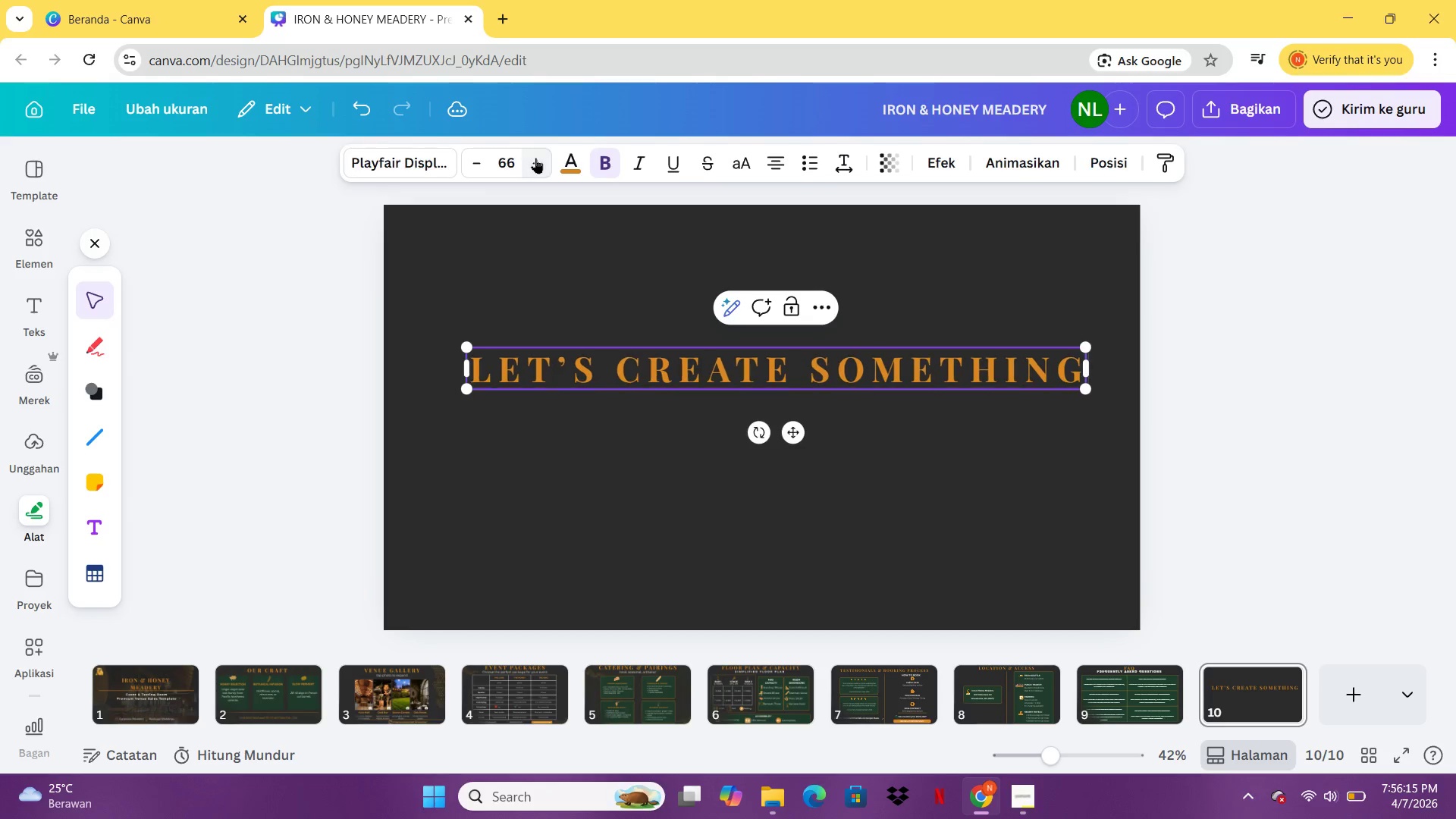 
triple_click([535, 158])
 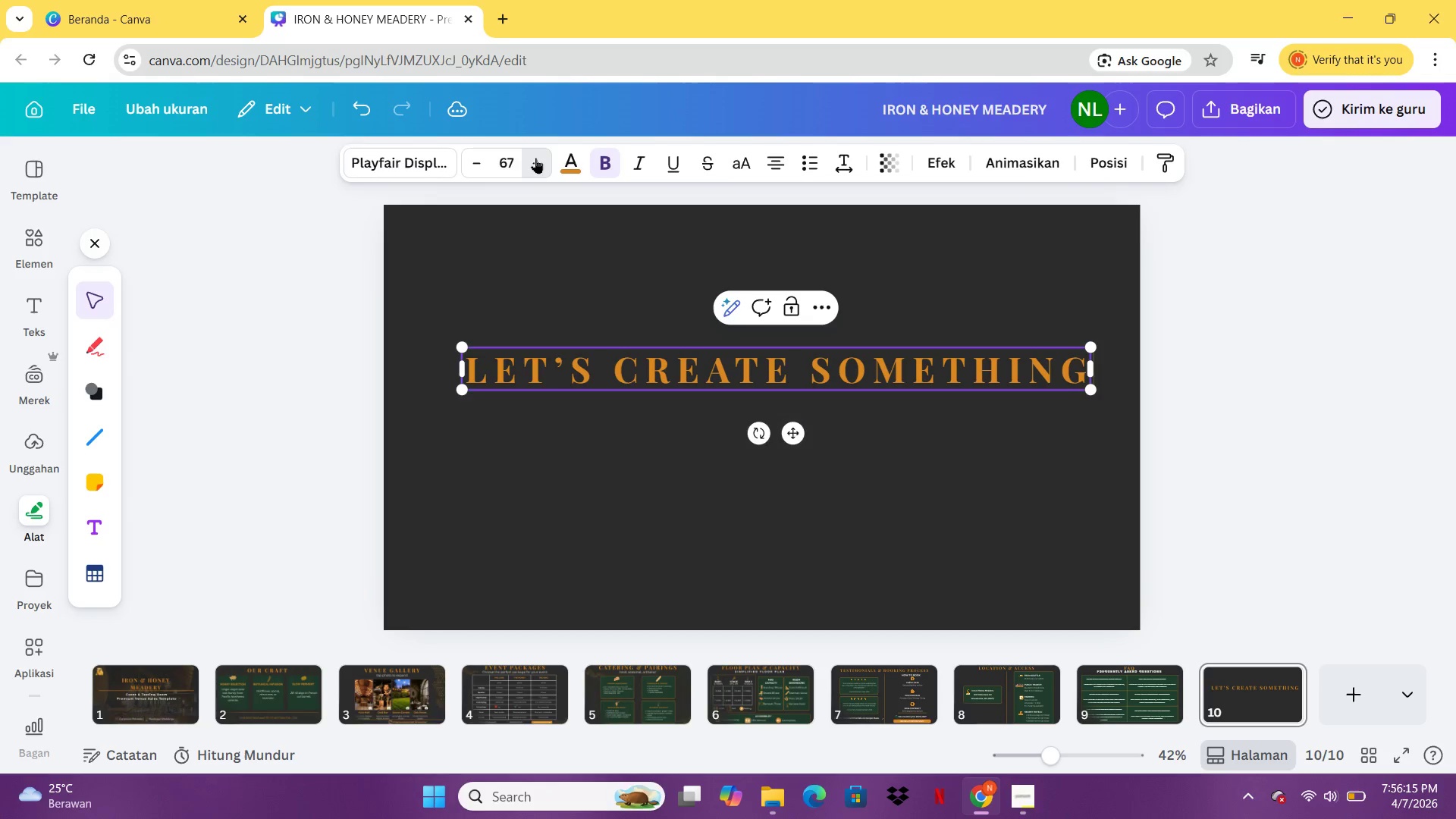 
triple_click([535, 158])
 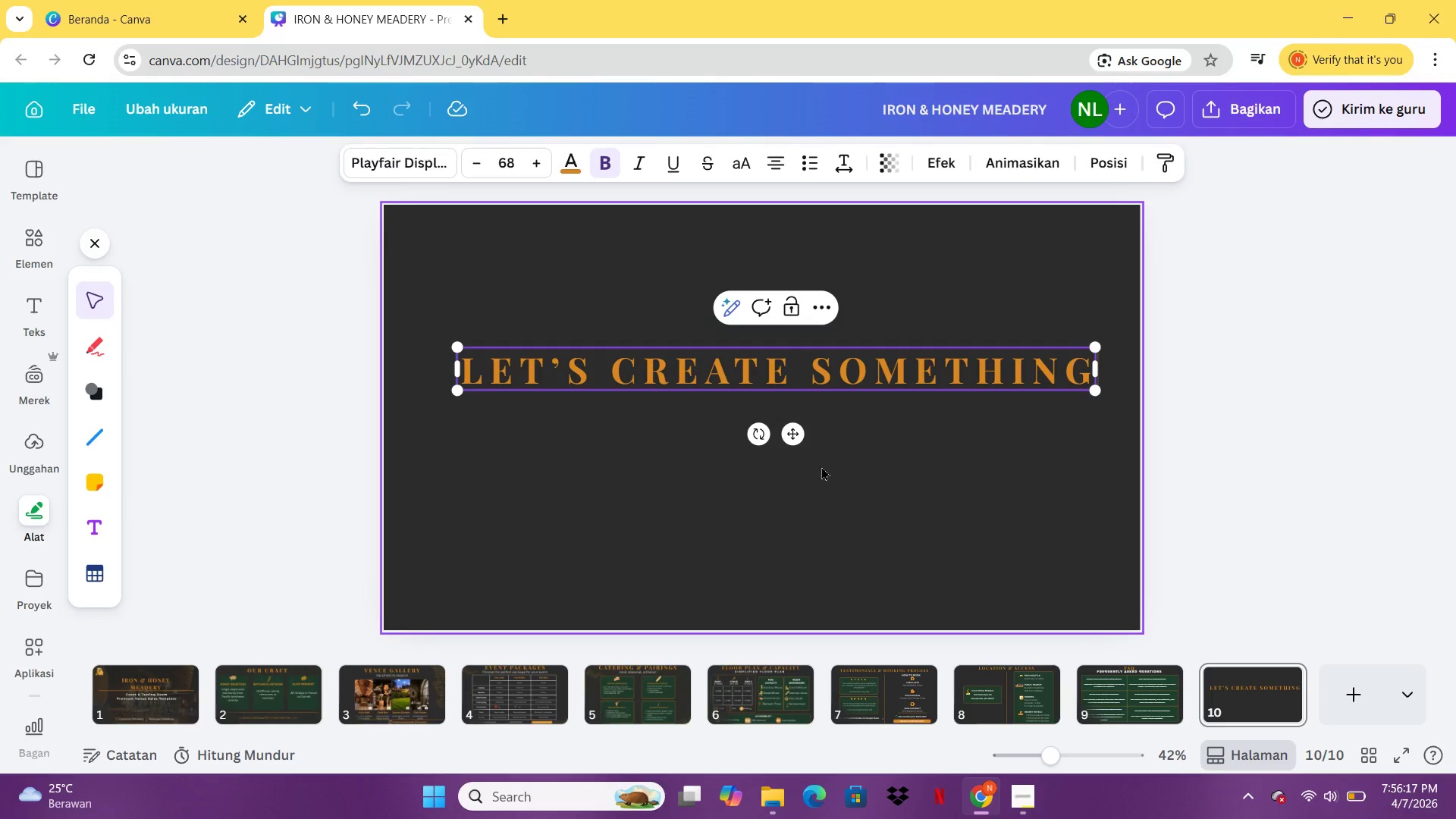 
left_click_drag(start_coordinate=[794, 435], to_coordinate=[778, 320])
 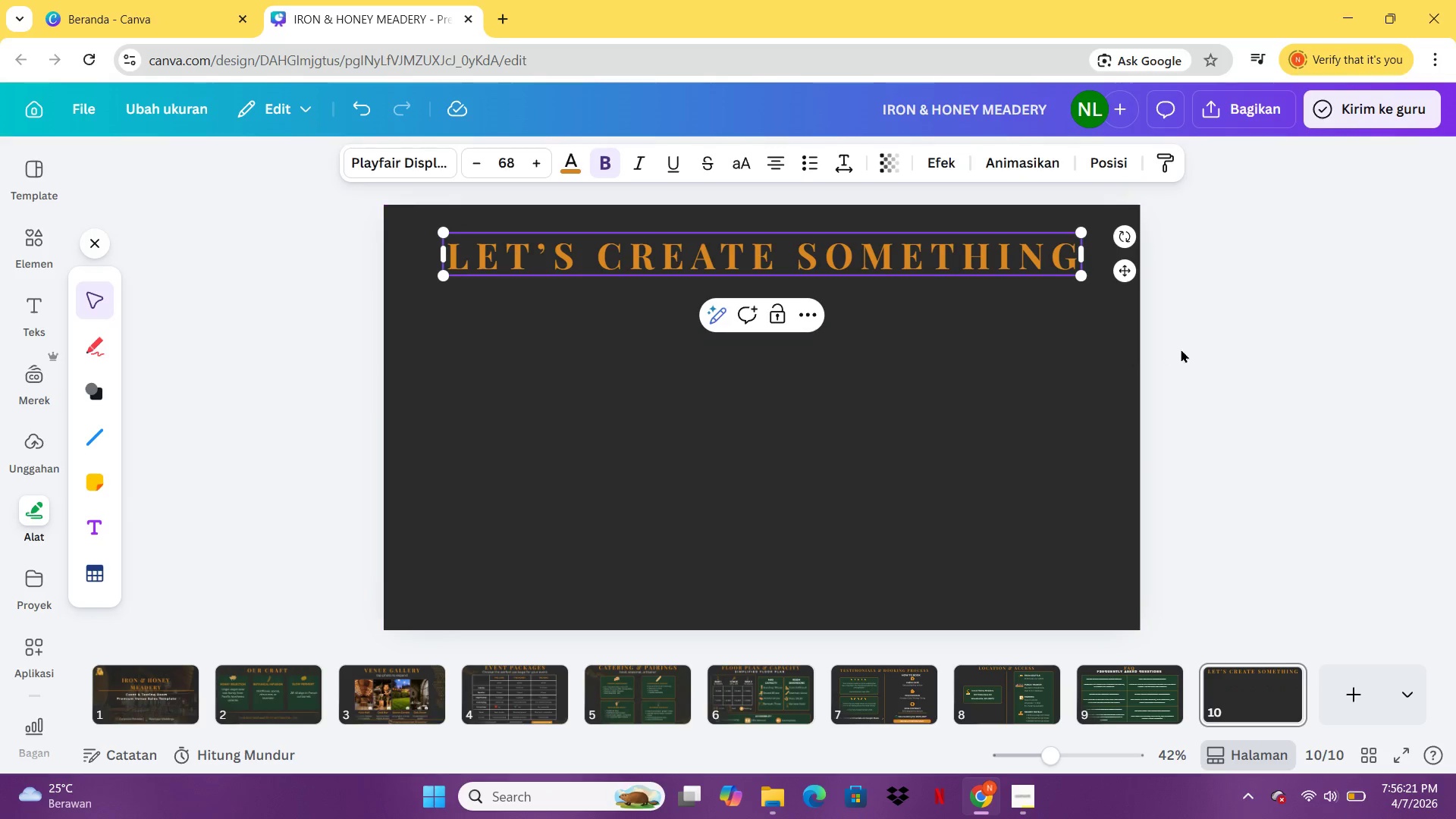 
left_click([1181, 349])
 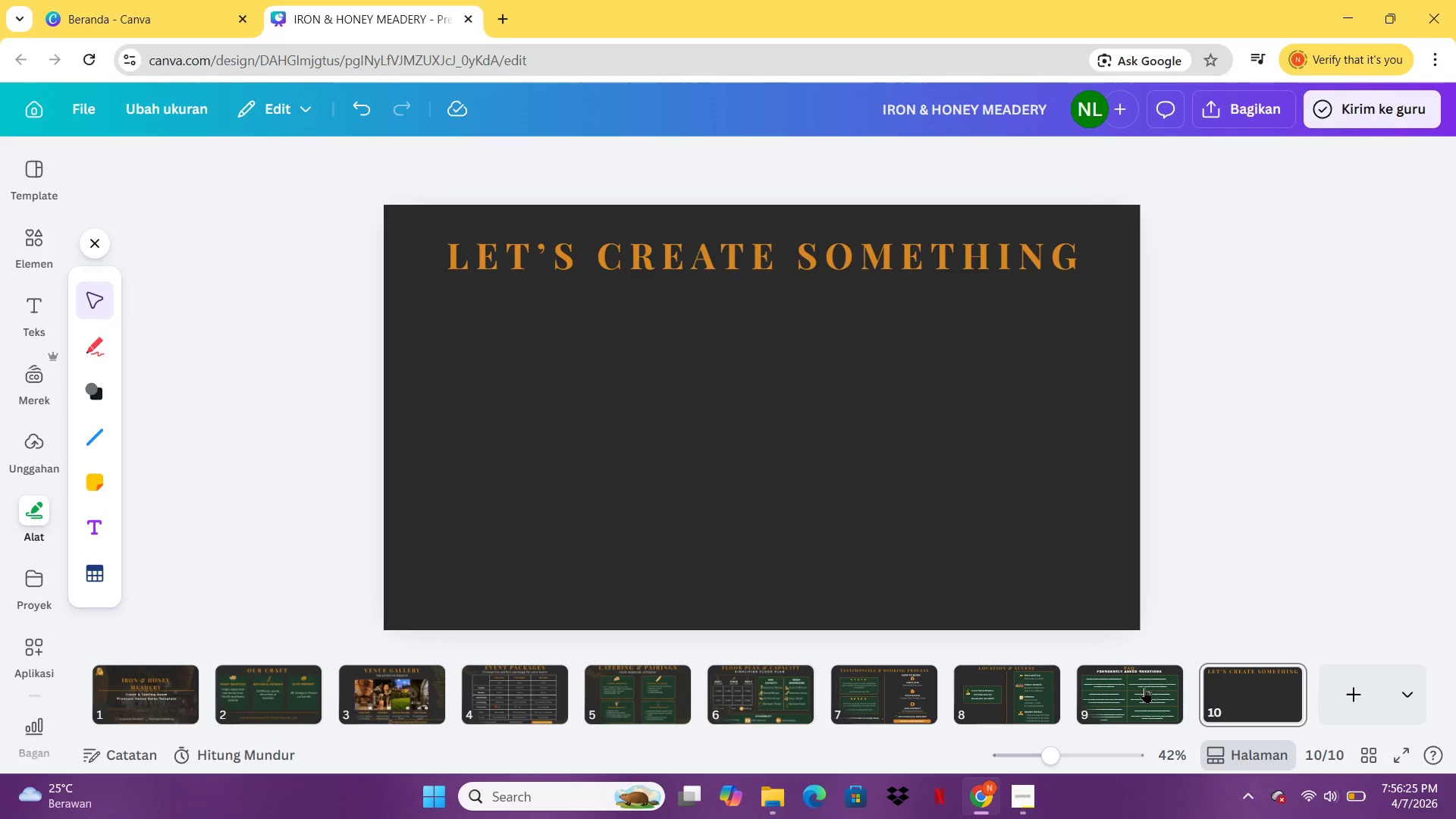 
left_click([1244, 697])
 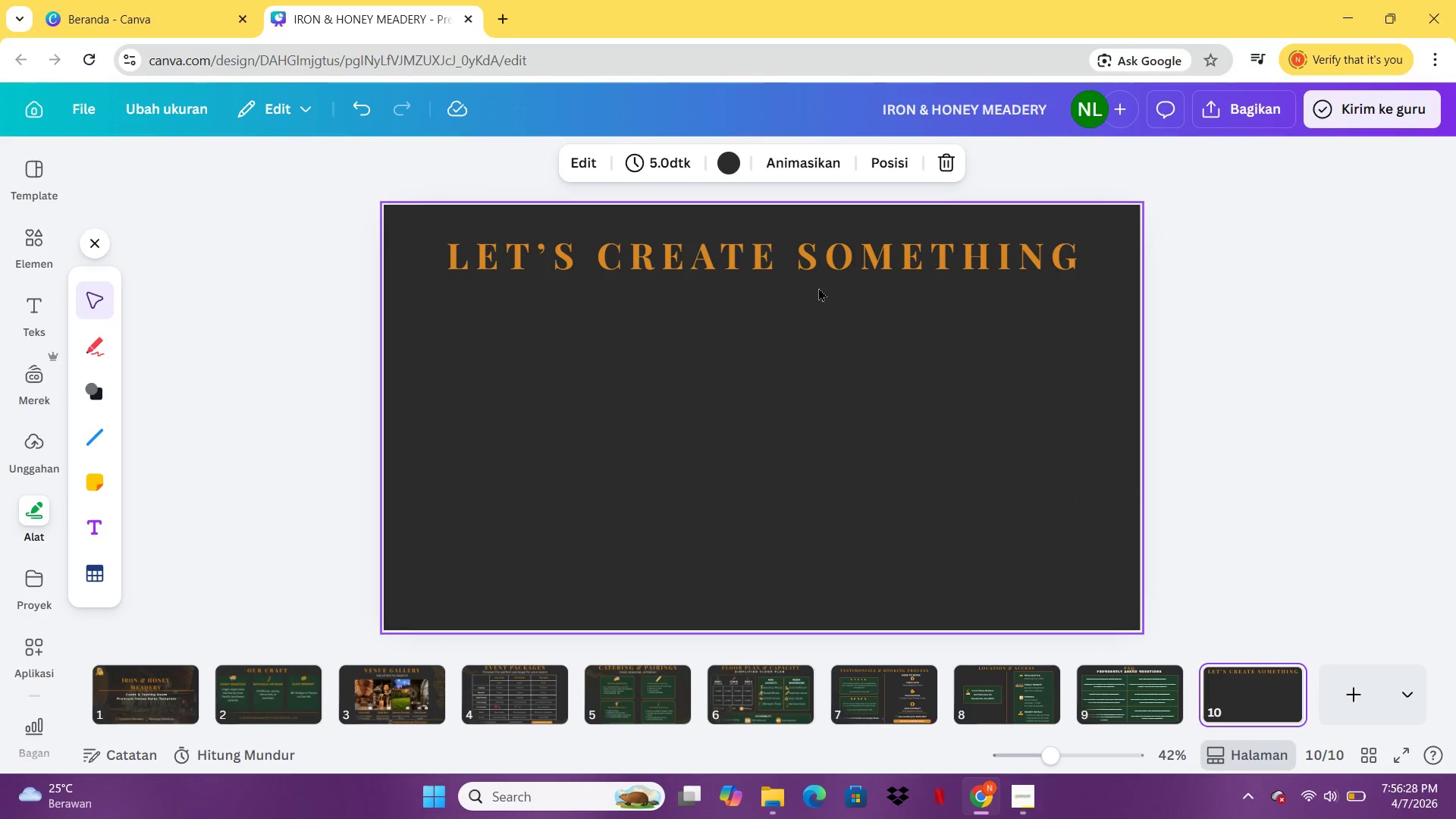 
double_click([1043, 262])
 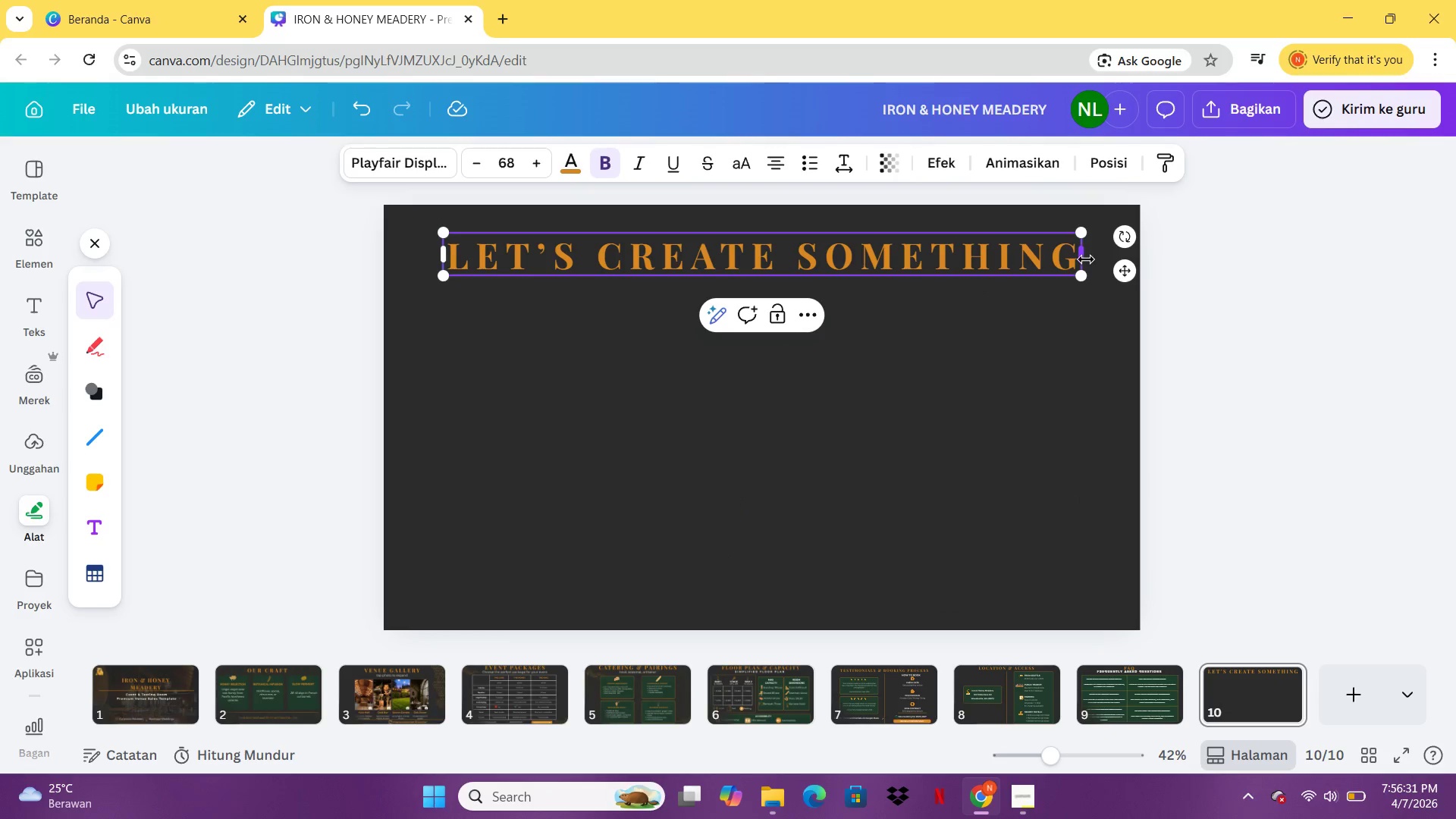 
left_click([1068, 257])
 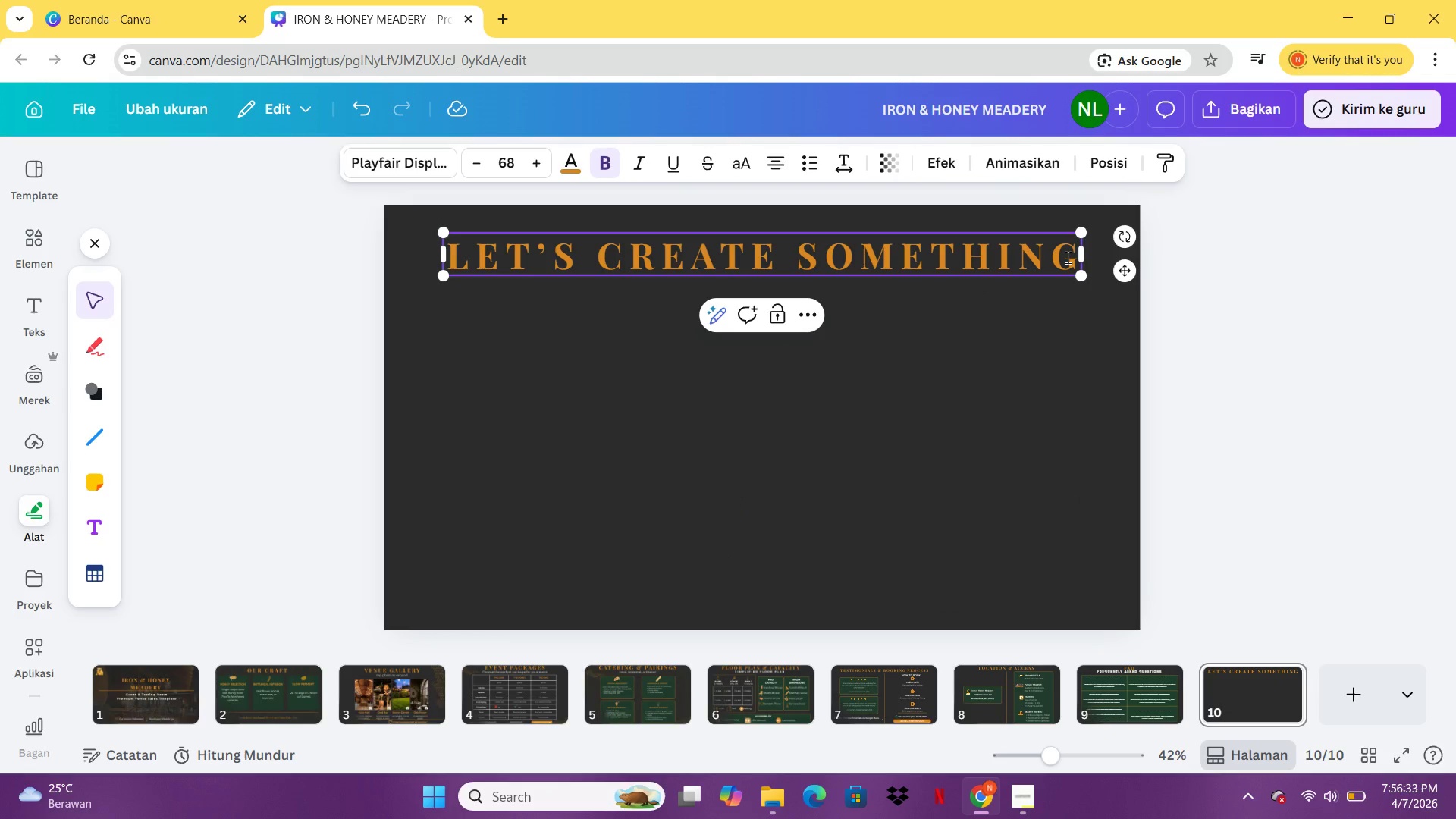 
key(Shift+ShiftRight)
 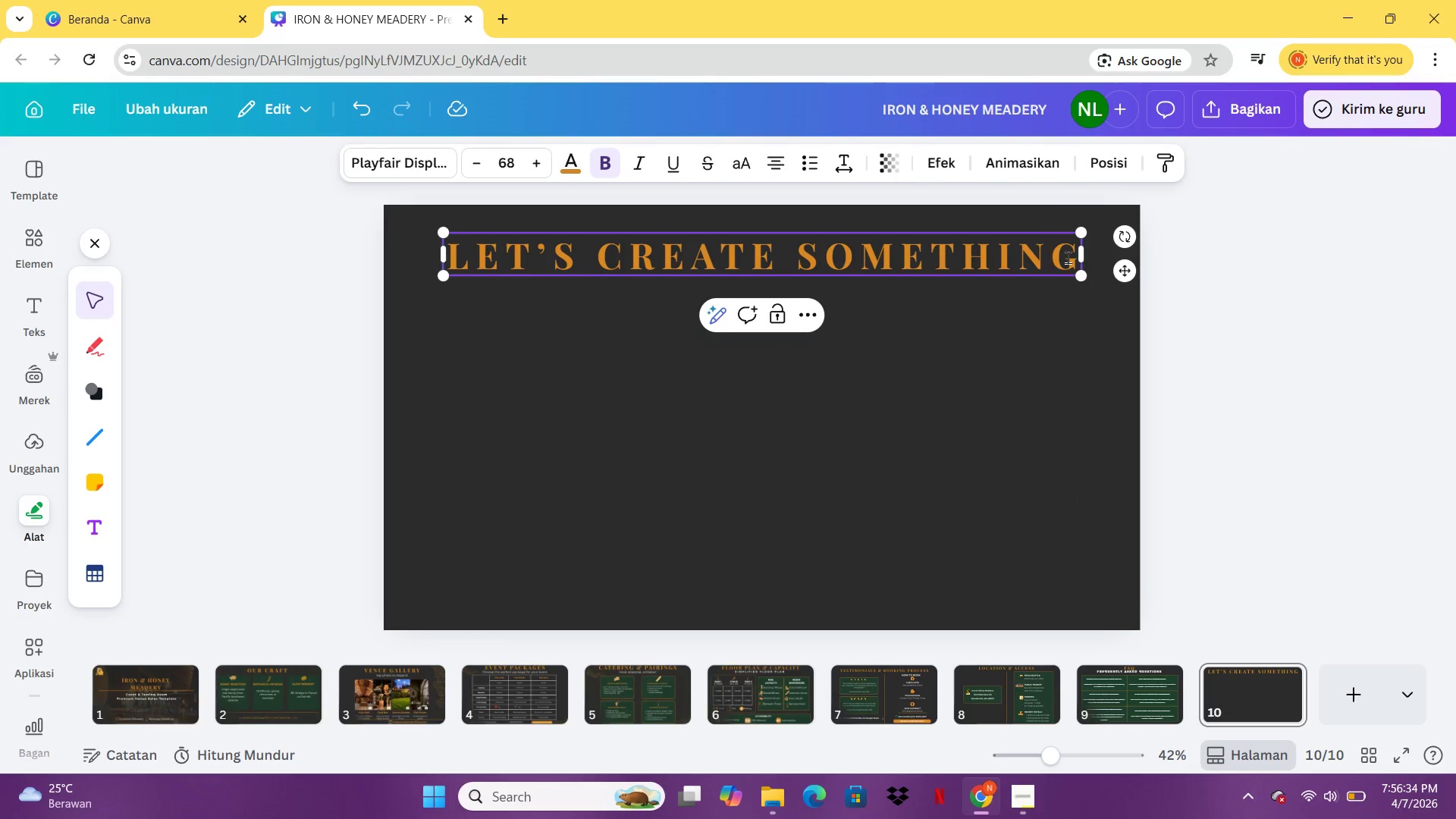 
key(ArrowRight)
 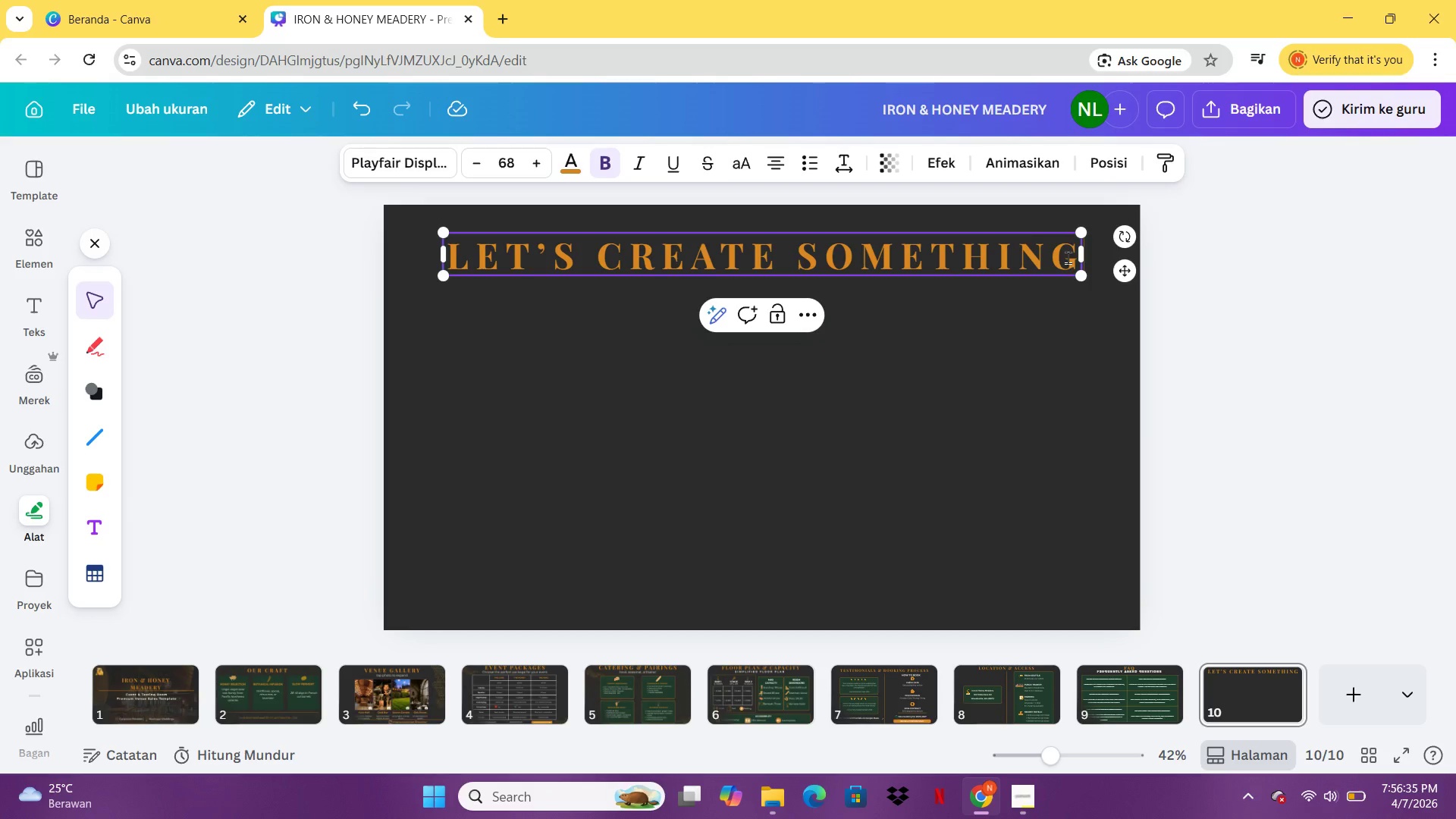 
type( ,)
key(Backspace)
type(MEMORABLE)
 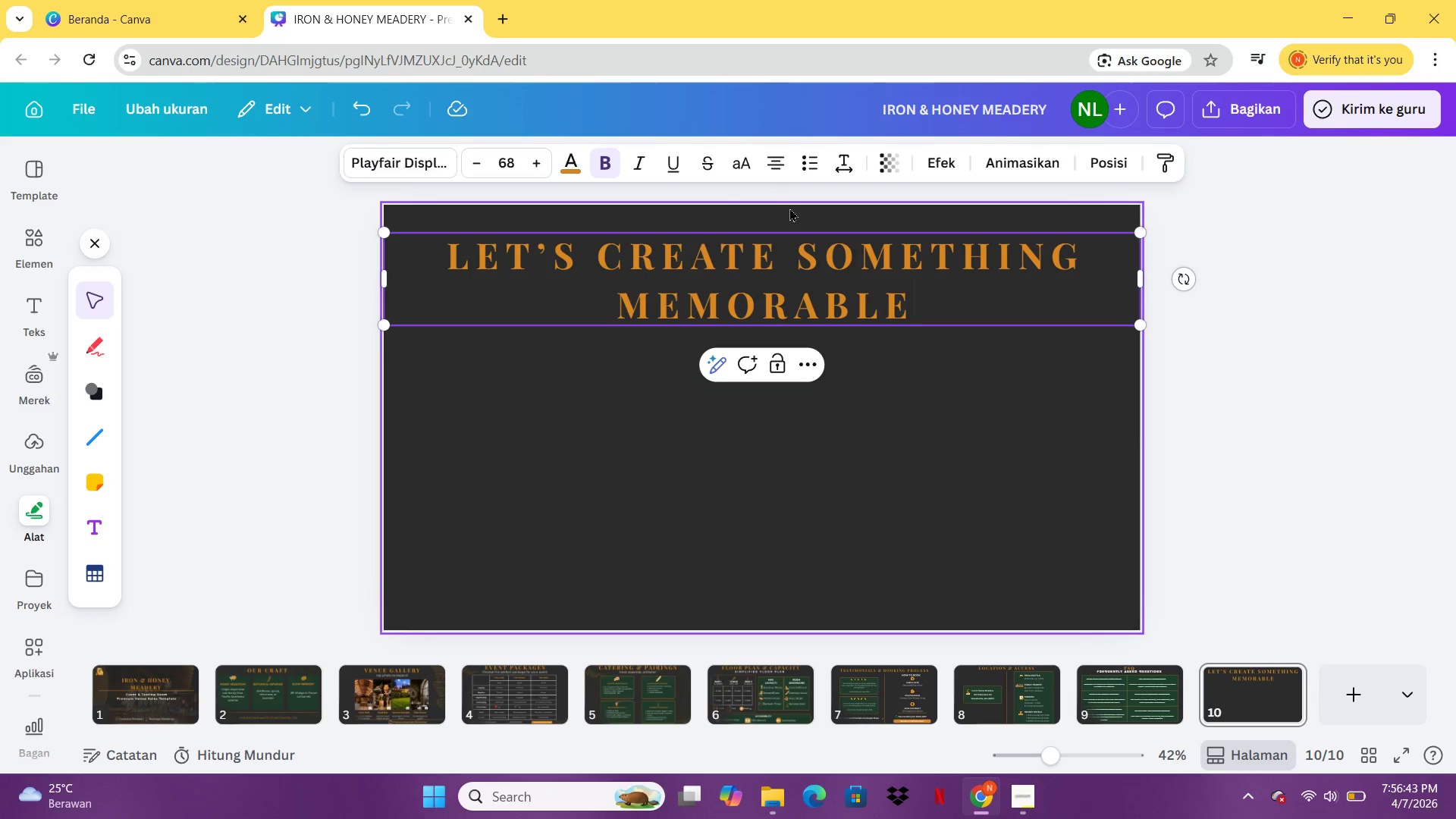 
wait(6.23)
 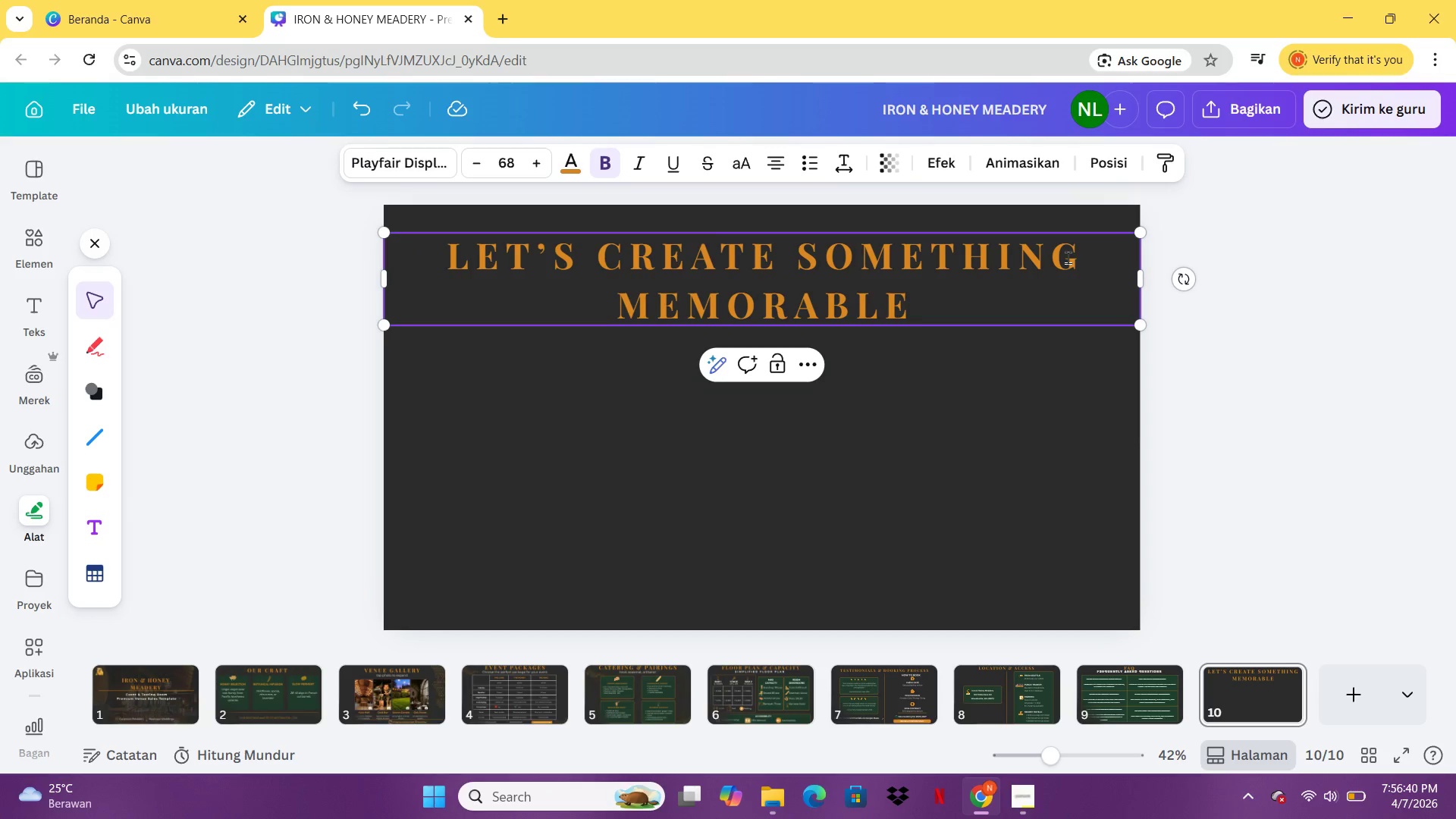 
double_click([469, 163])
 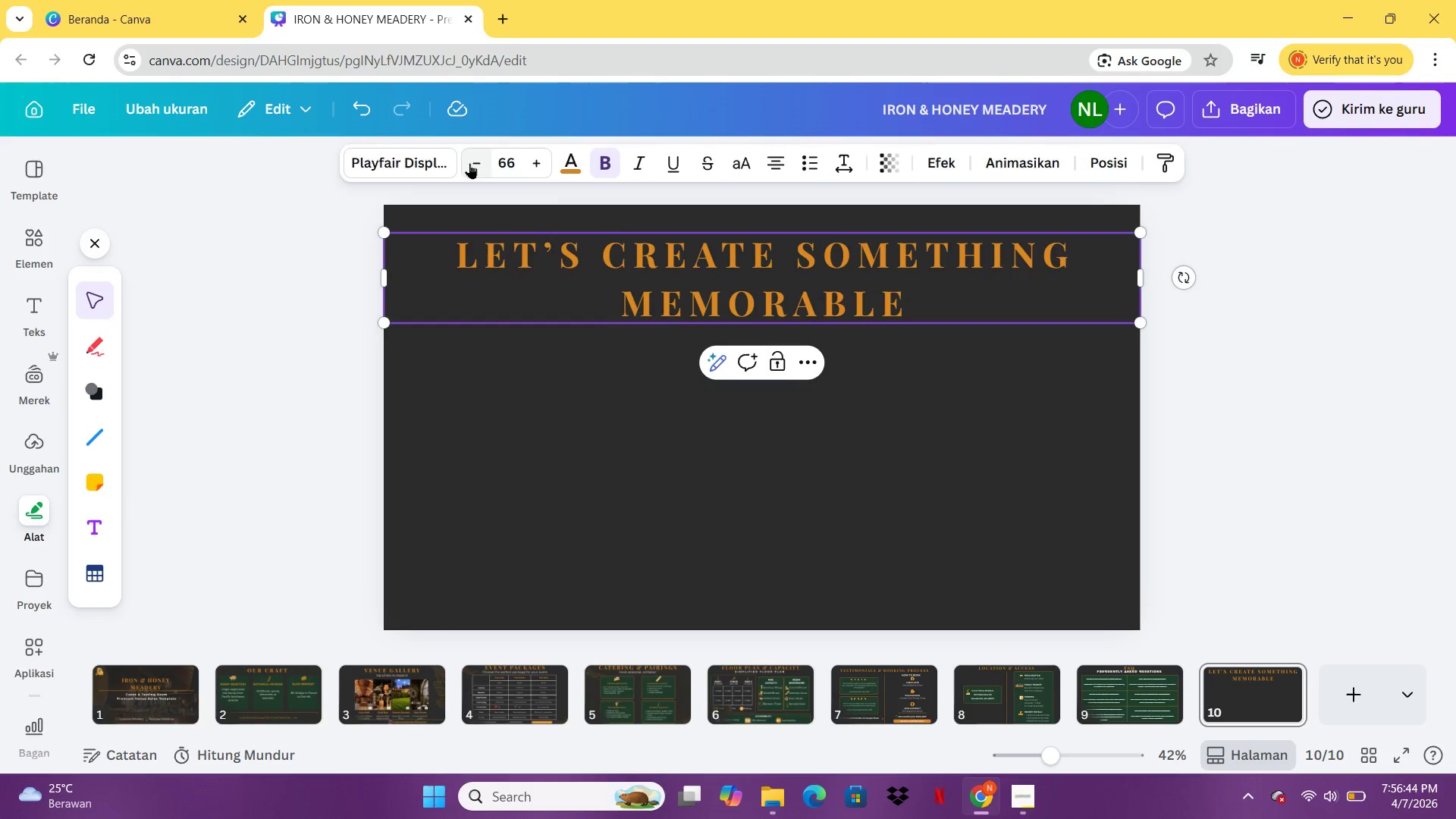 
triple_click([469, 163])
 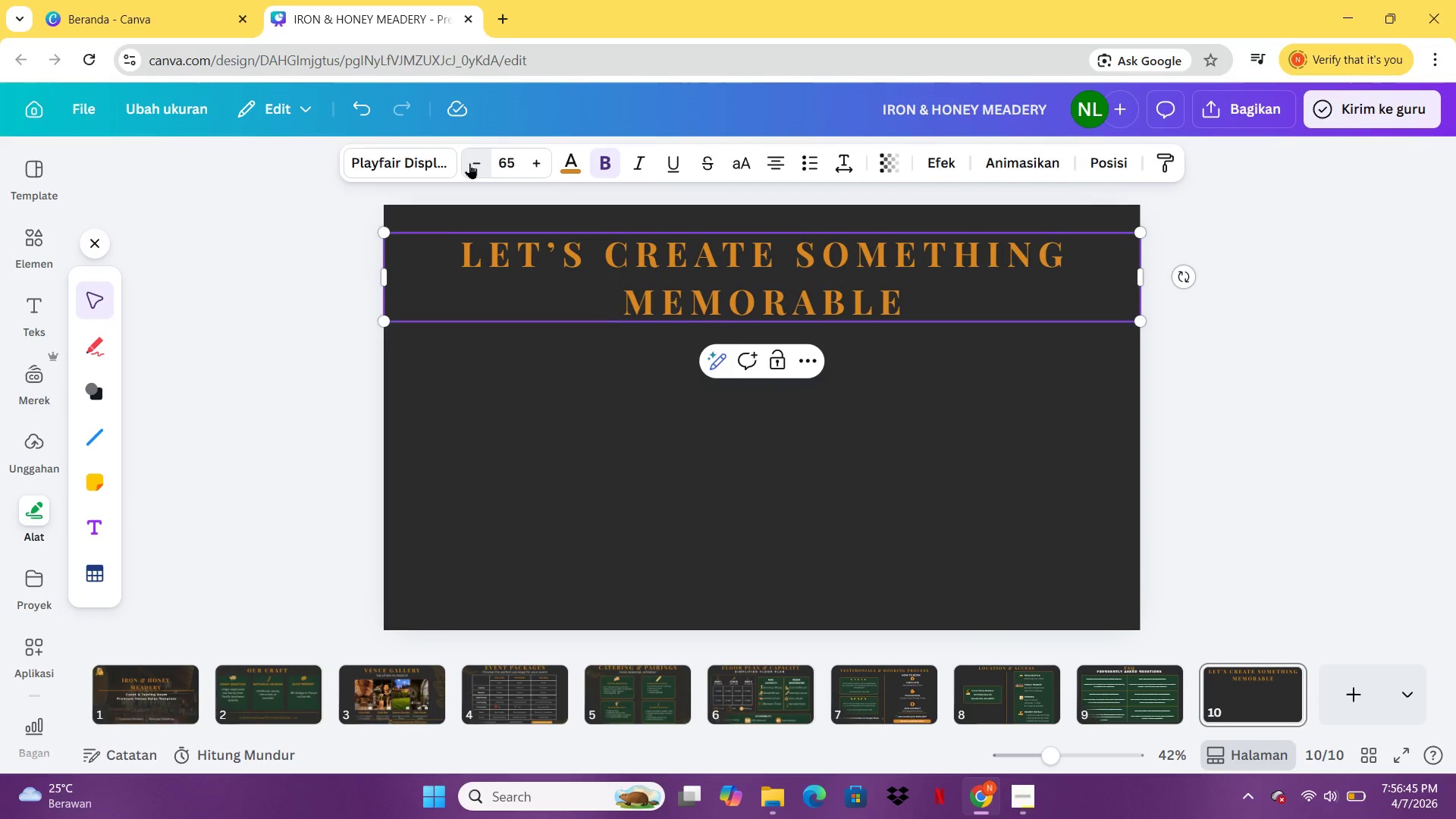 
triple_click([469, 163])
 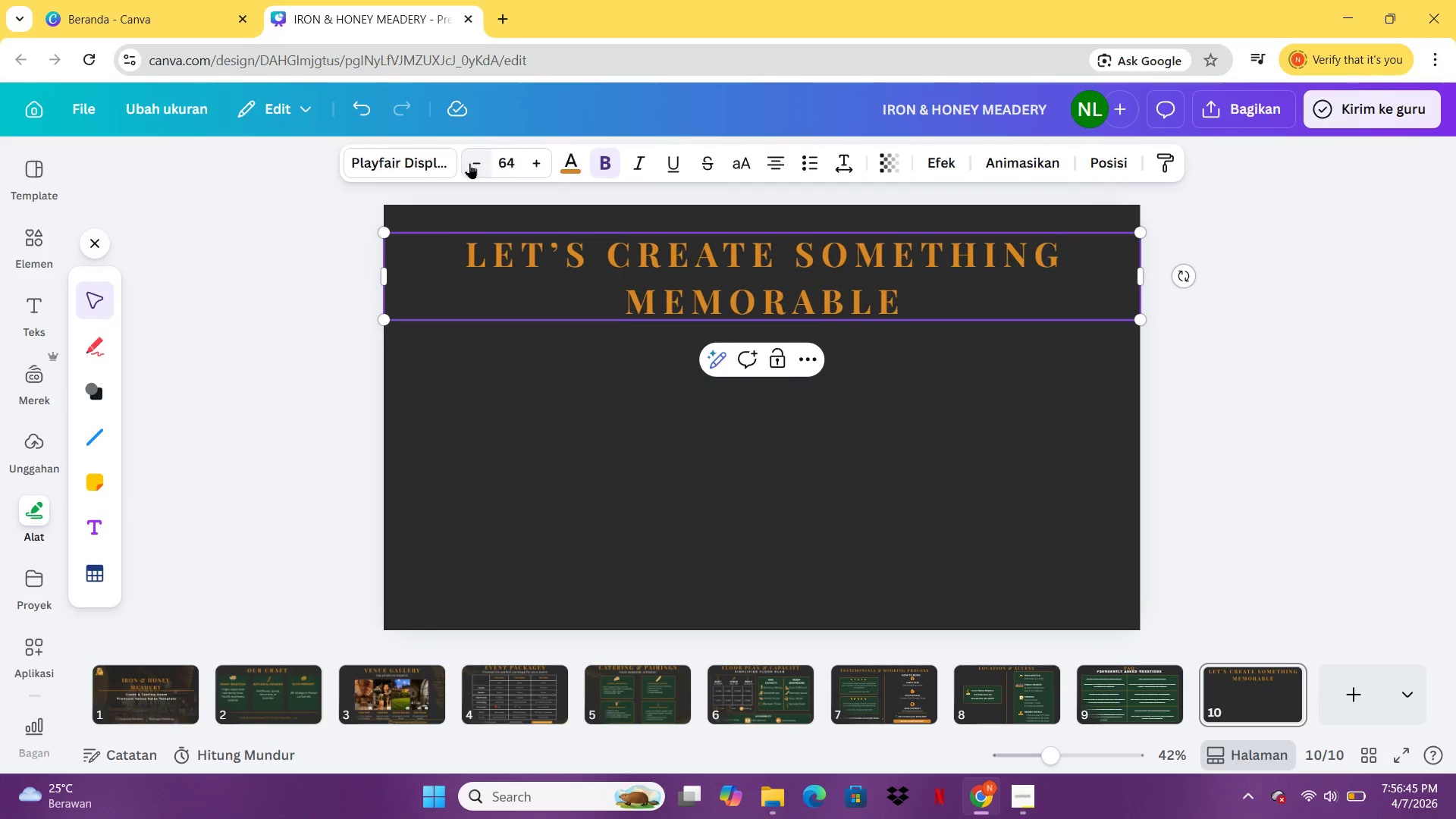 
triple_click([469, 163])
 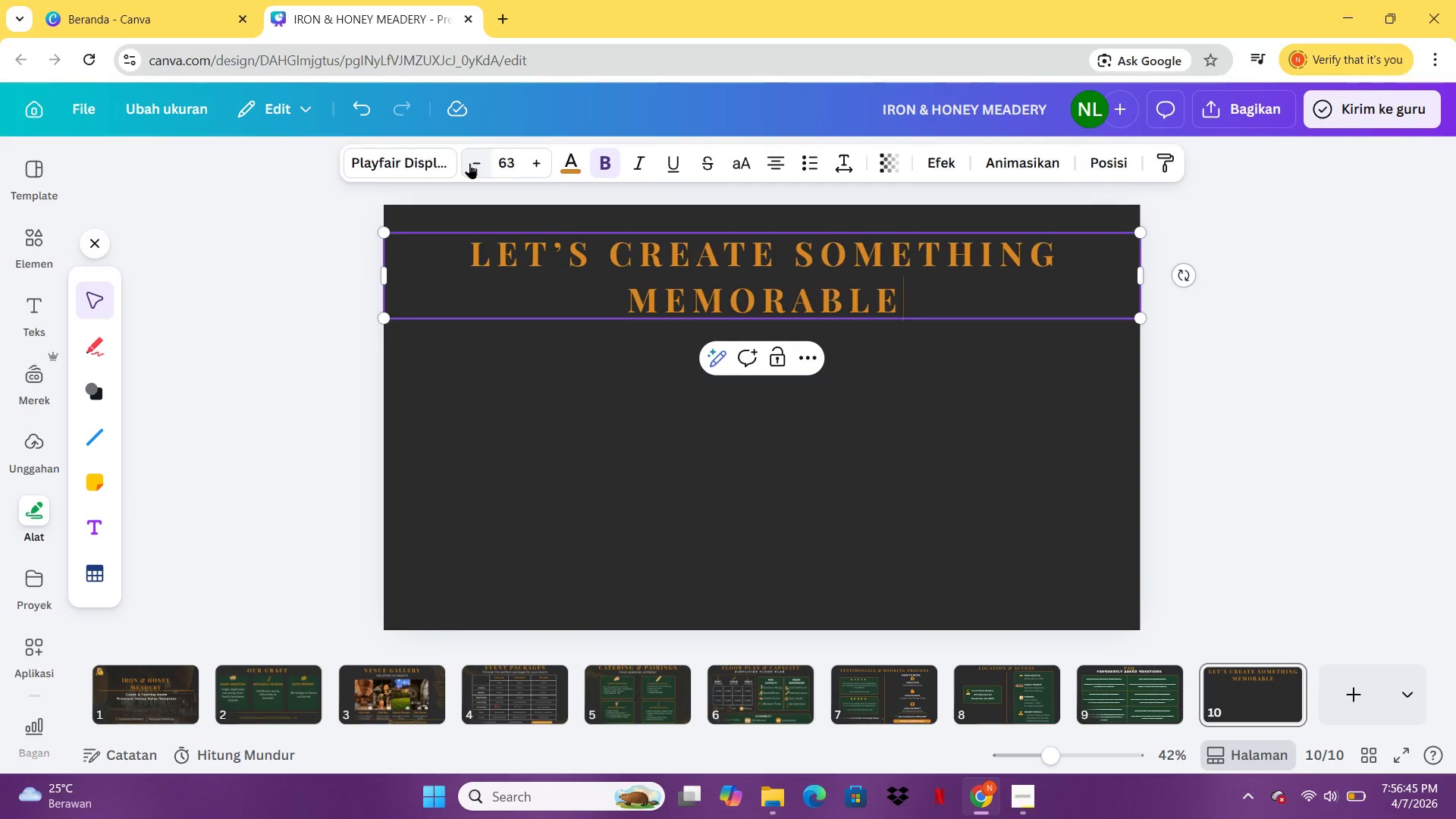 
triple_click([469, 163])
 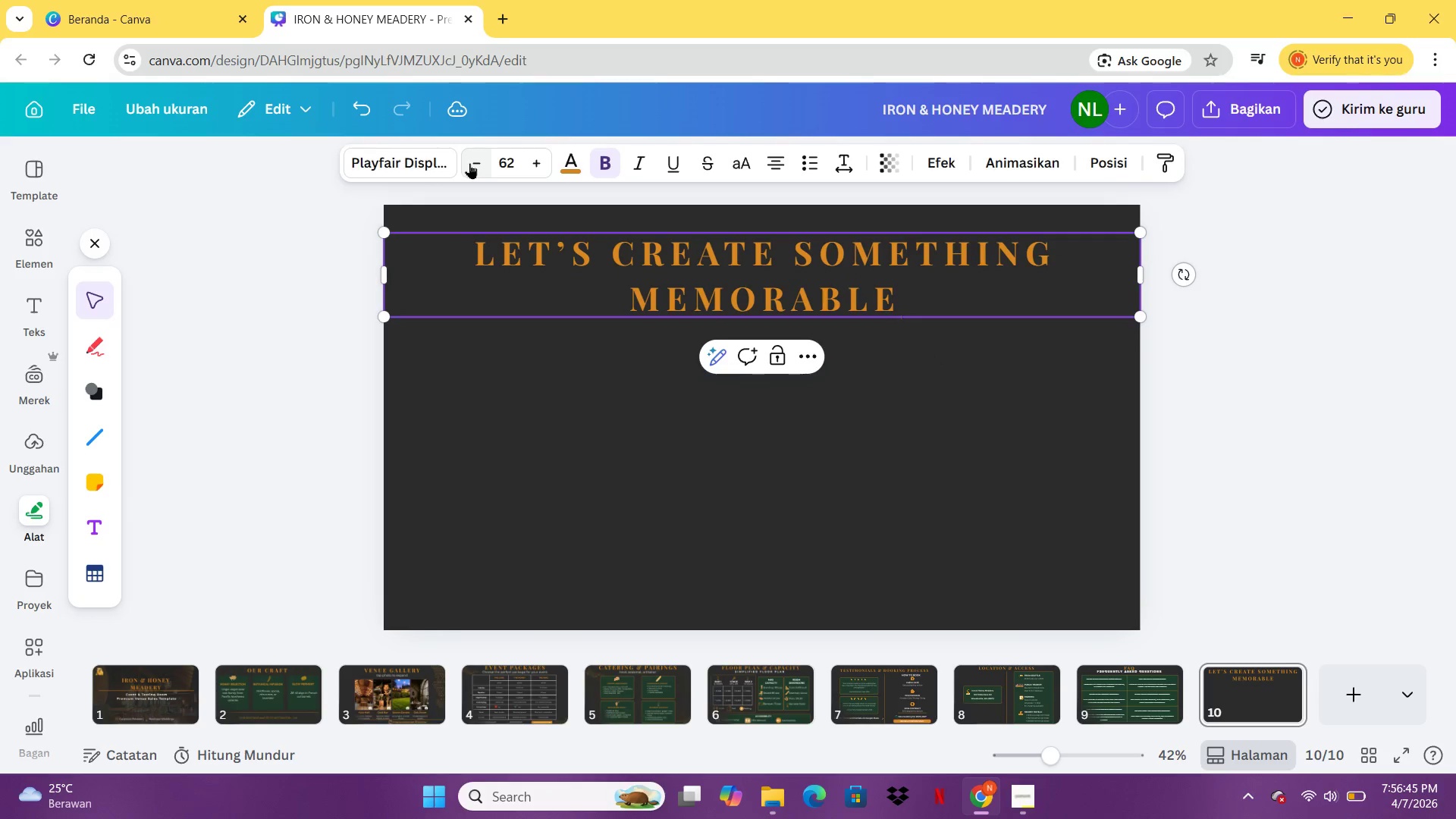 
triple_click([469, 163])
 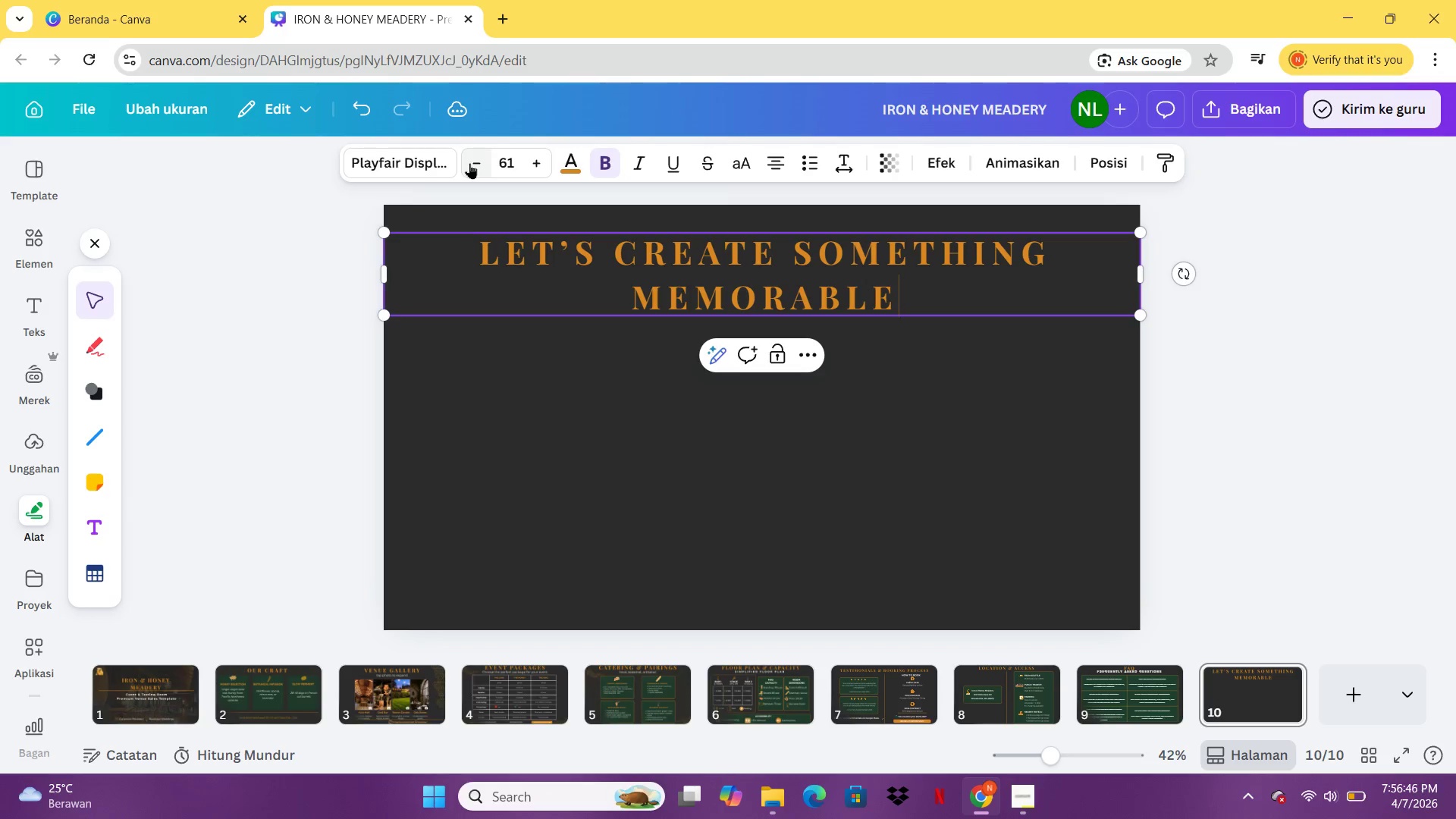 
left_click([469, 163])
 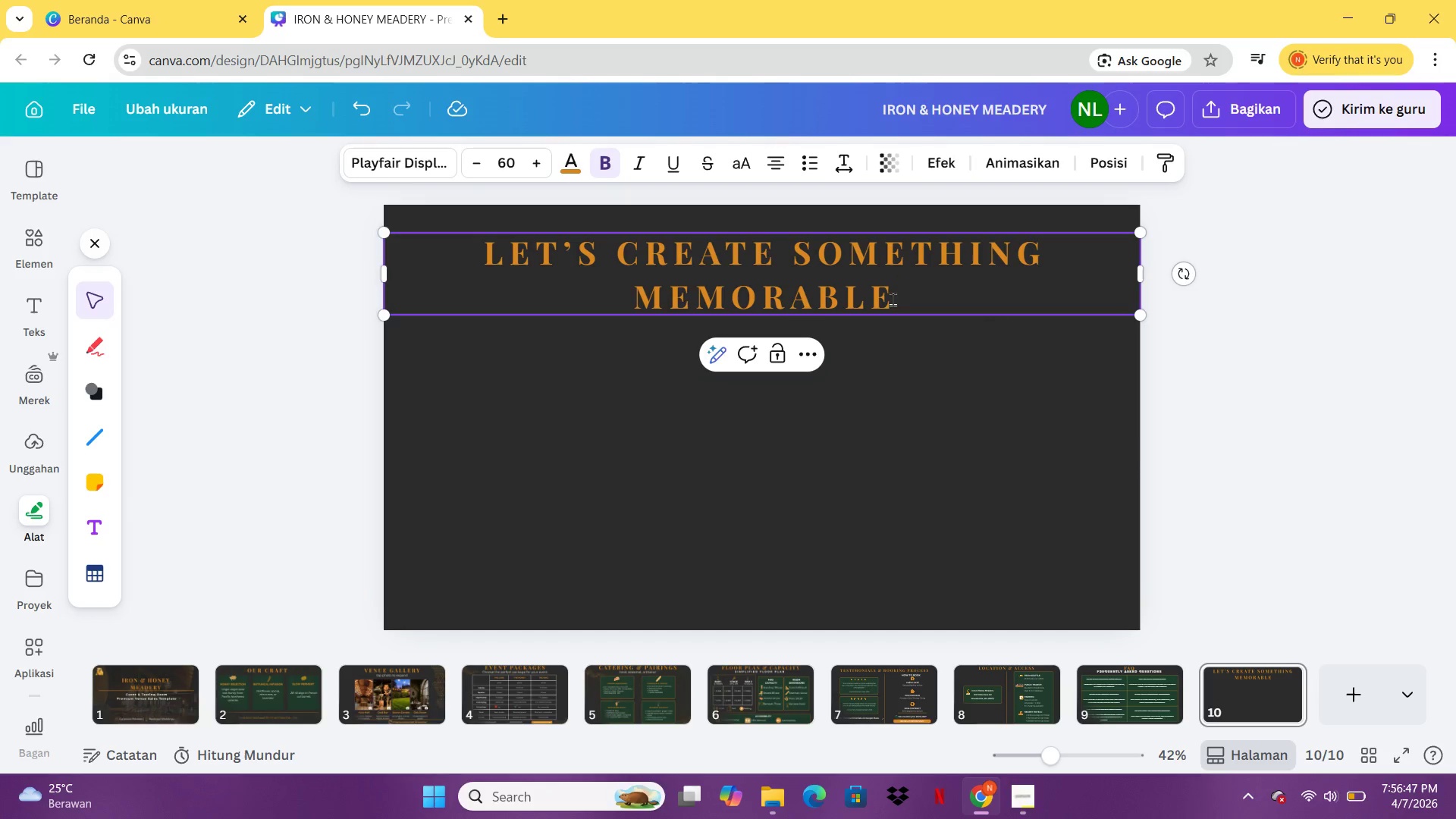 
left_click([978, 398])
 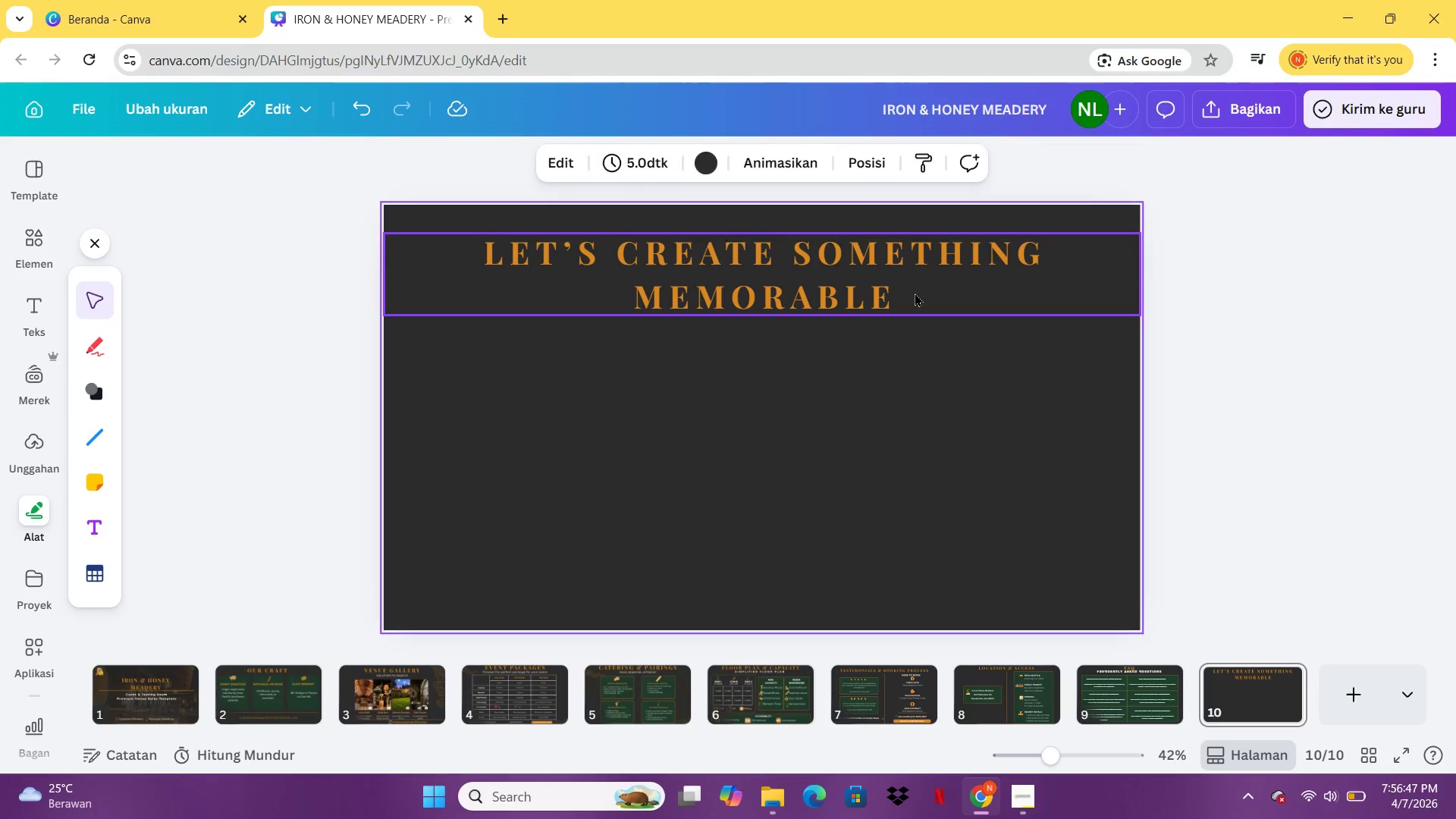 
left_click_drag(start_coordinate=[915, 293], to_coordinate=[915, 276])
 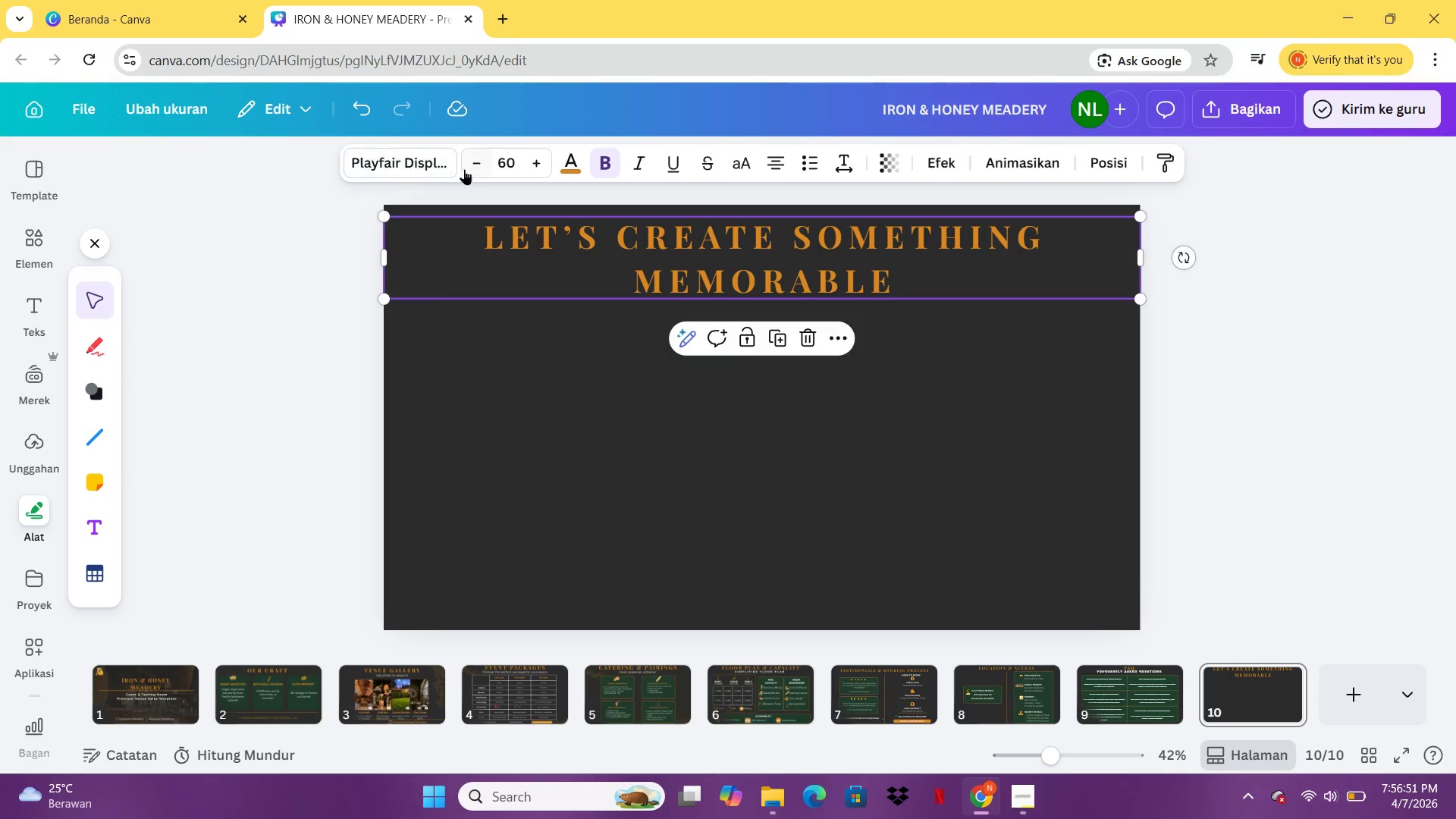 
double_click([464, 169])
 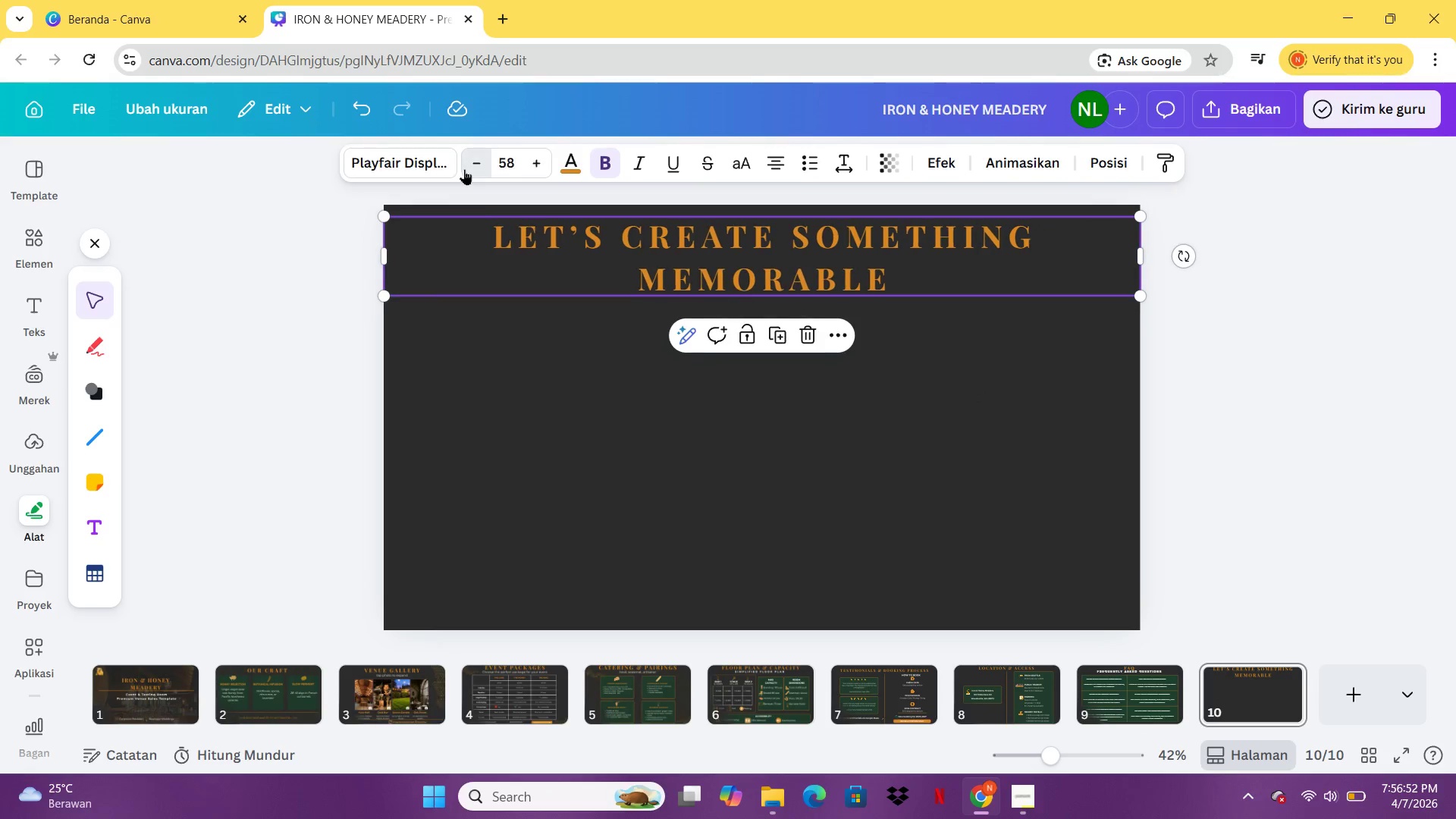 
triple_click([464, 169])
 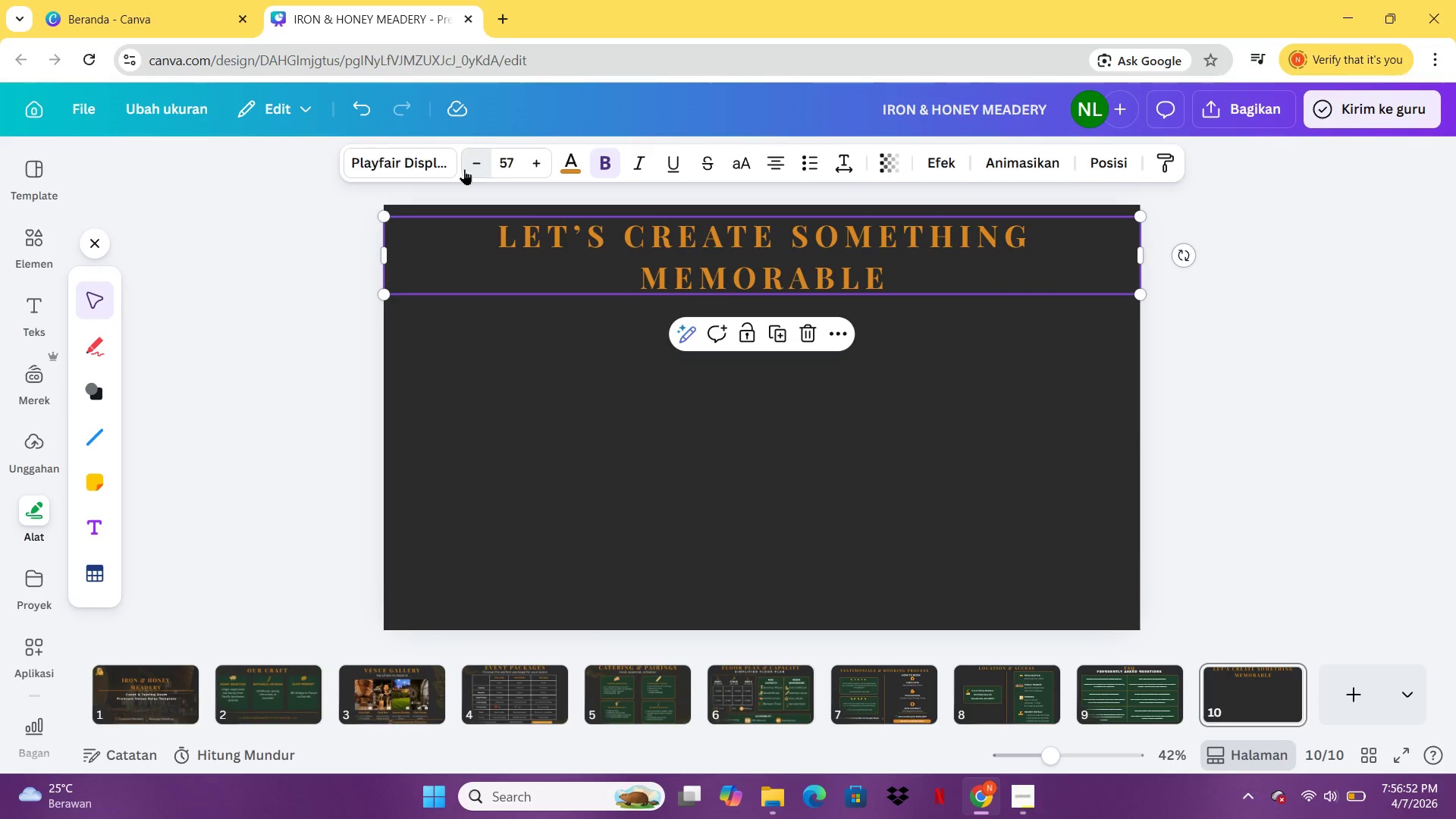 
triple_click([464, 169])
 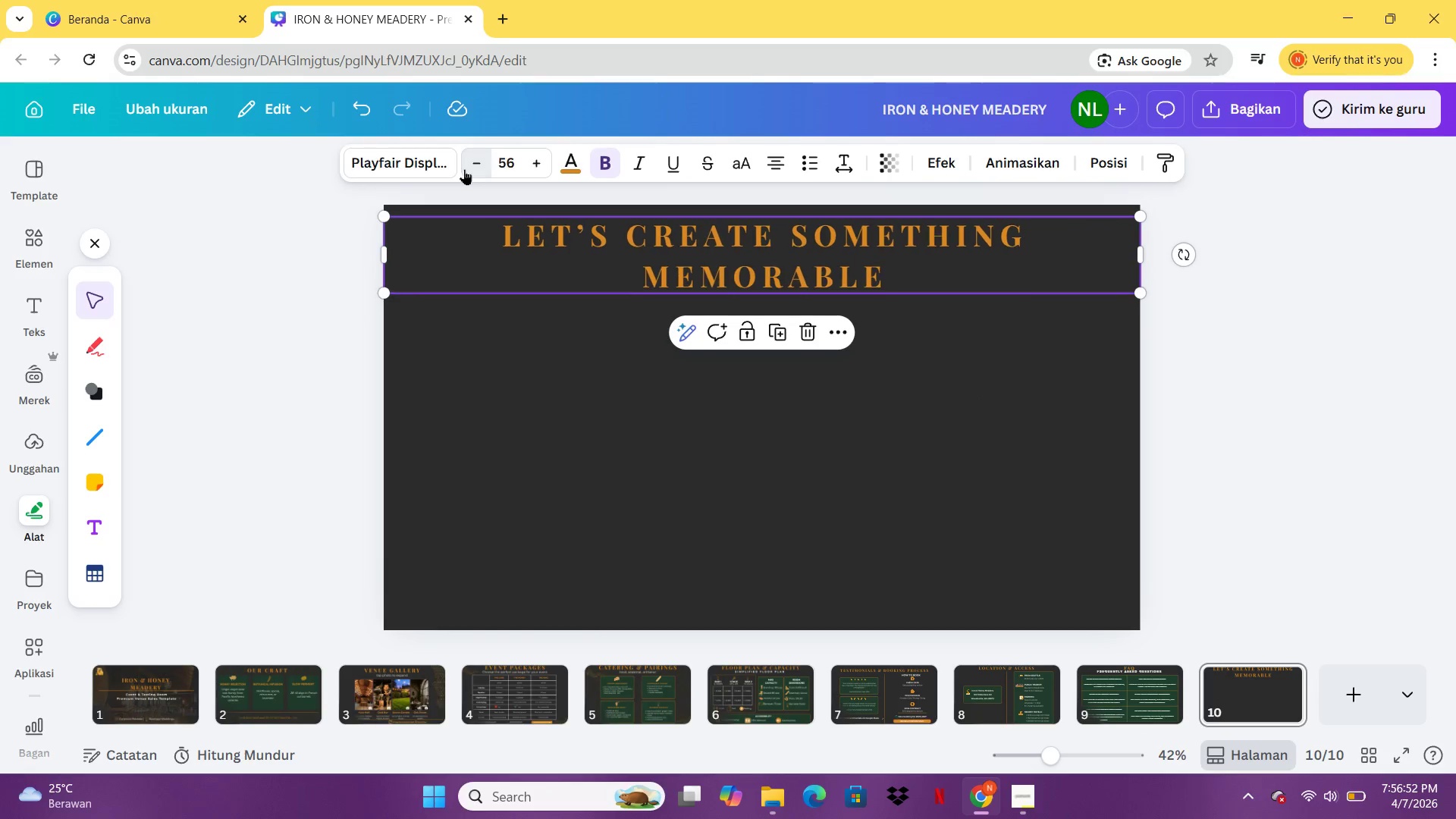 
triple_click([464, 169])
 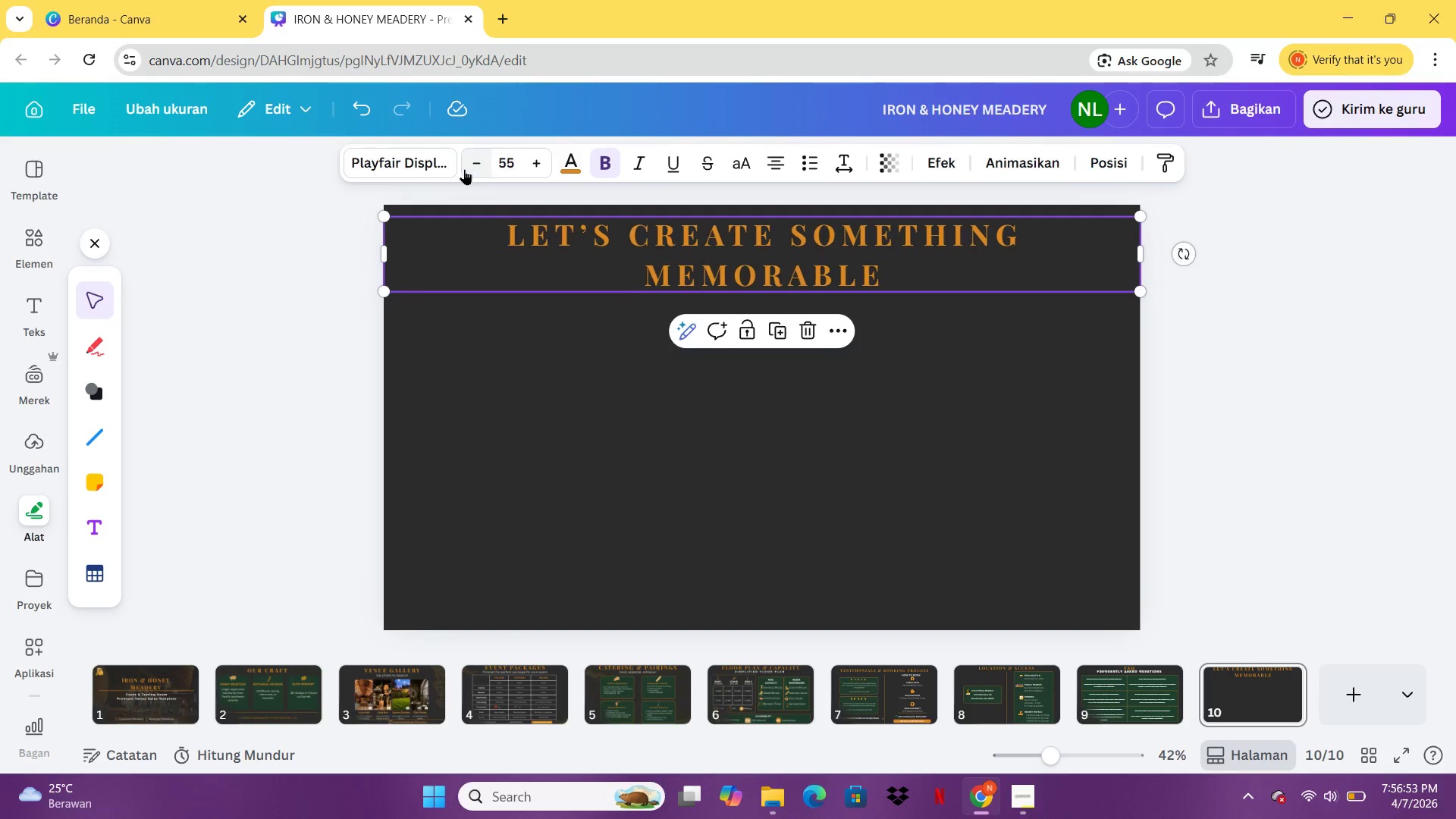 
triple_click([464, 169])
 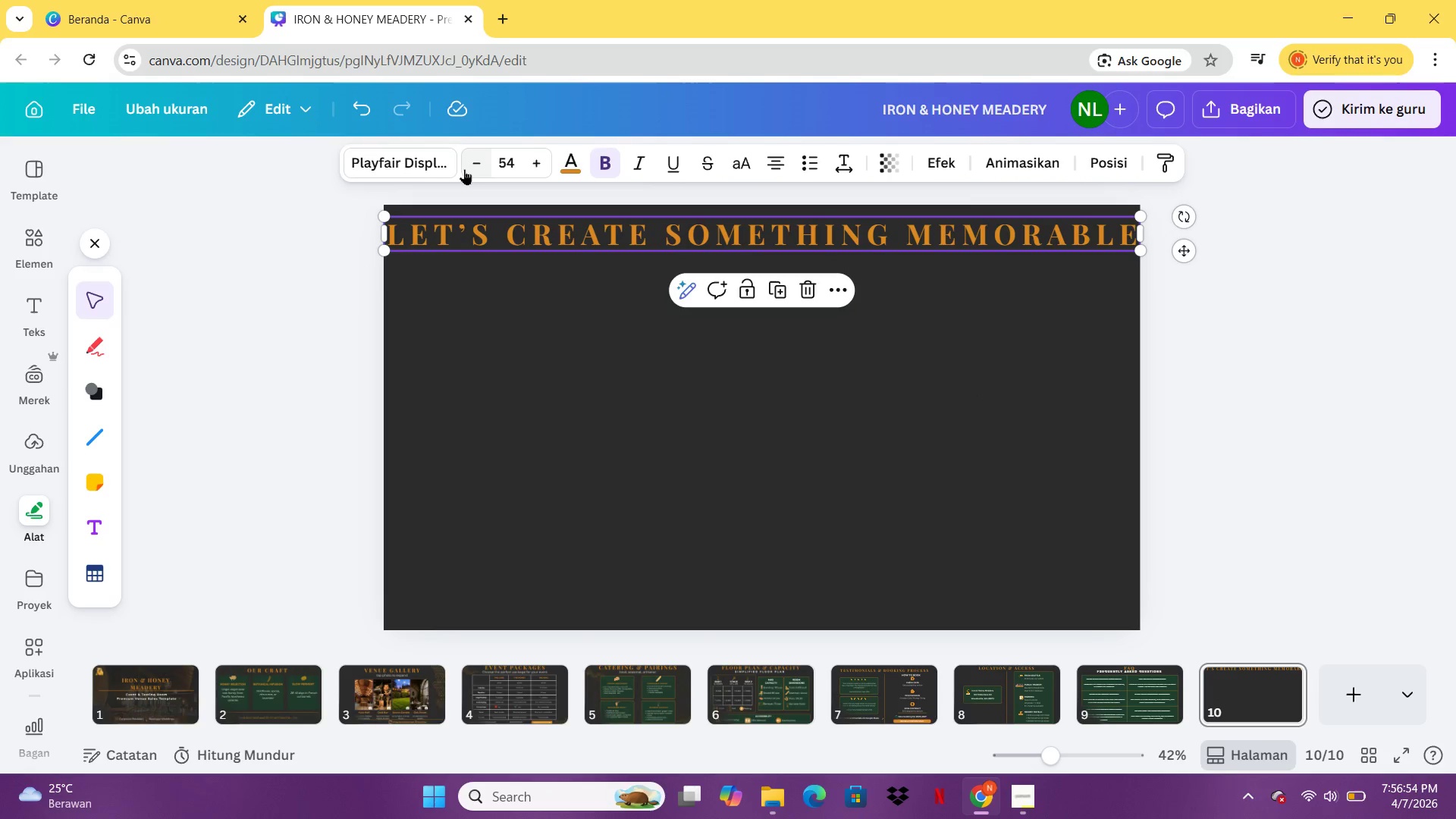 
left_click([464, 169])
 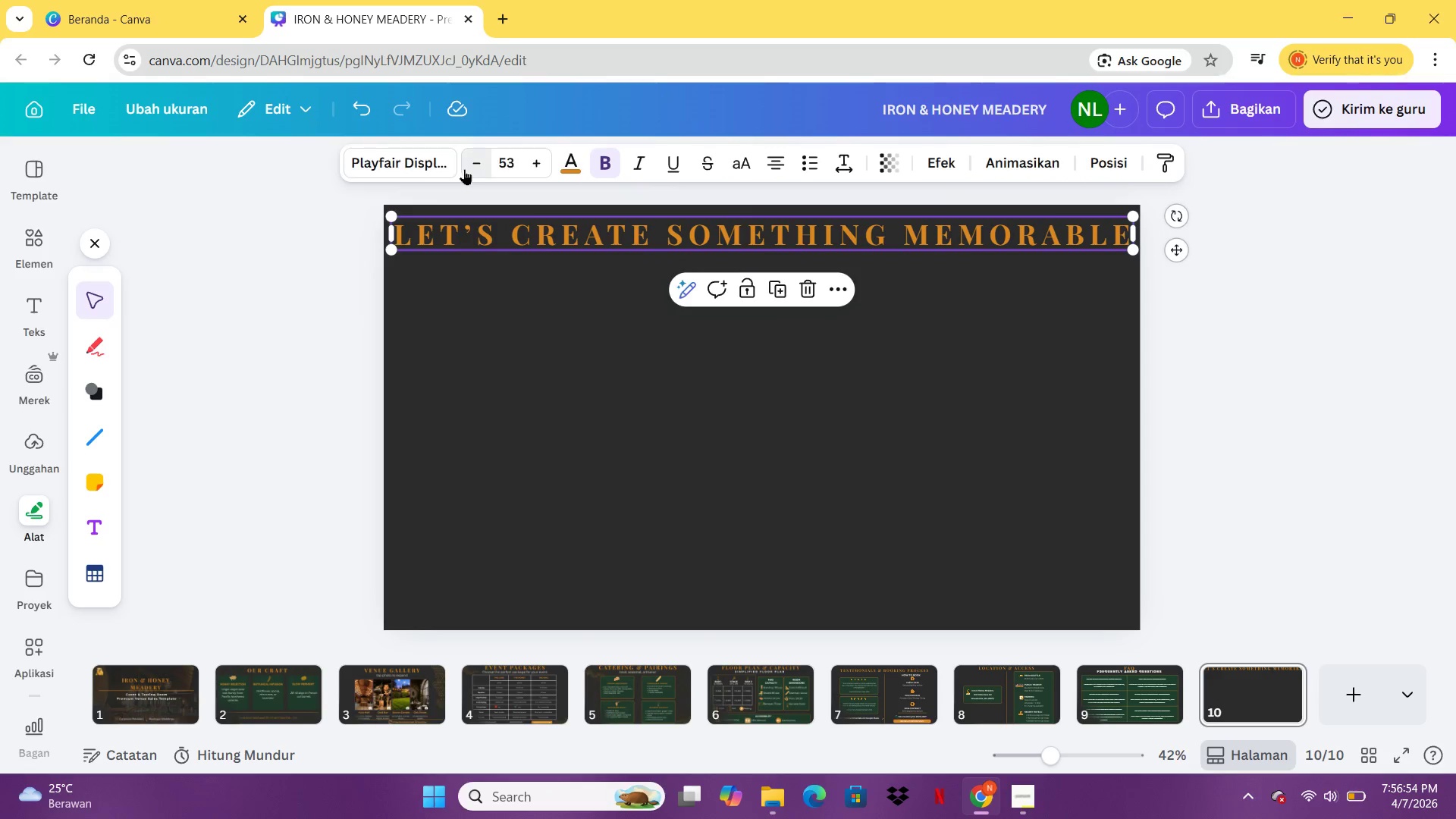 
left_click([464, 169])
 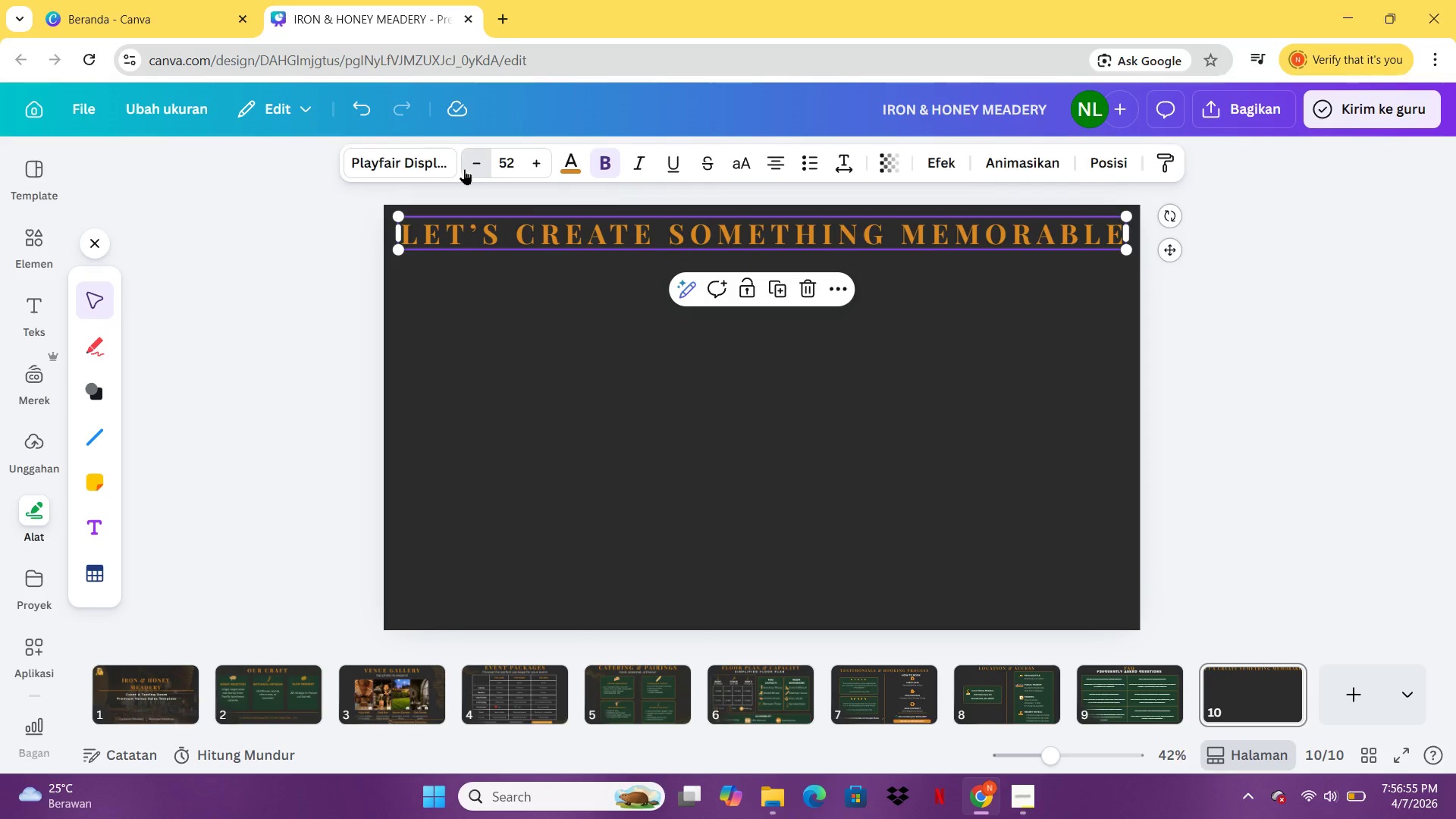 
double_click([464, 169])
 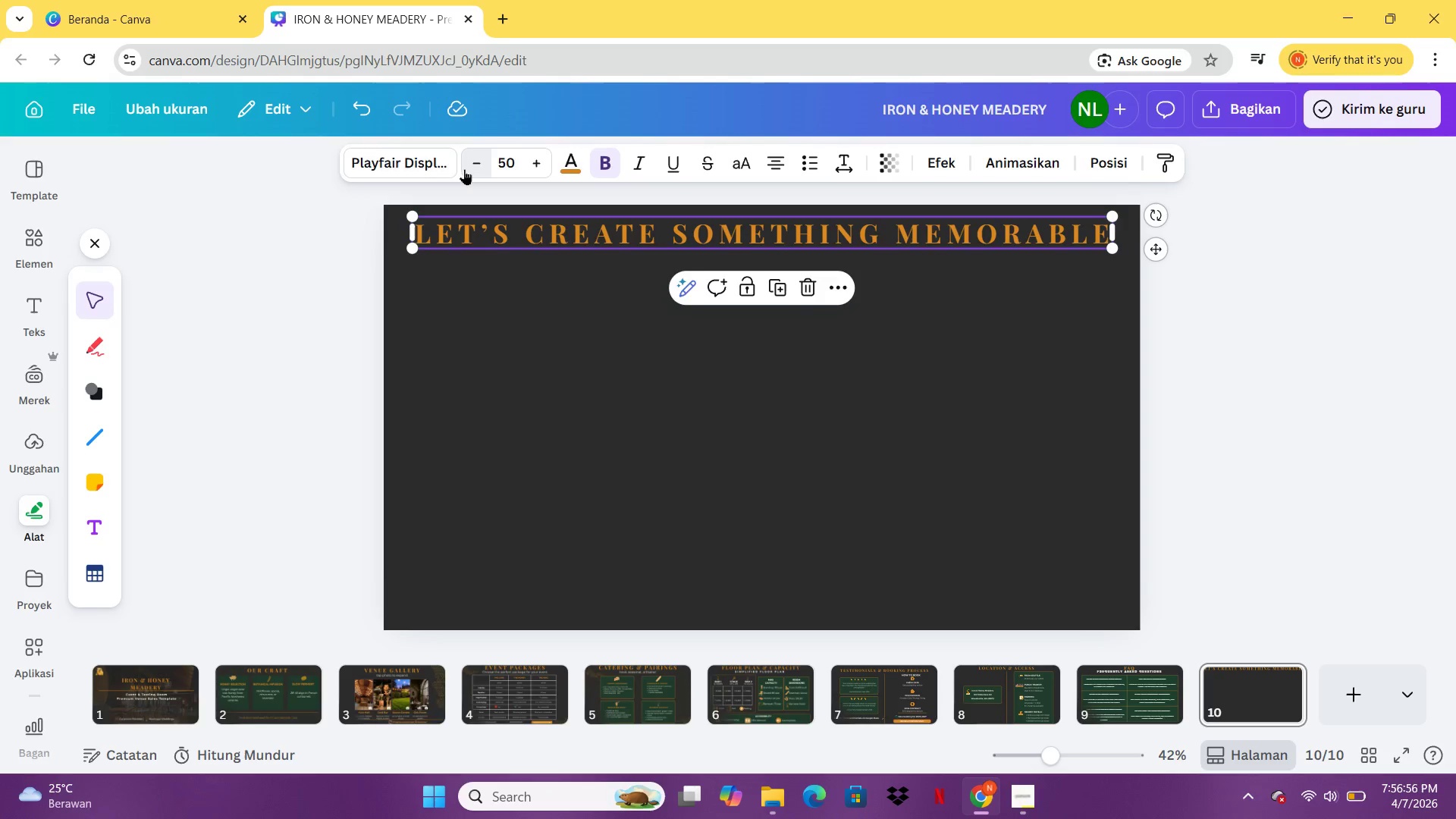 
triple_click([464, 169])
 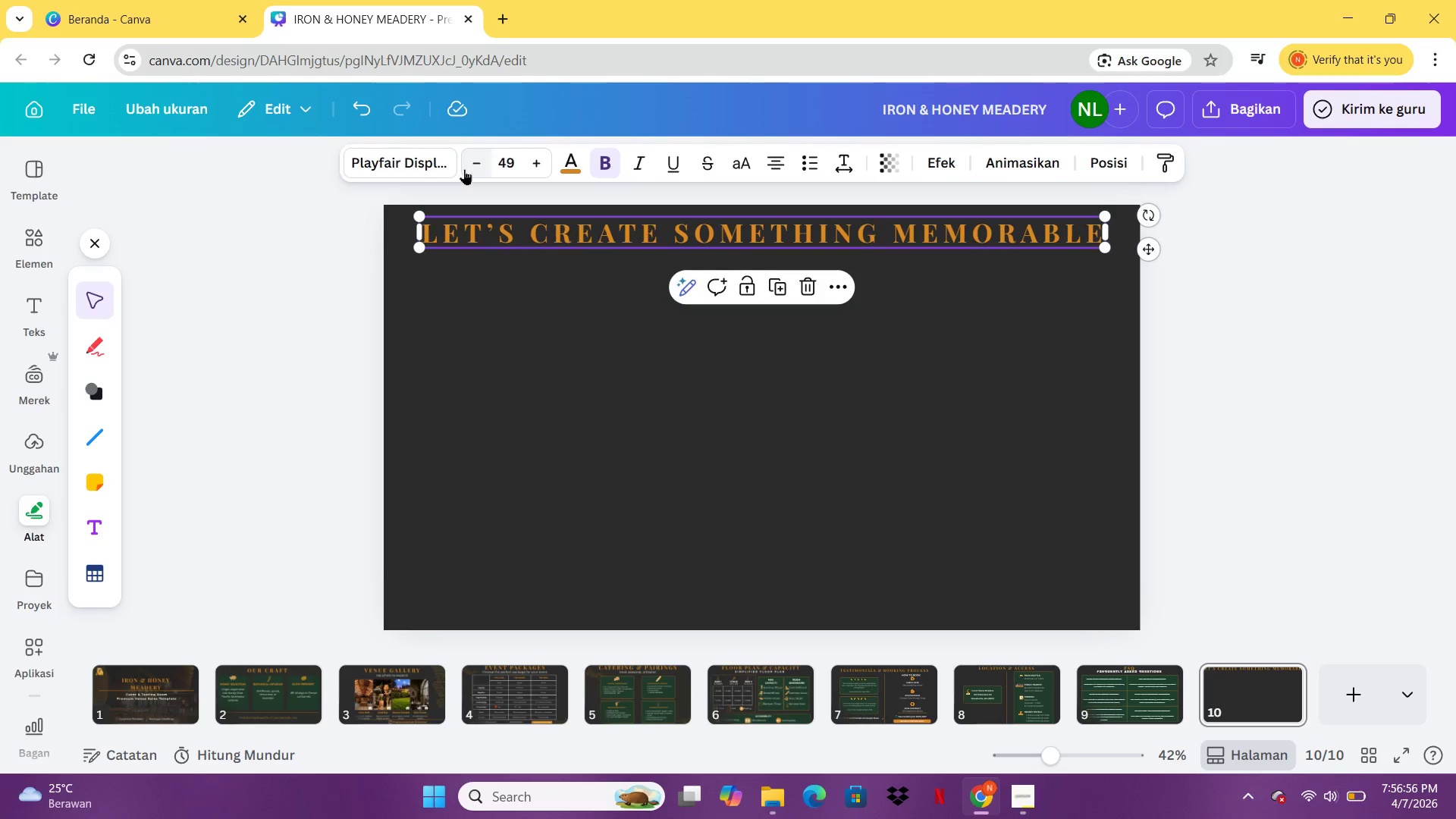 
triple_click([464, 169])
 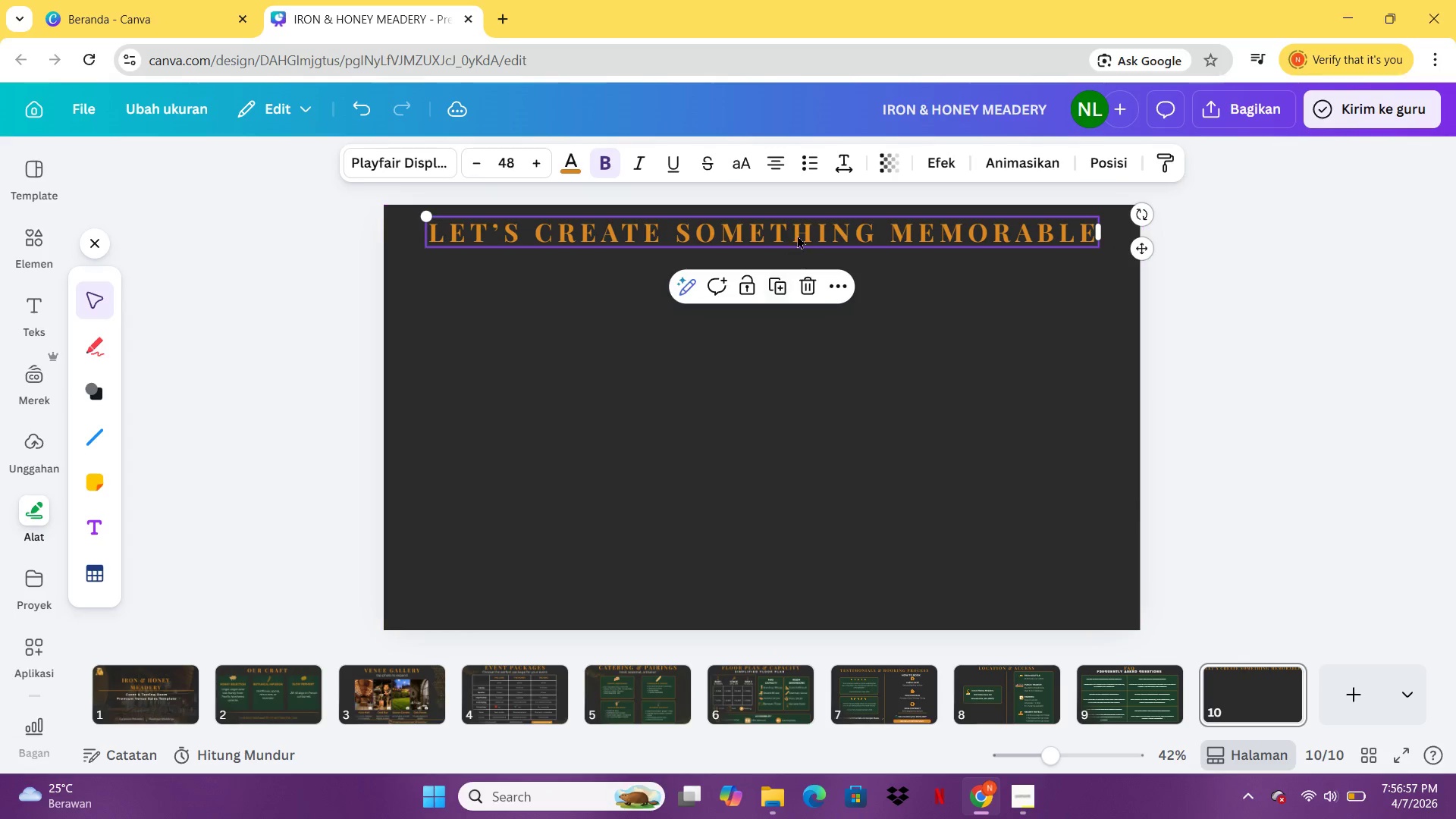 
left_click_drag(start_coordinate=[796, 234], to_coordinate=[798, 240])
 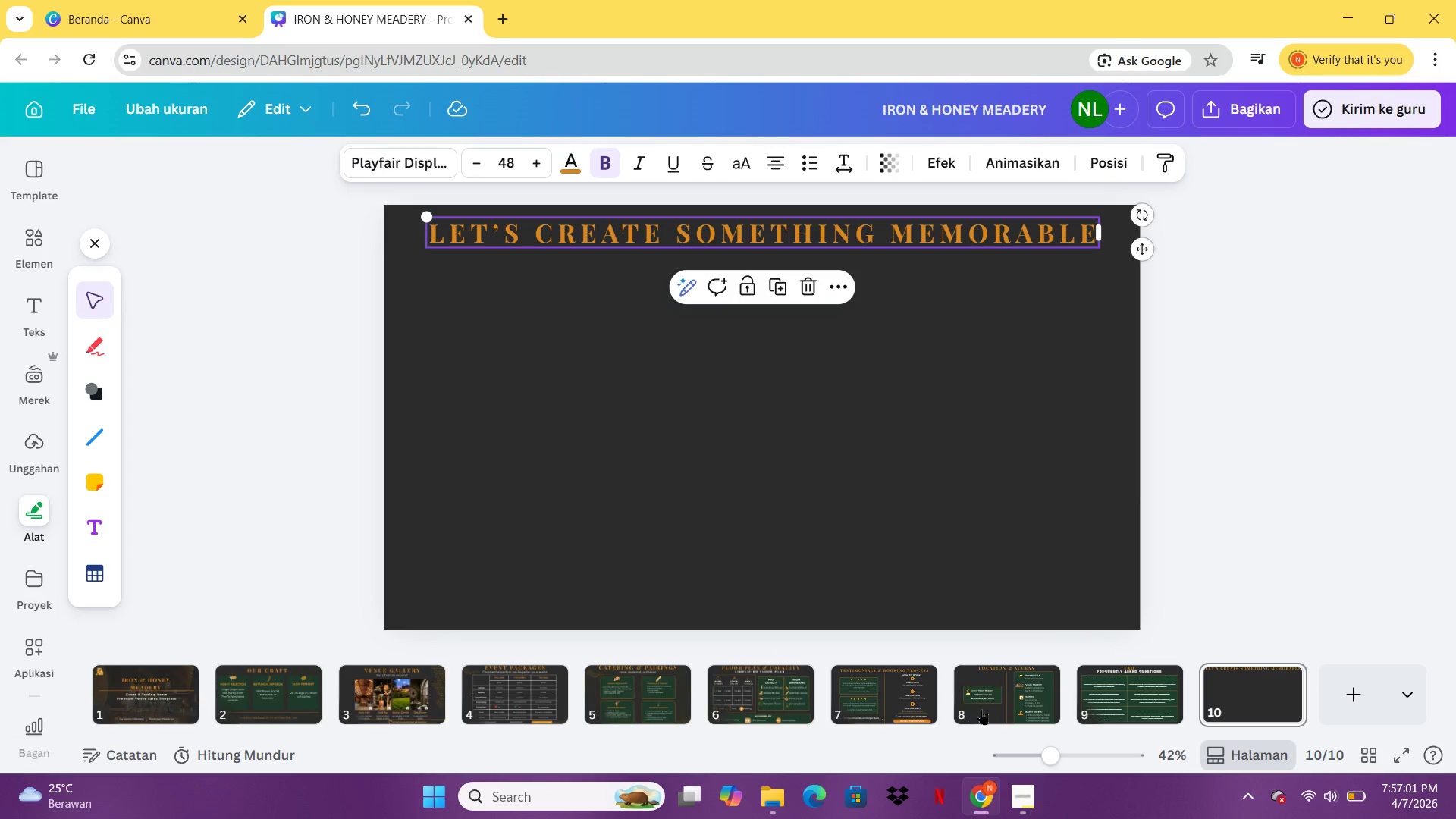 
left_click([981, 709])
 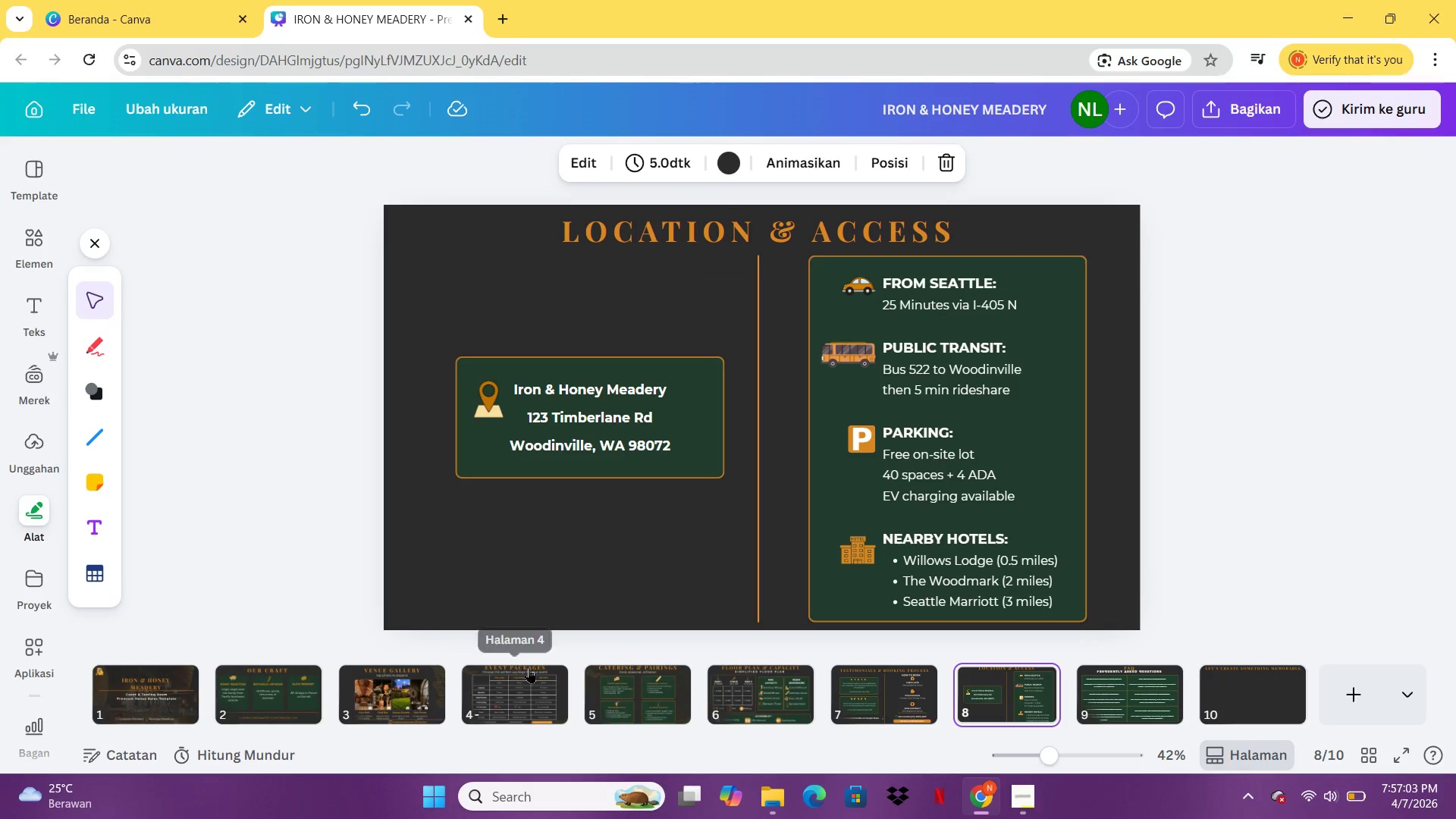 
left_click([620, 670])
 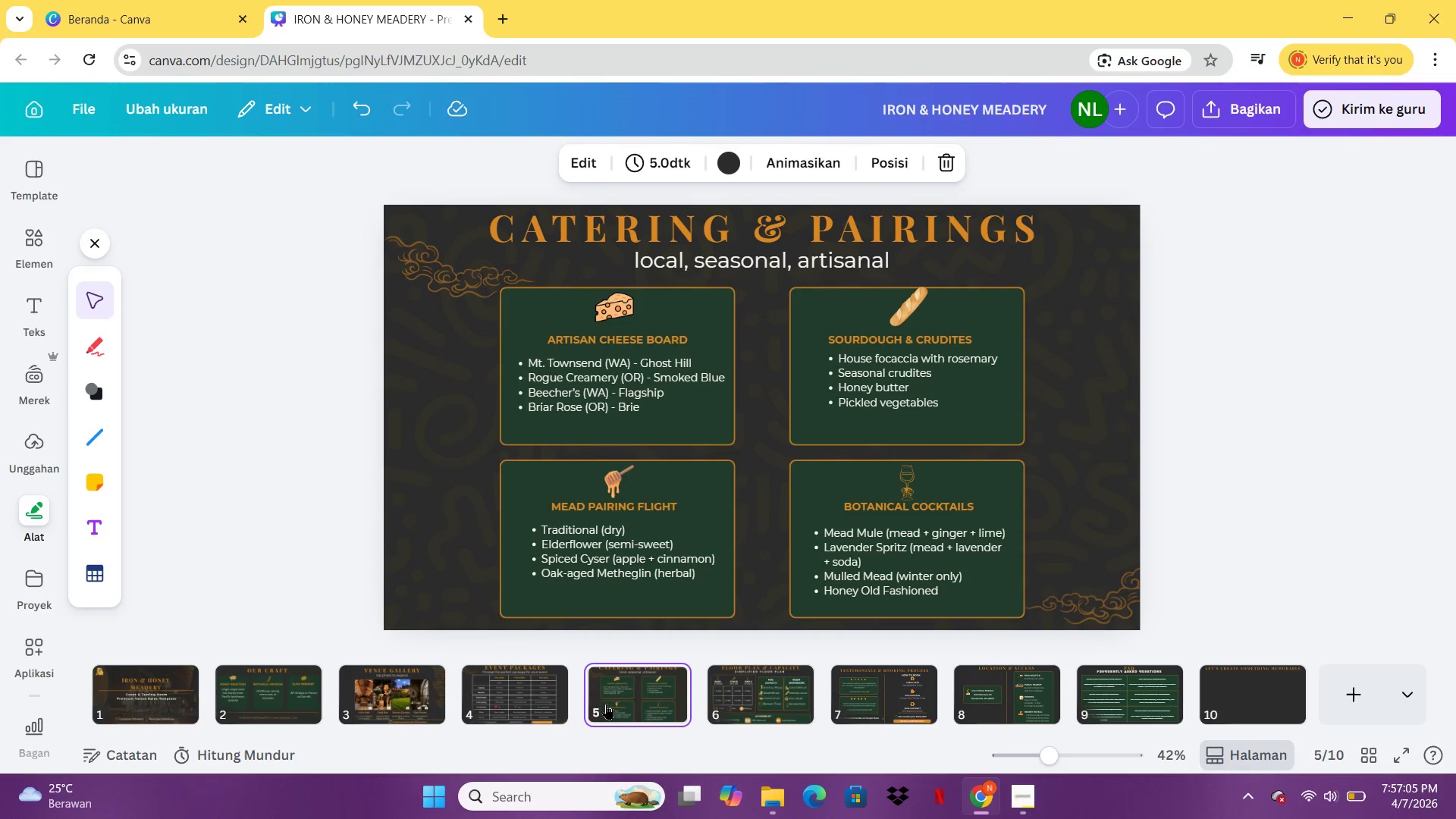 
left_click([531, 716])
 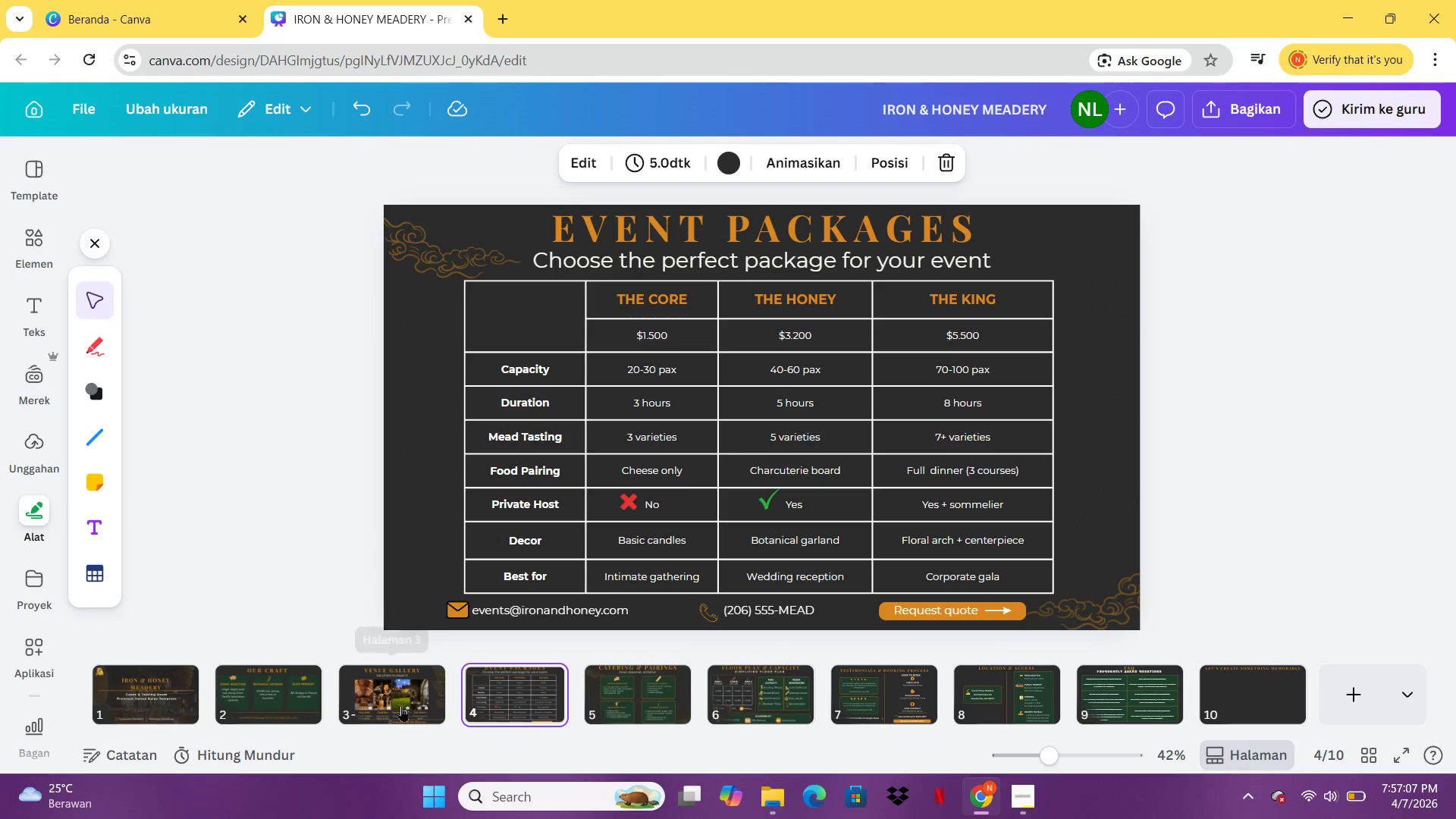 
left_click([400, 705])
 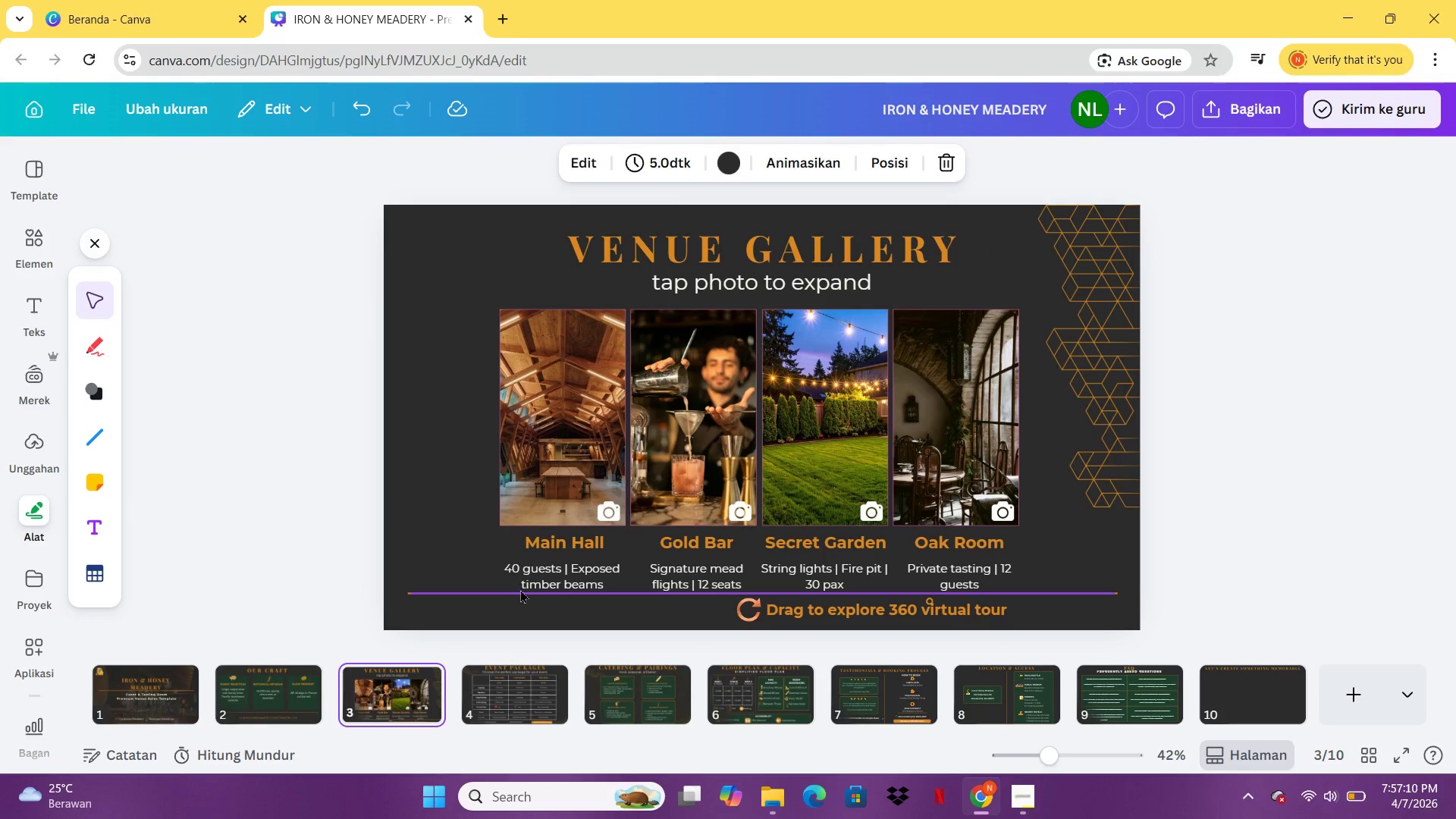 
left_click([750, 614])
 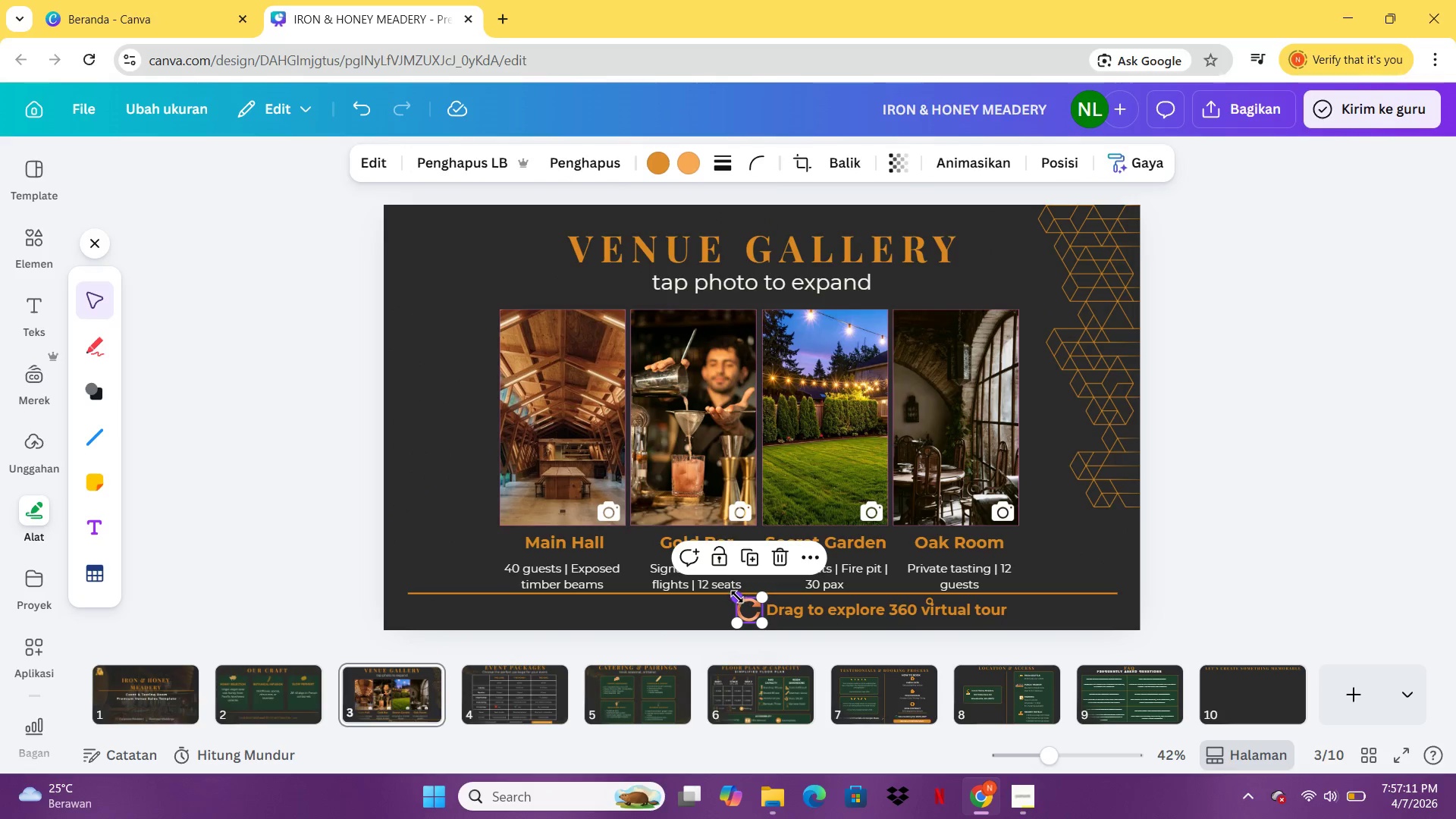 
left_click_drag(start_coordinate=[736, 597], to_coordinate=[745, 601])
 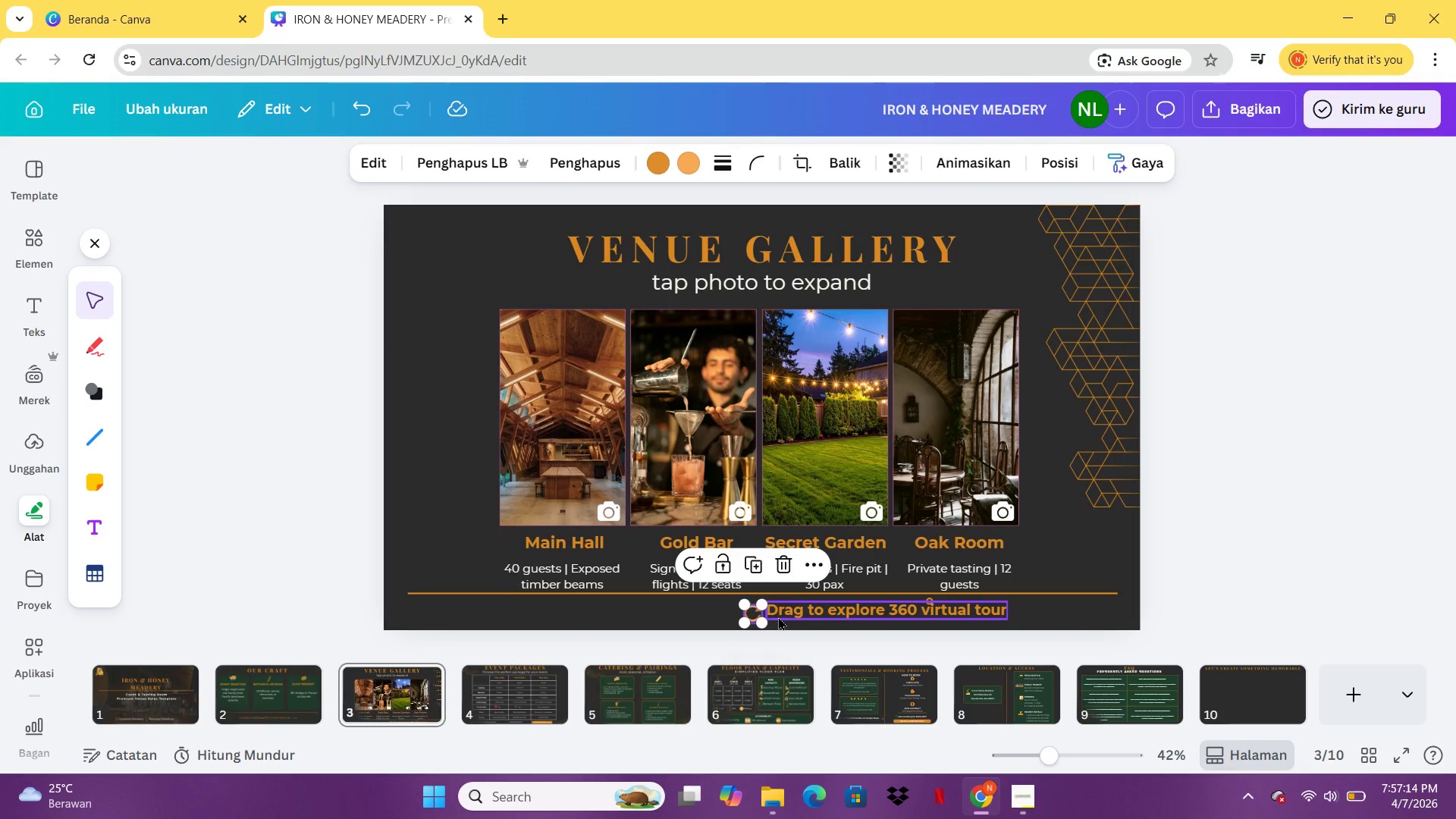 
hold_key(key=ArrowUp, duration=0.89)
 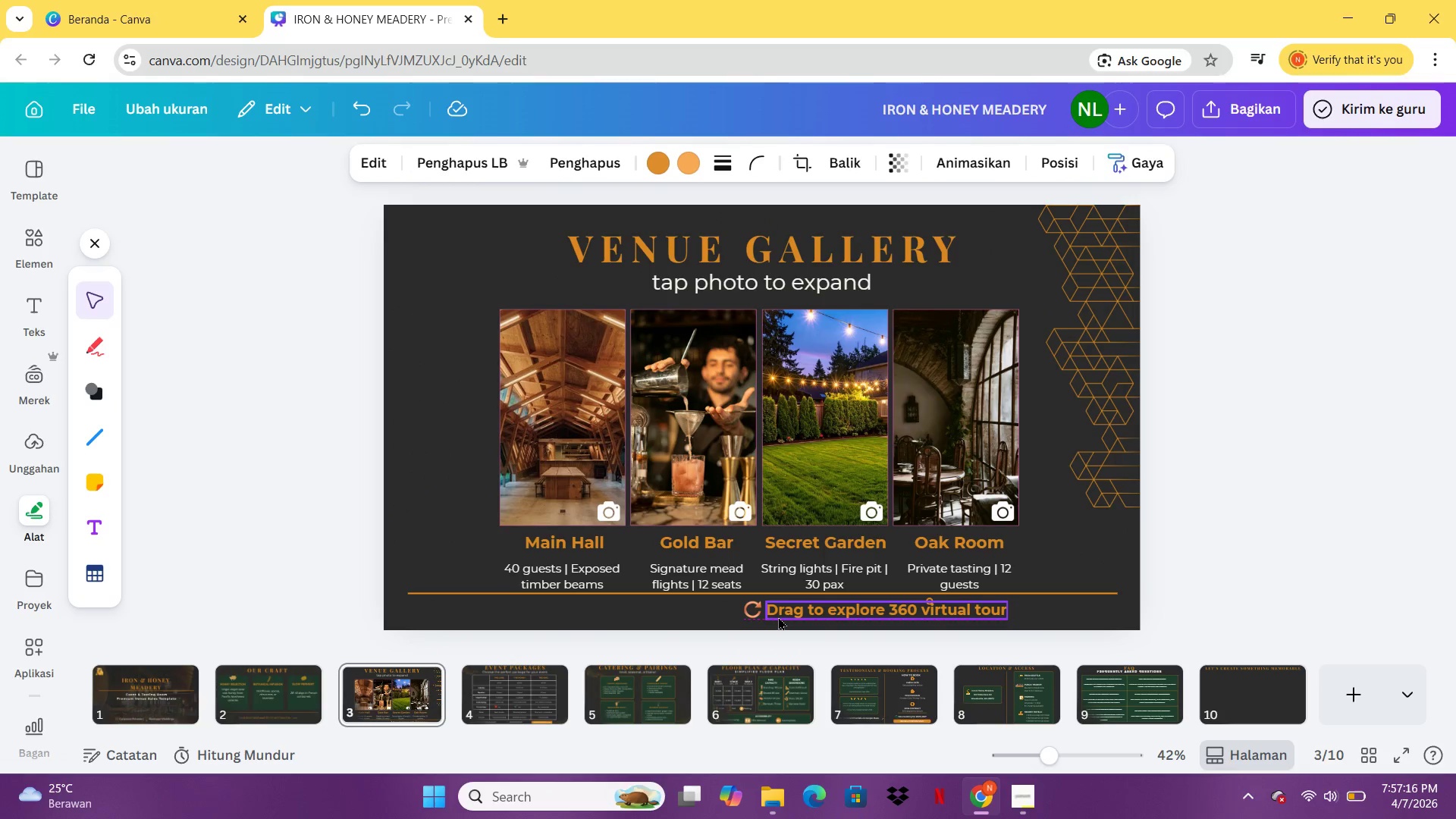 
key(ArrowDown)
 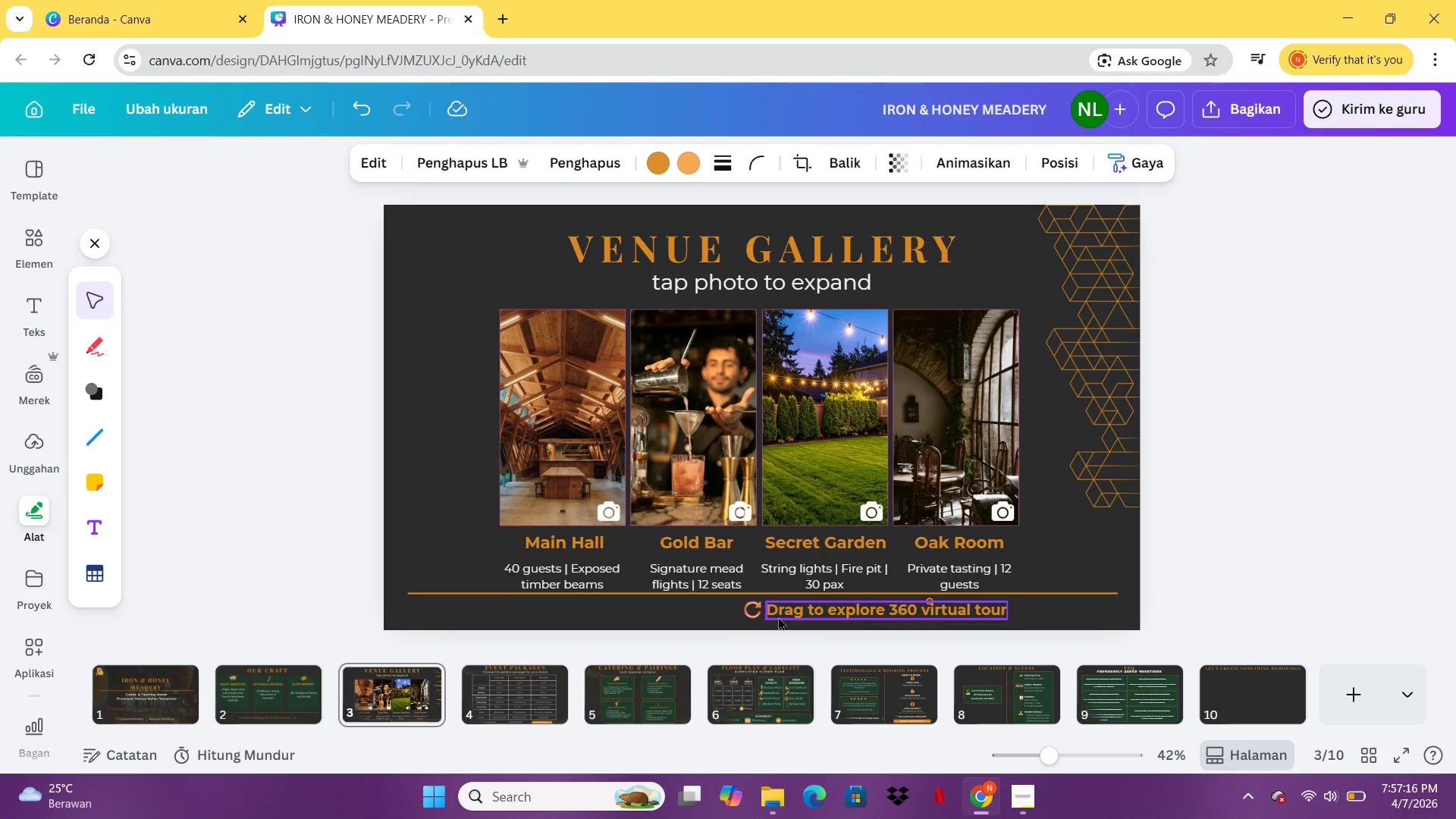 
key(ArrowDown)
 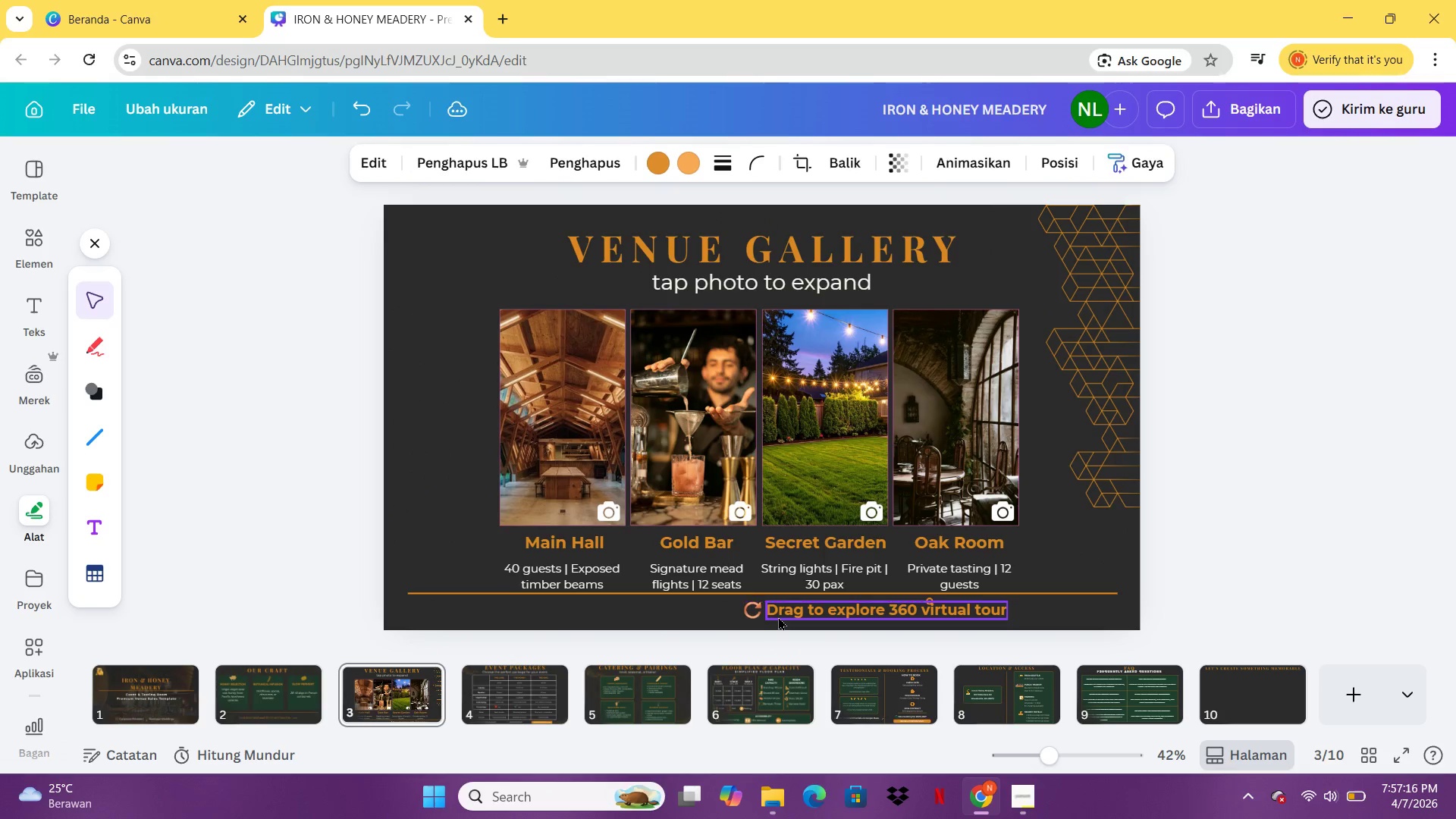 
key(ArrowDown)
 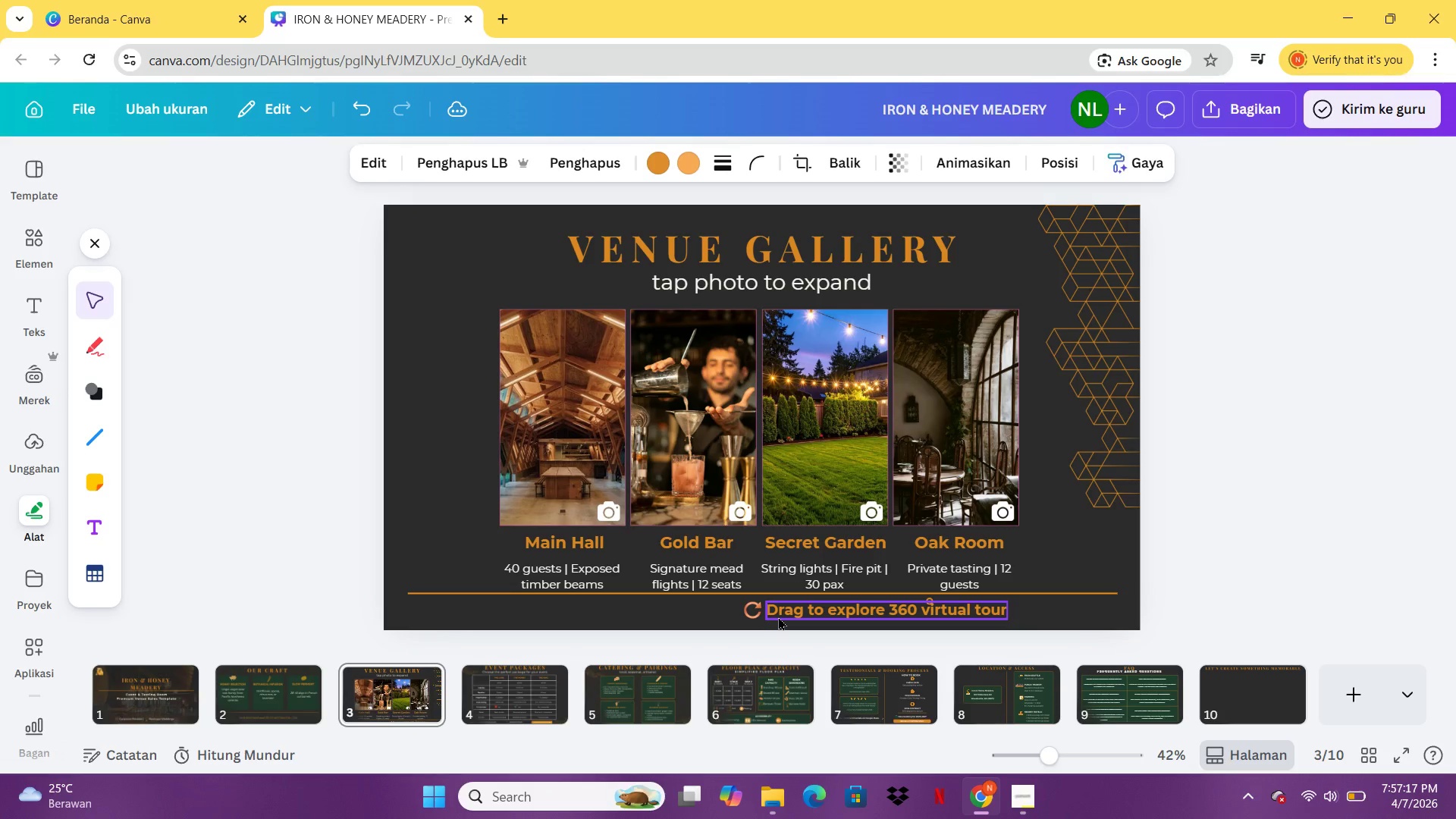 
key(ArrowRight)
 